 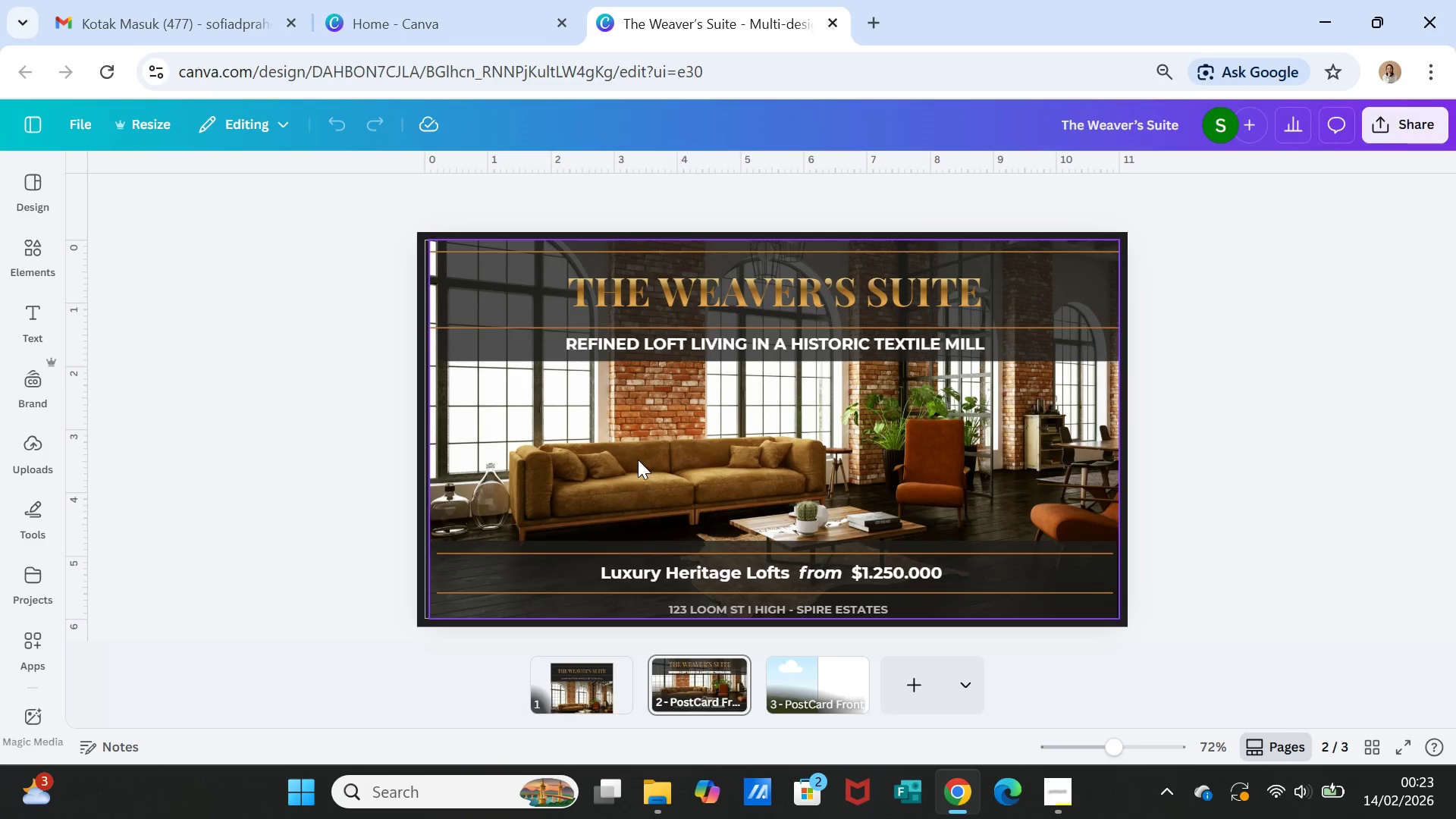 
scroll: coordinate [638, 460], scroll_direction: down, amount: 1.0
 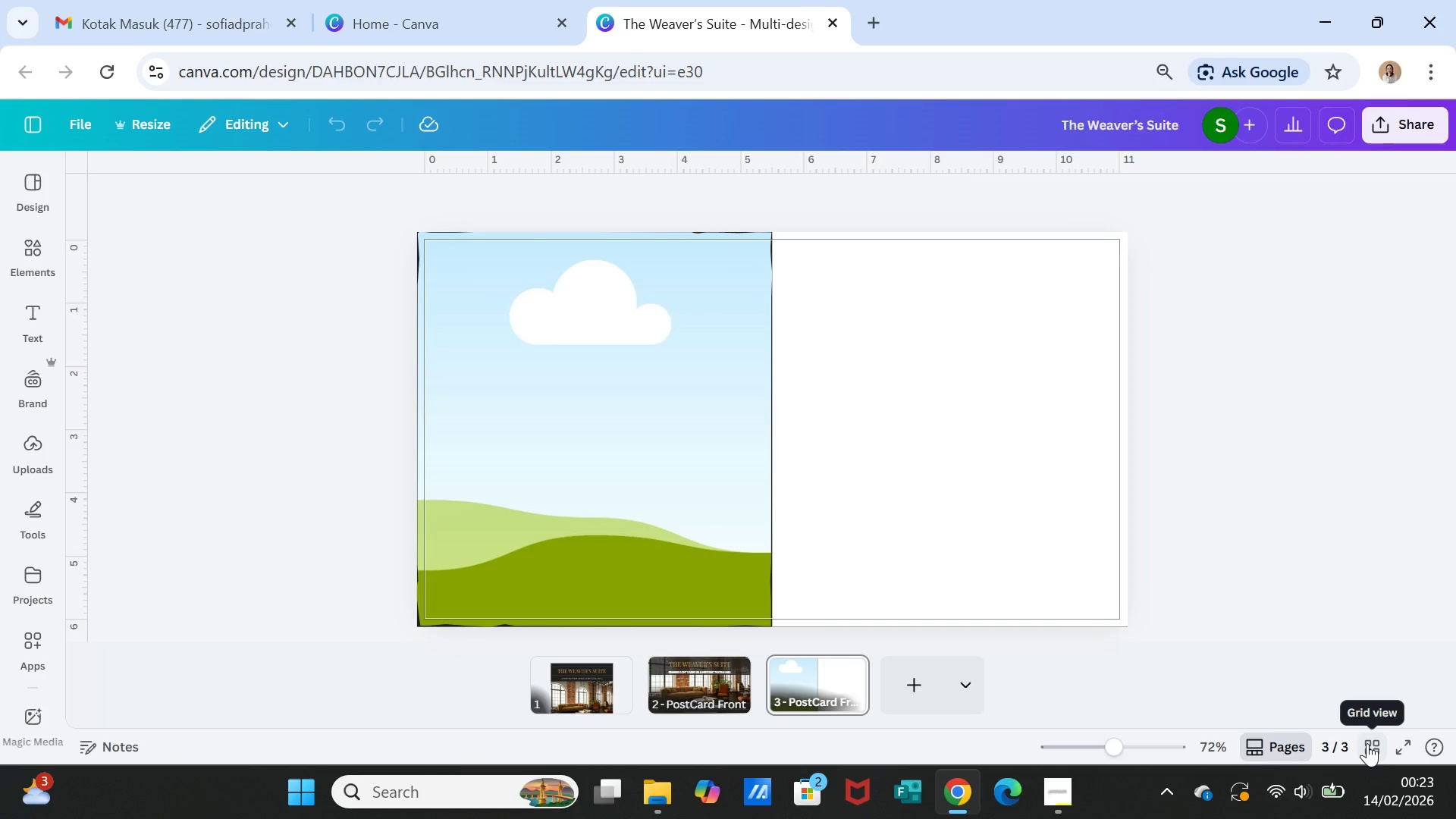 
left_click([1273, 739])
 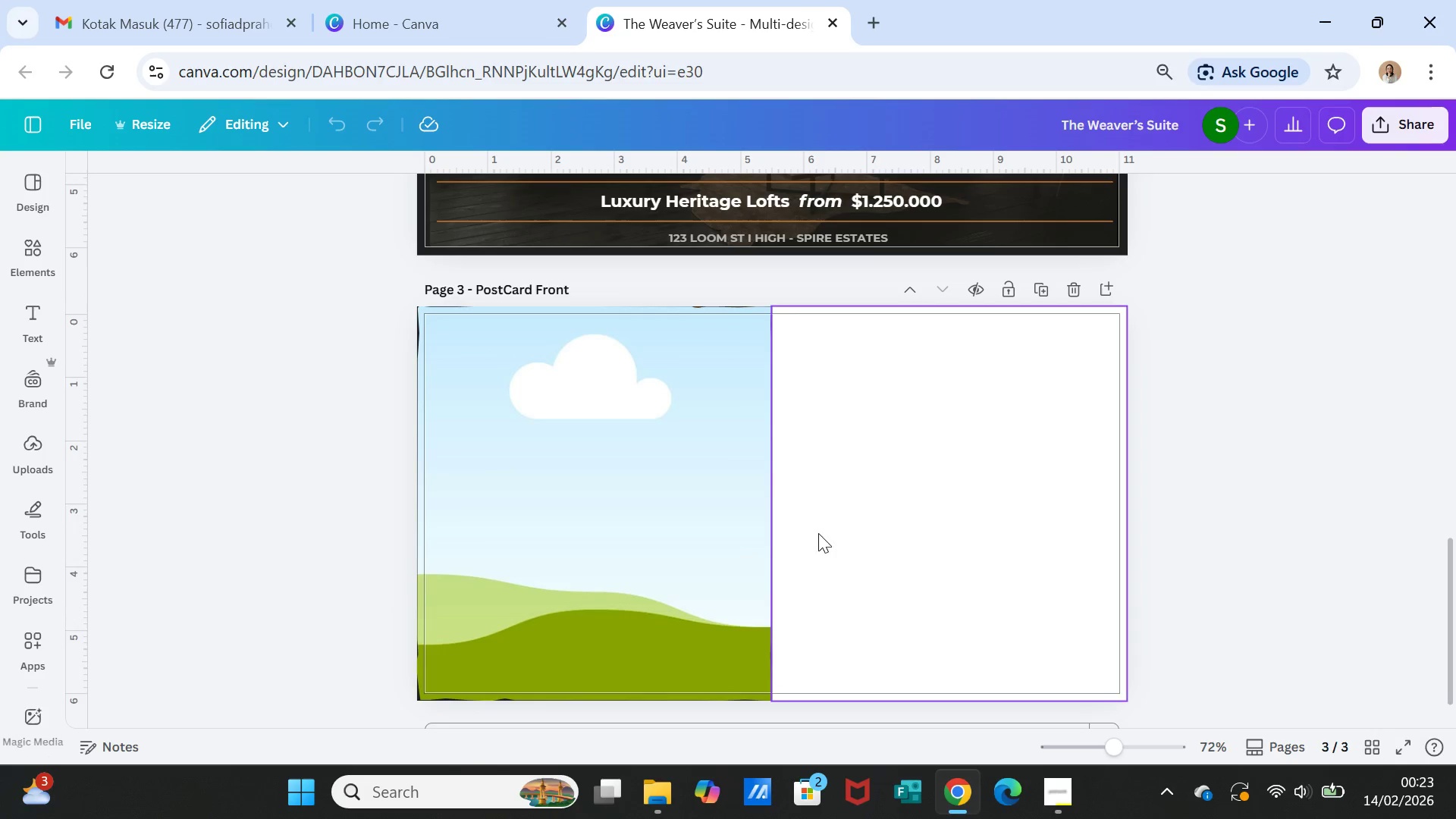 
left_click([705, 534])
 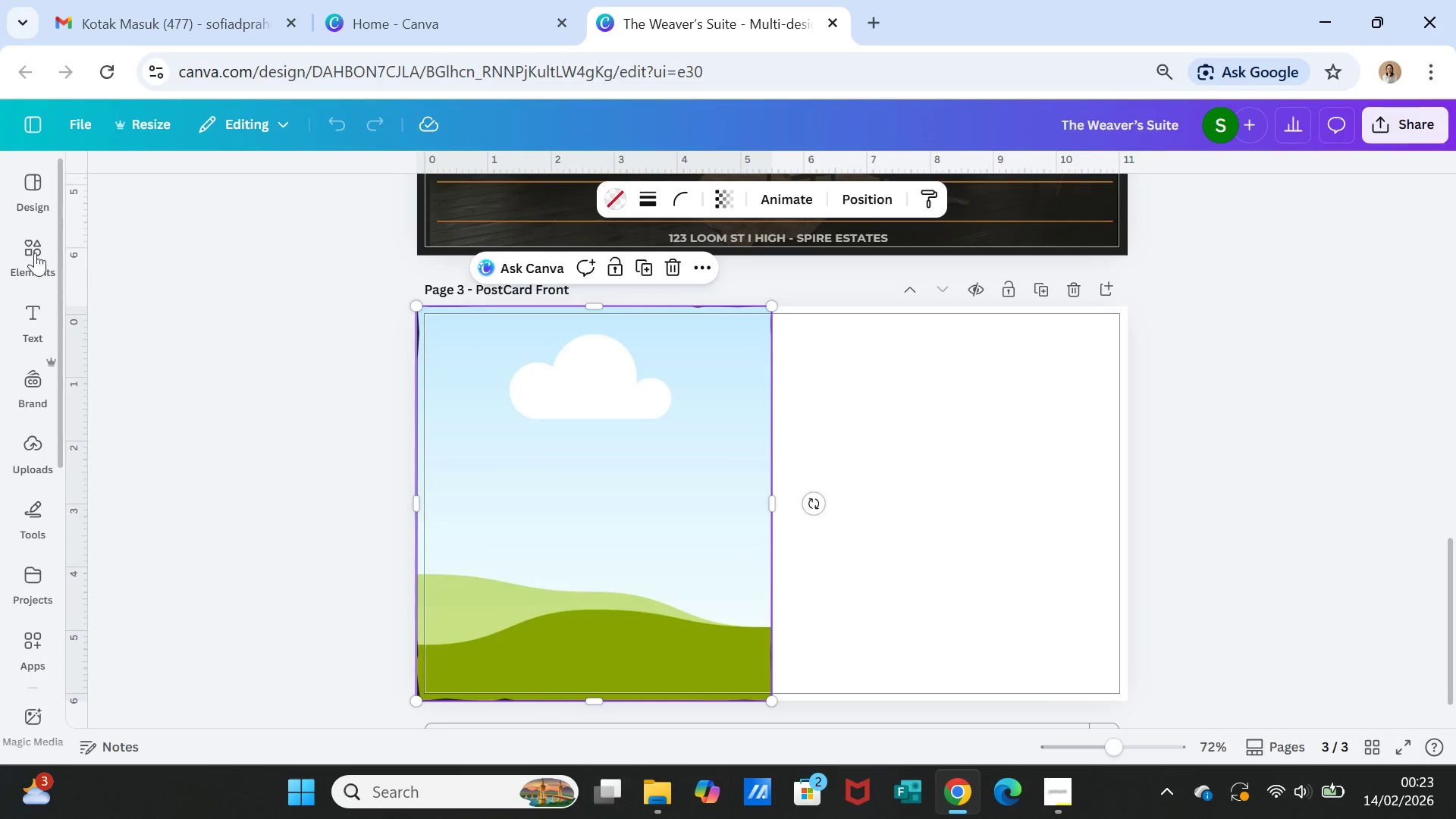 
left_click([35, 246])
 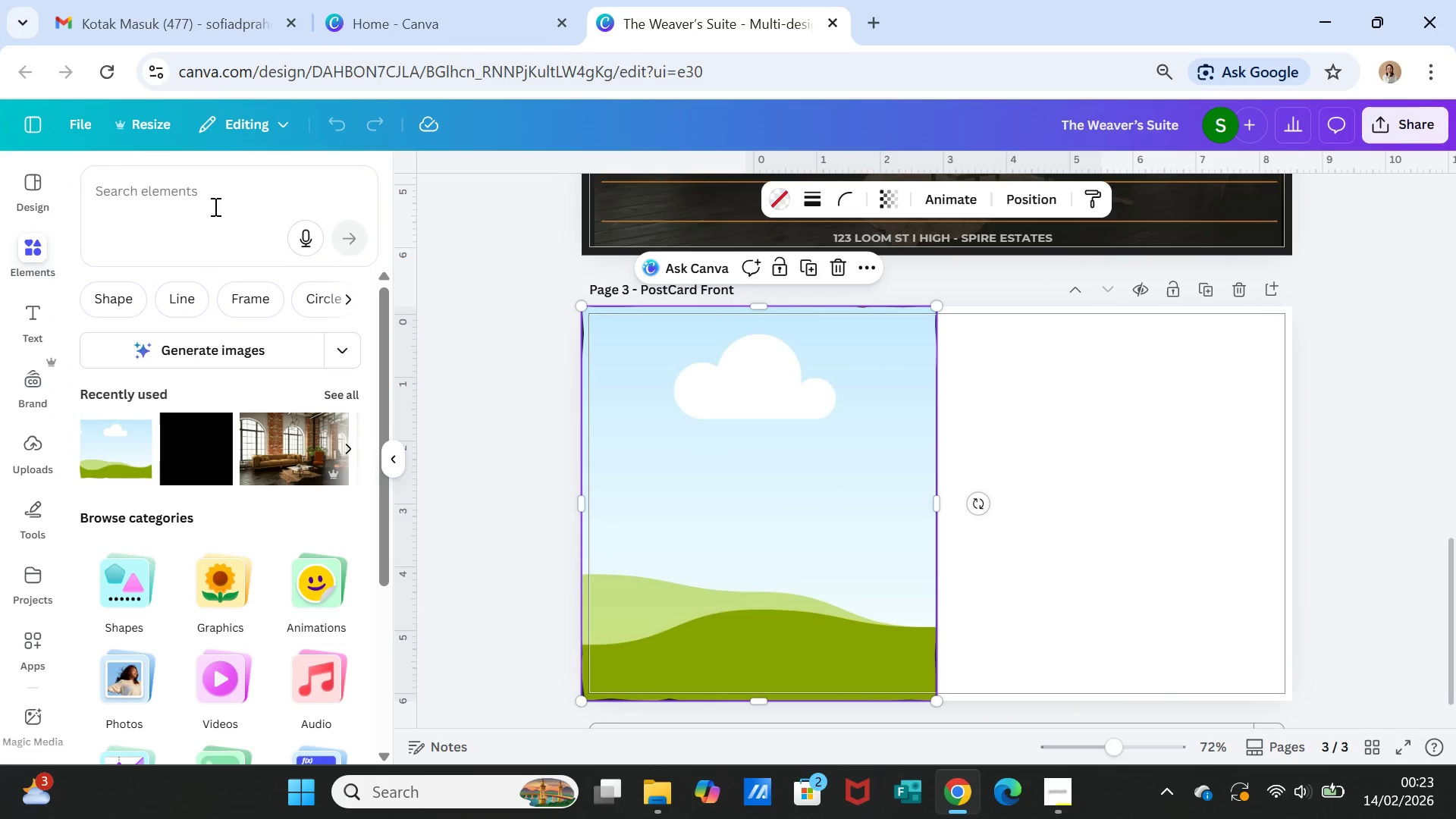 
left_click([217, 195])
 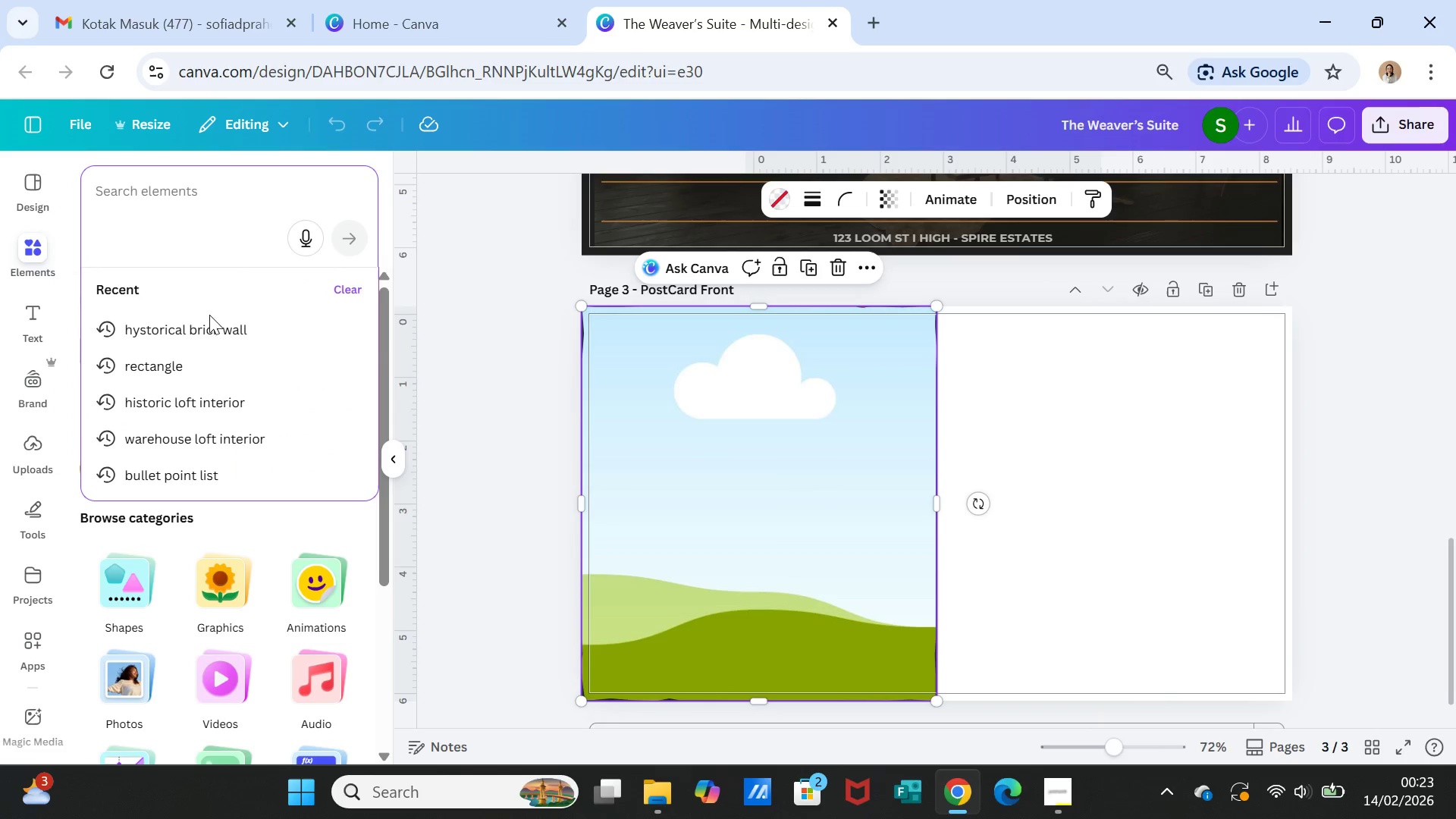 
left_click([209, 325])
 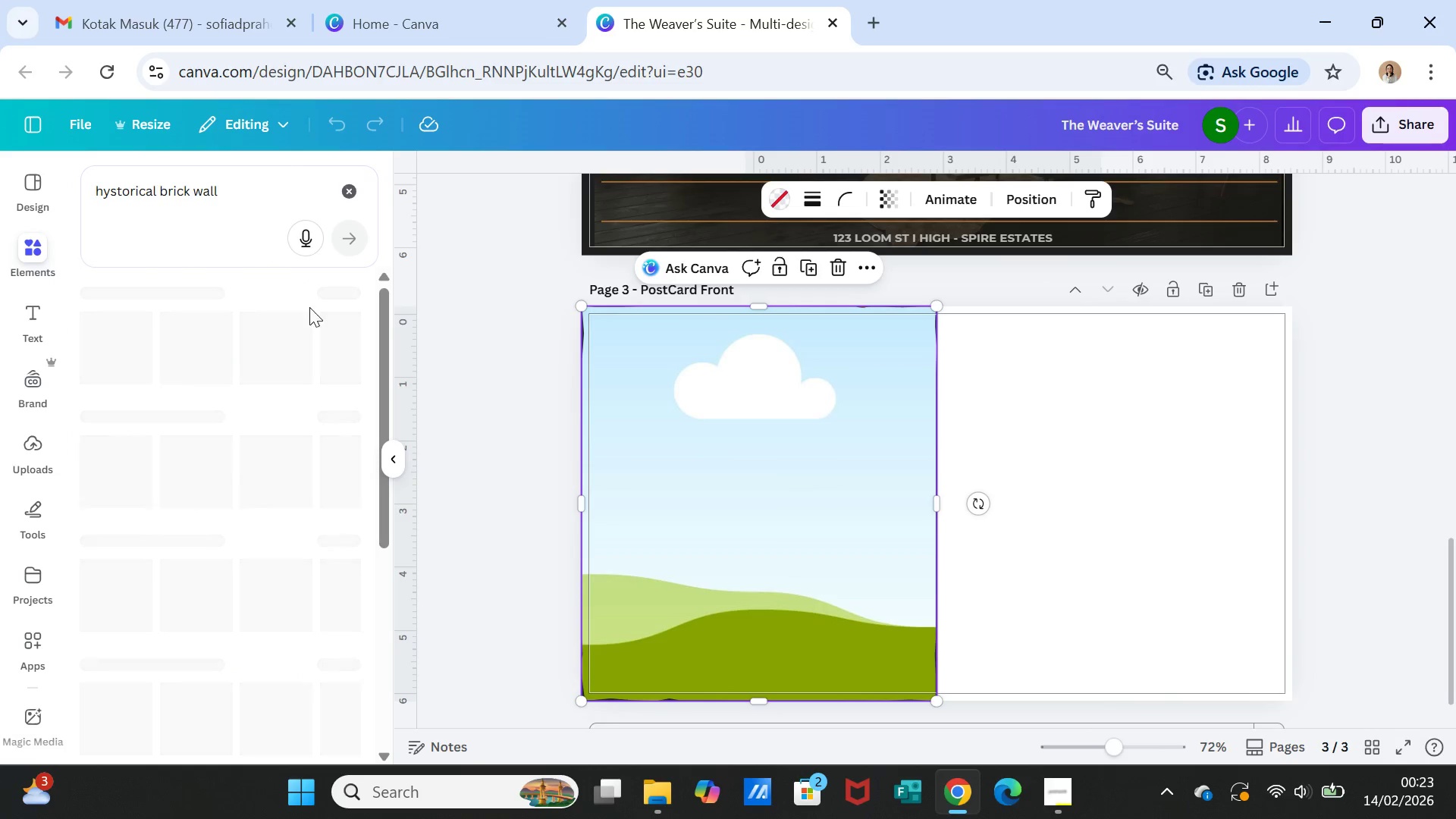 
mouse_move([328, 309])
 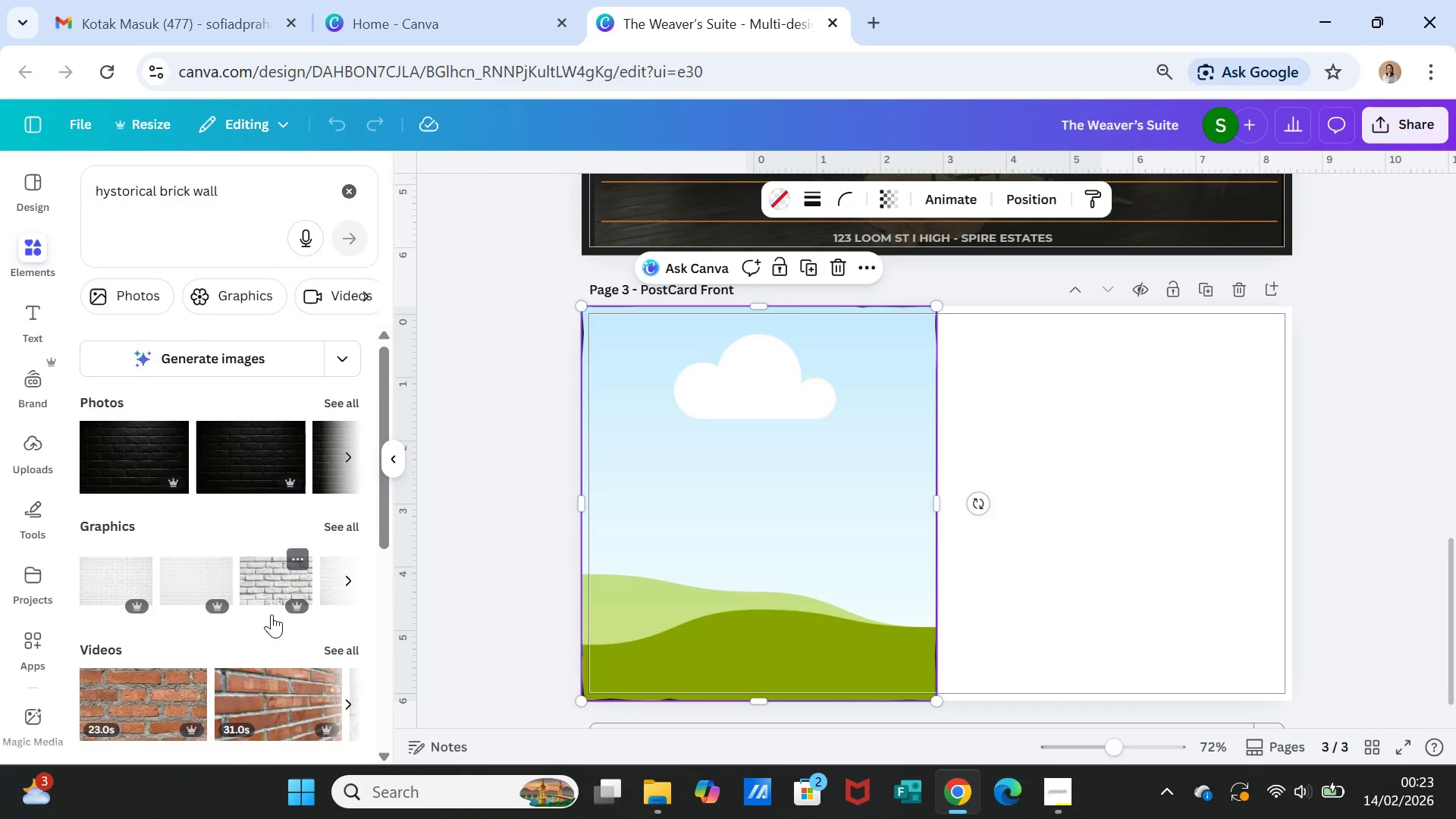 
scroll: coordinate [271, 620], scroll_direction: down, amount: 1.0
 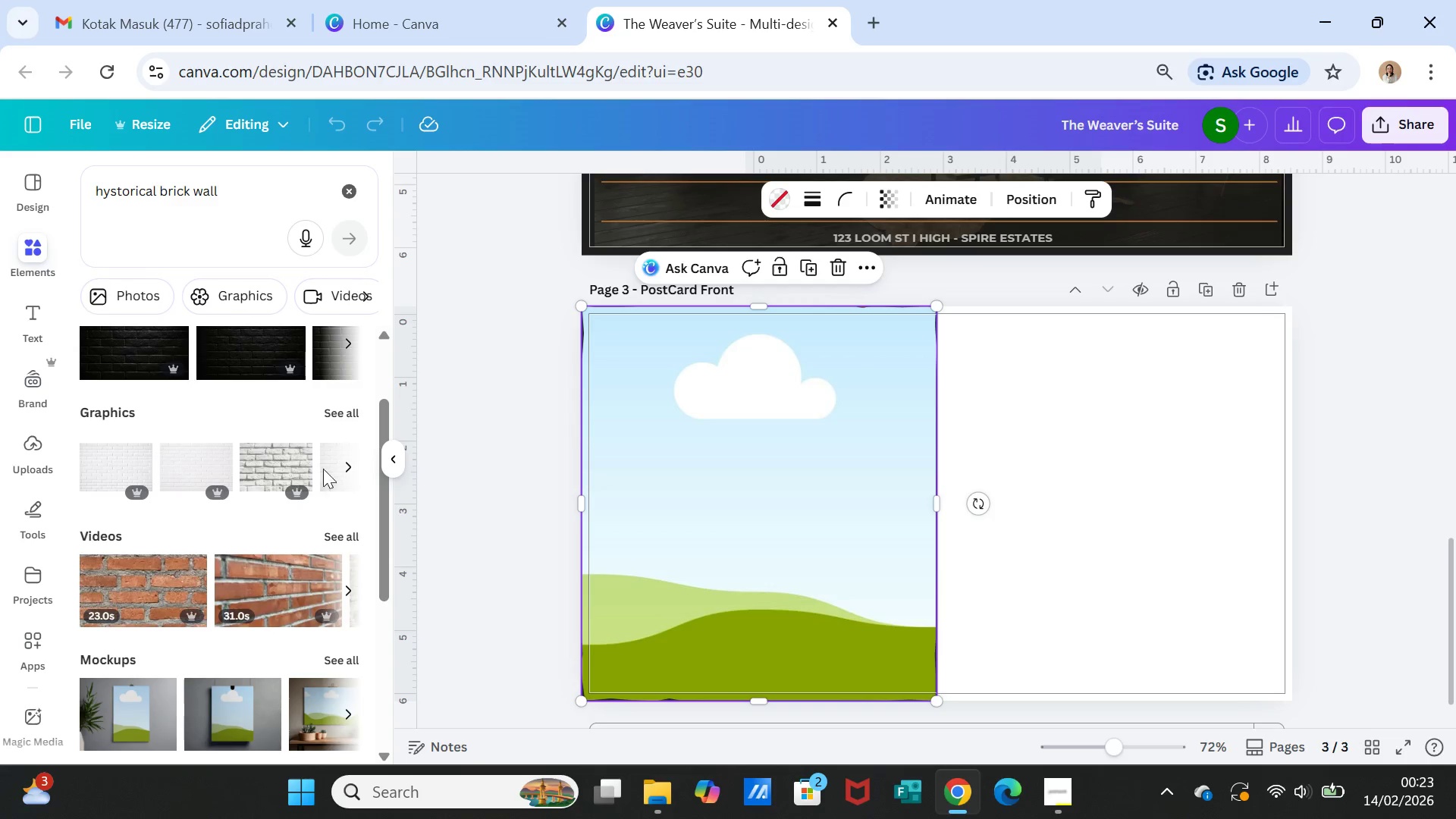 
scroll: coordinate [336, 422], scroll_direction: up, amount: 1.0
 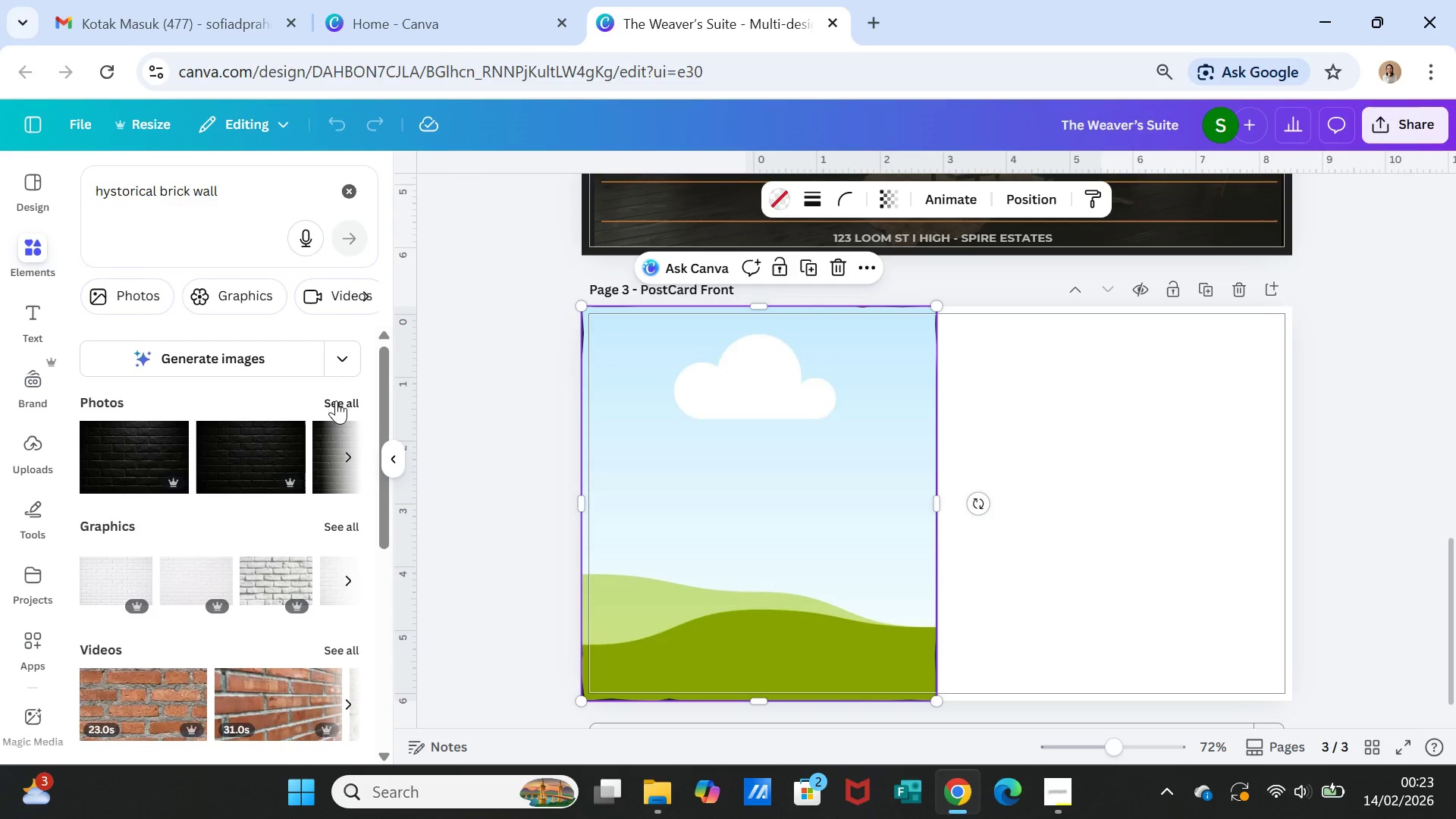 
left_click([336, 398])
 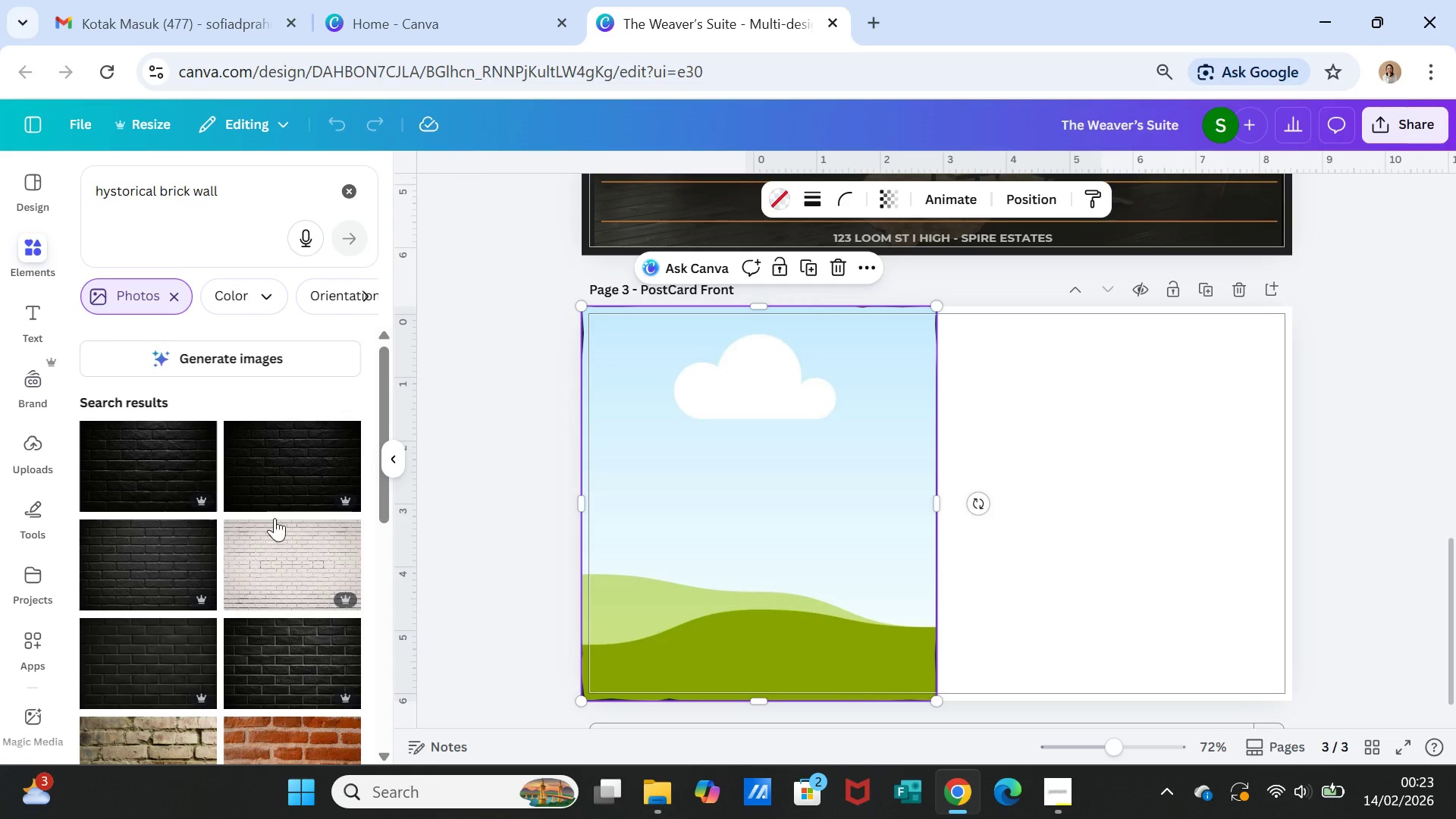 
scroll: coordinate [250, 627], scroll_direction: down, amount: 3.0
 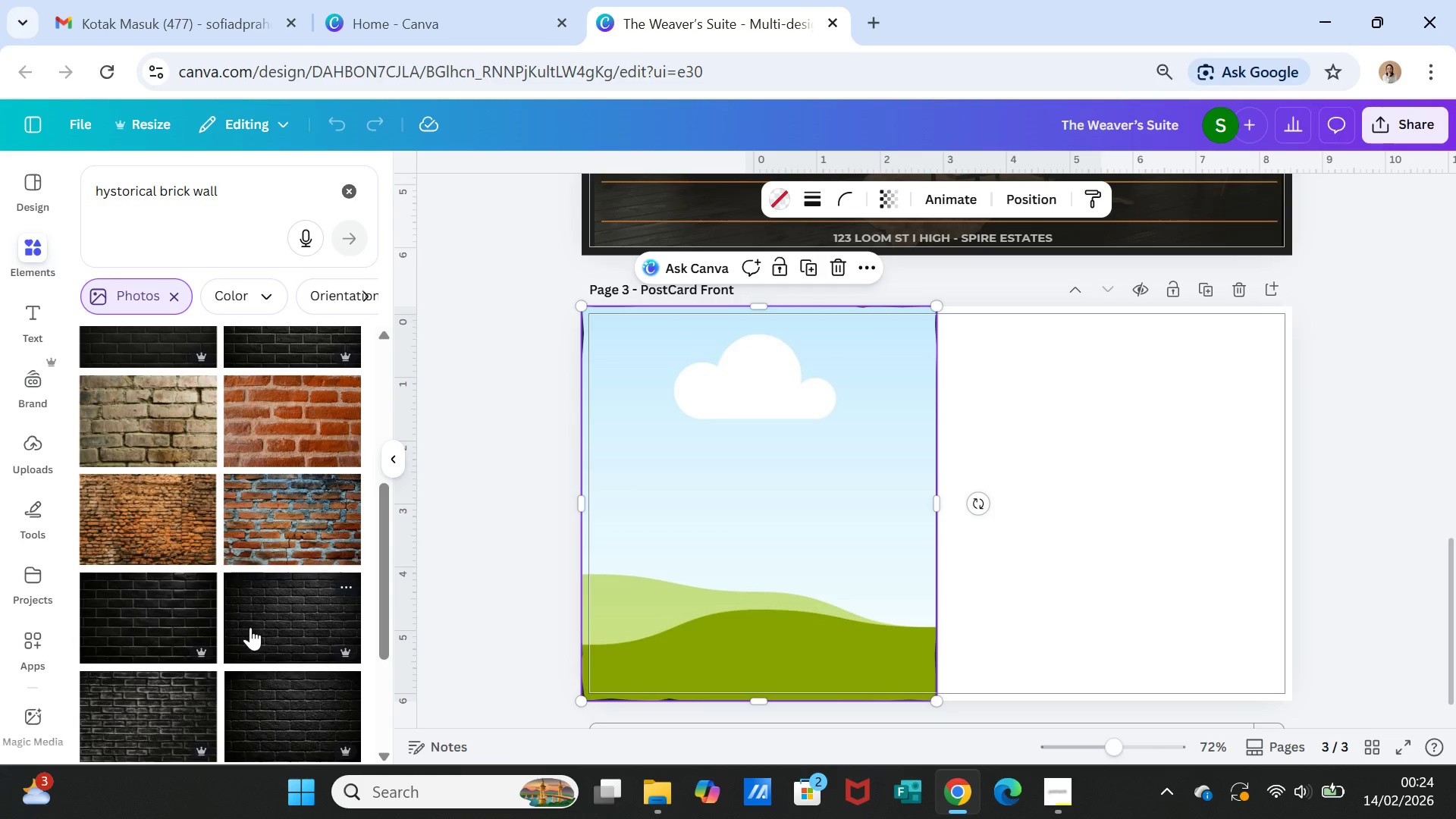 
wait(13.14)
 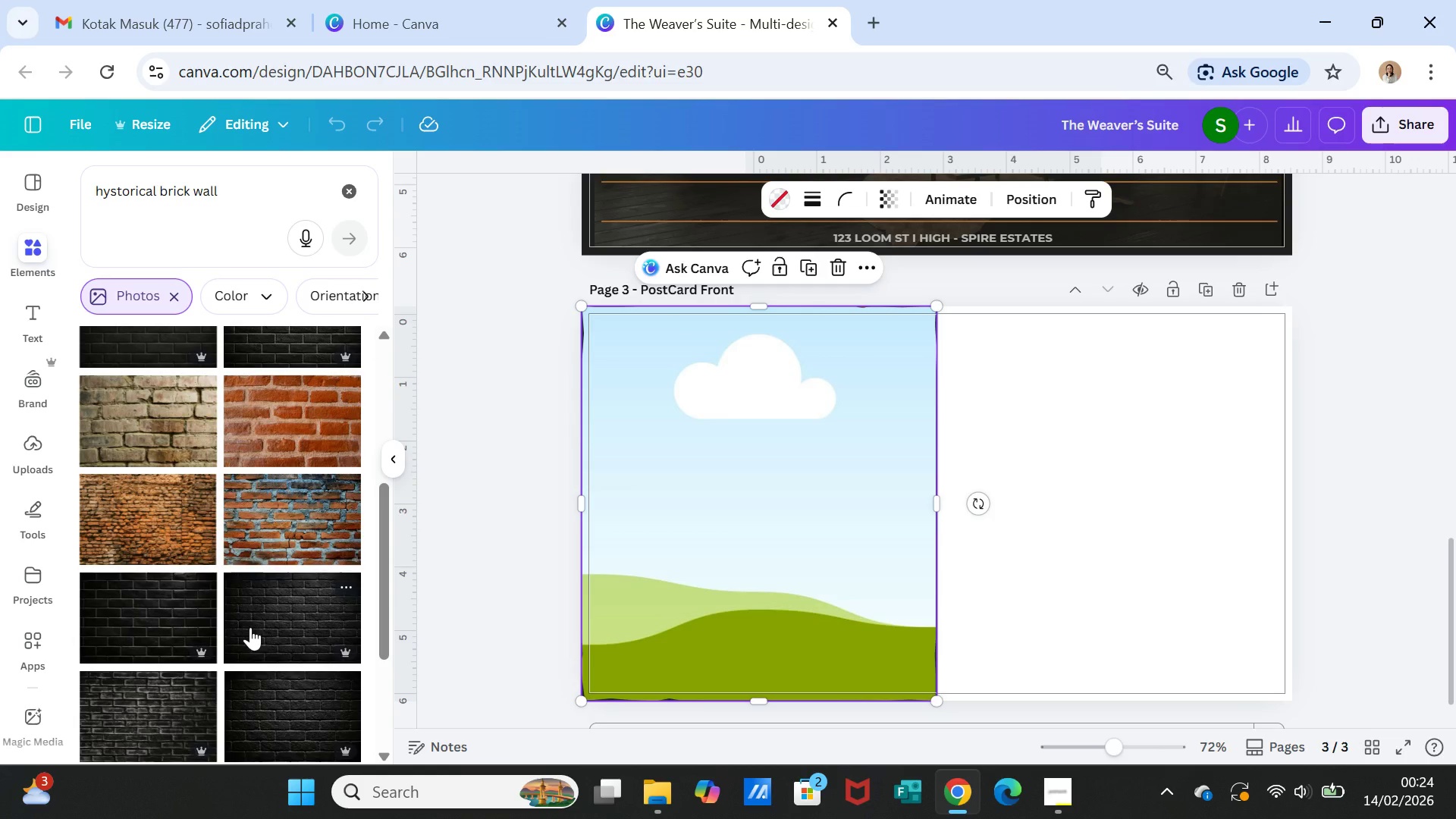 
scroll: coordinate [262, 576], scroll_direction: down, amount: 3.0
 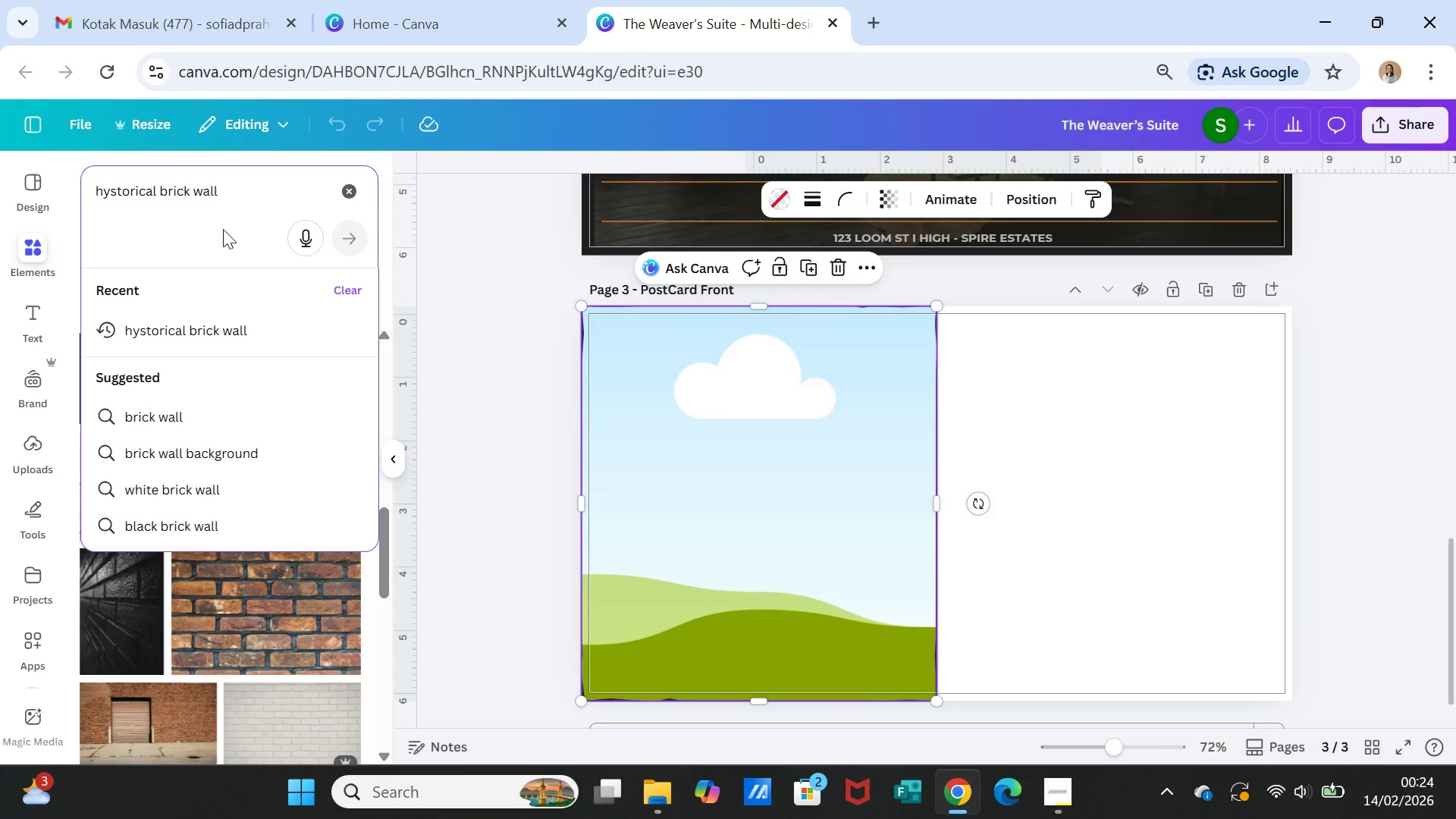 
type( decoration)
 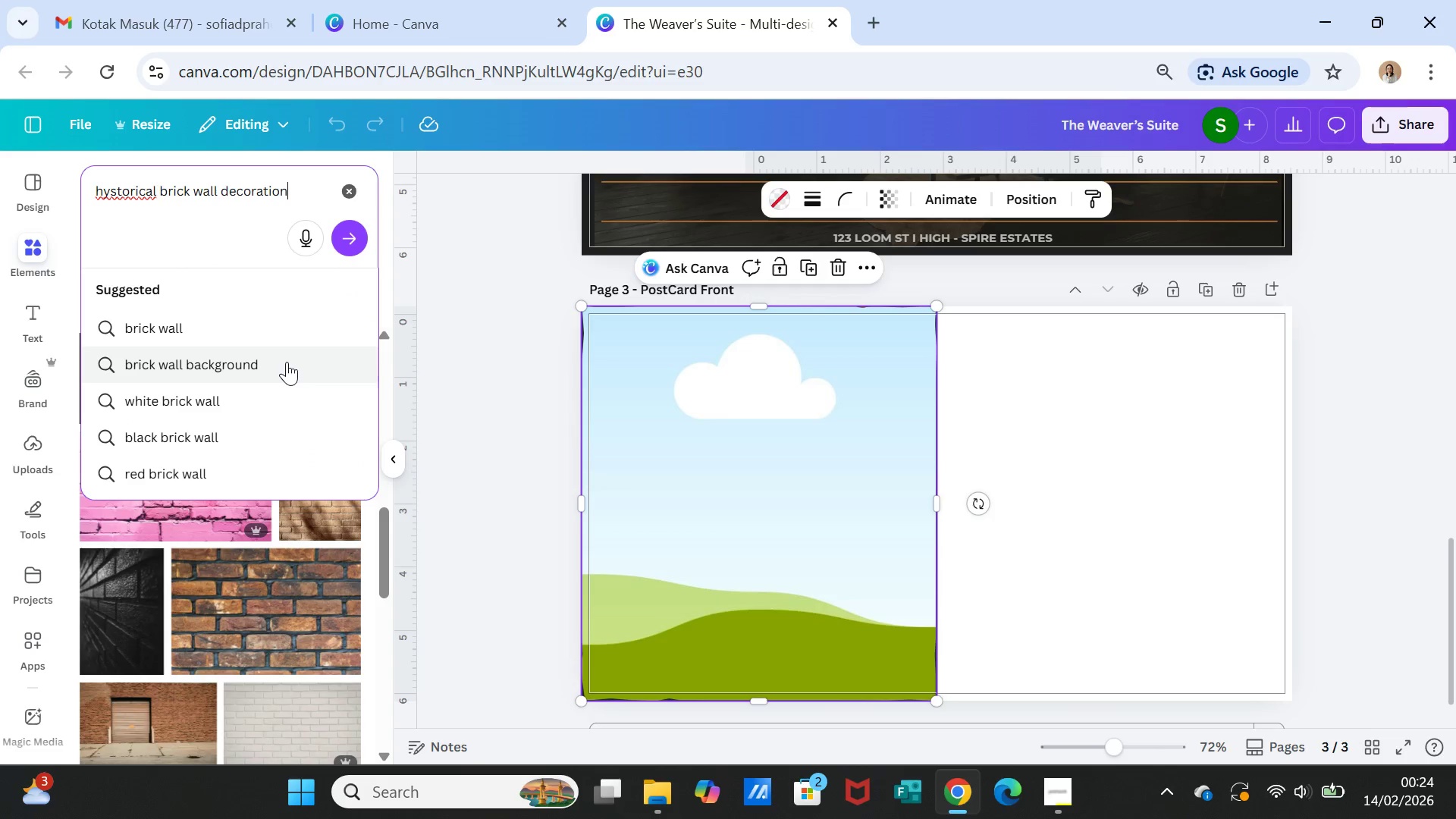 
left_click([287, 362])
 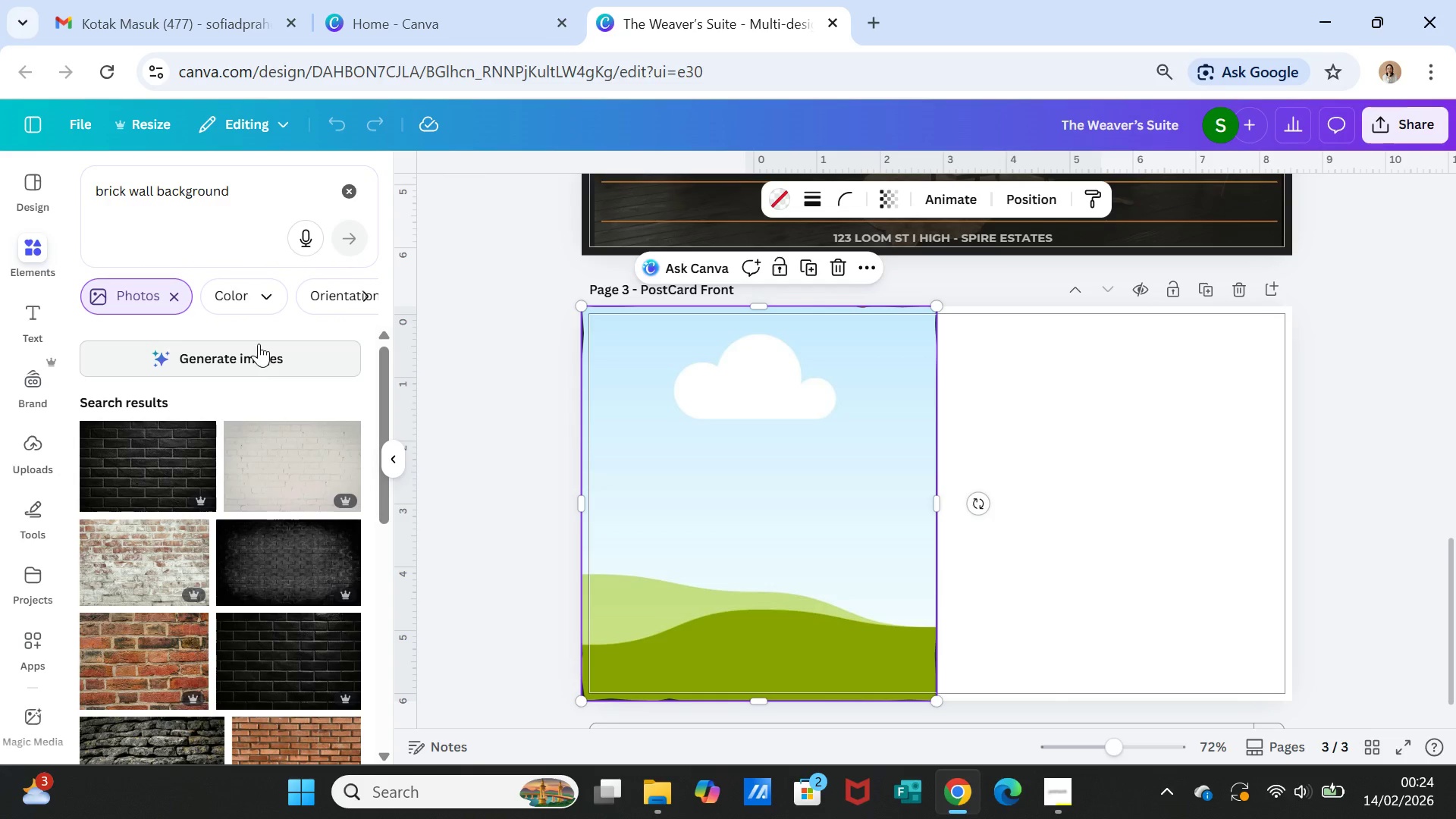 
scroll: coordinate [248, 590], scroll_direction: down, amount: 7.0
 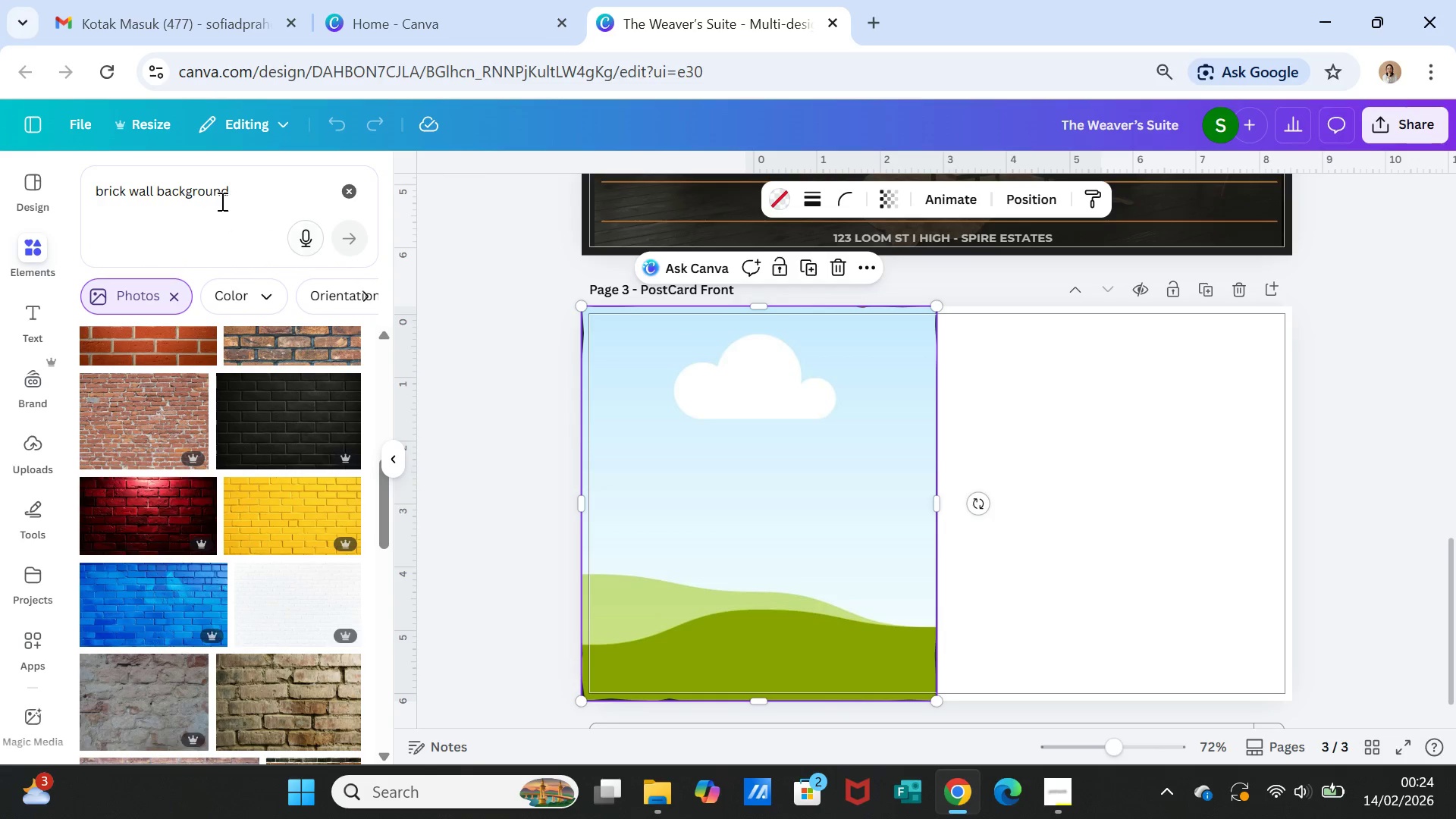 
left_click_drag(start_coordinate=[235, 190], to_coordinate=[155, 185])
 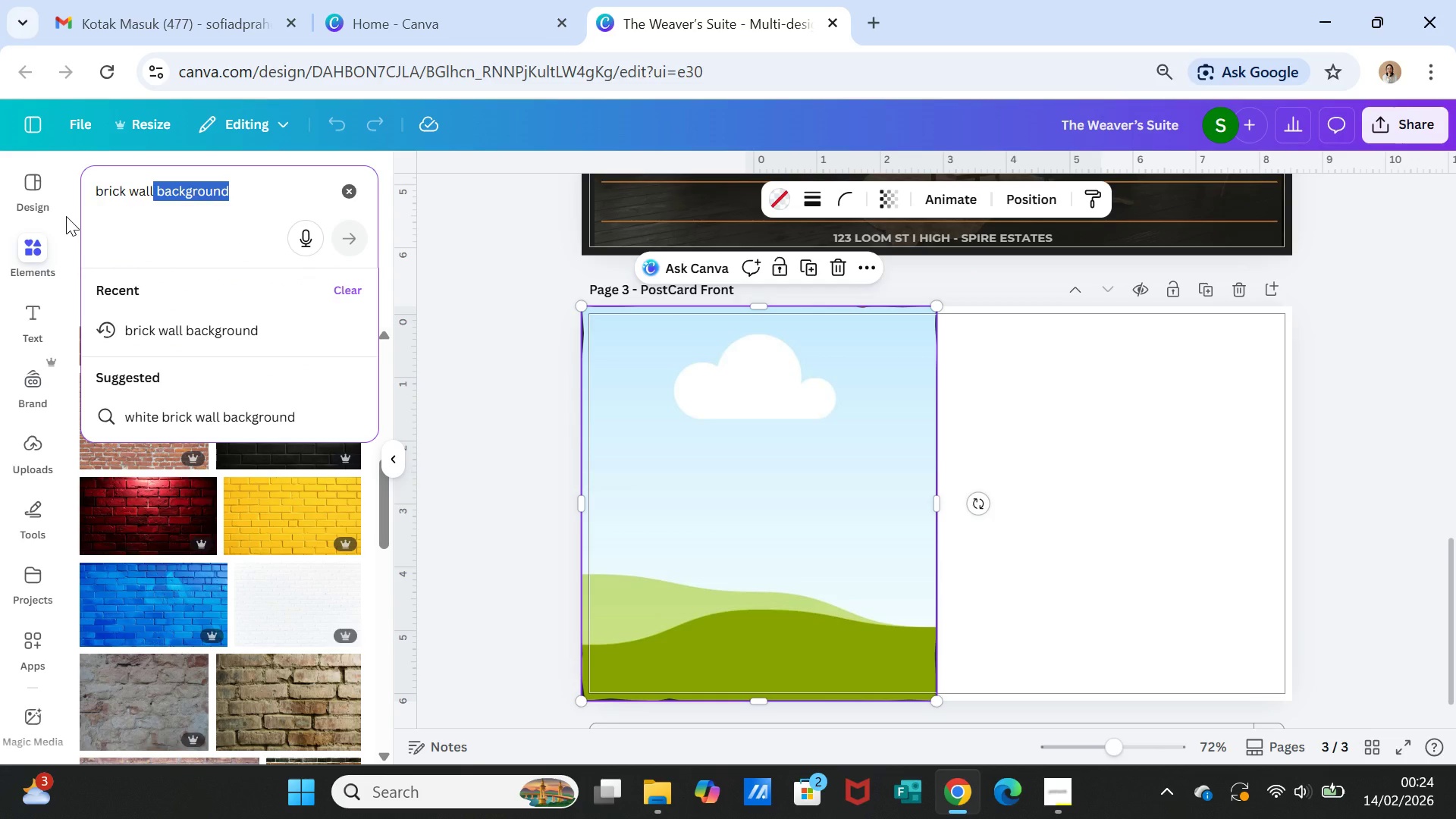 
key(Backspace)
 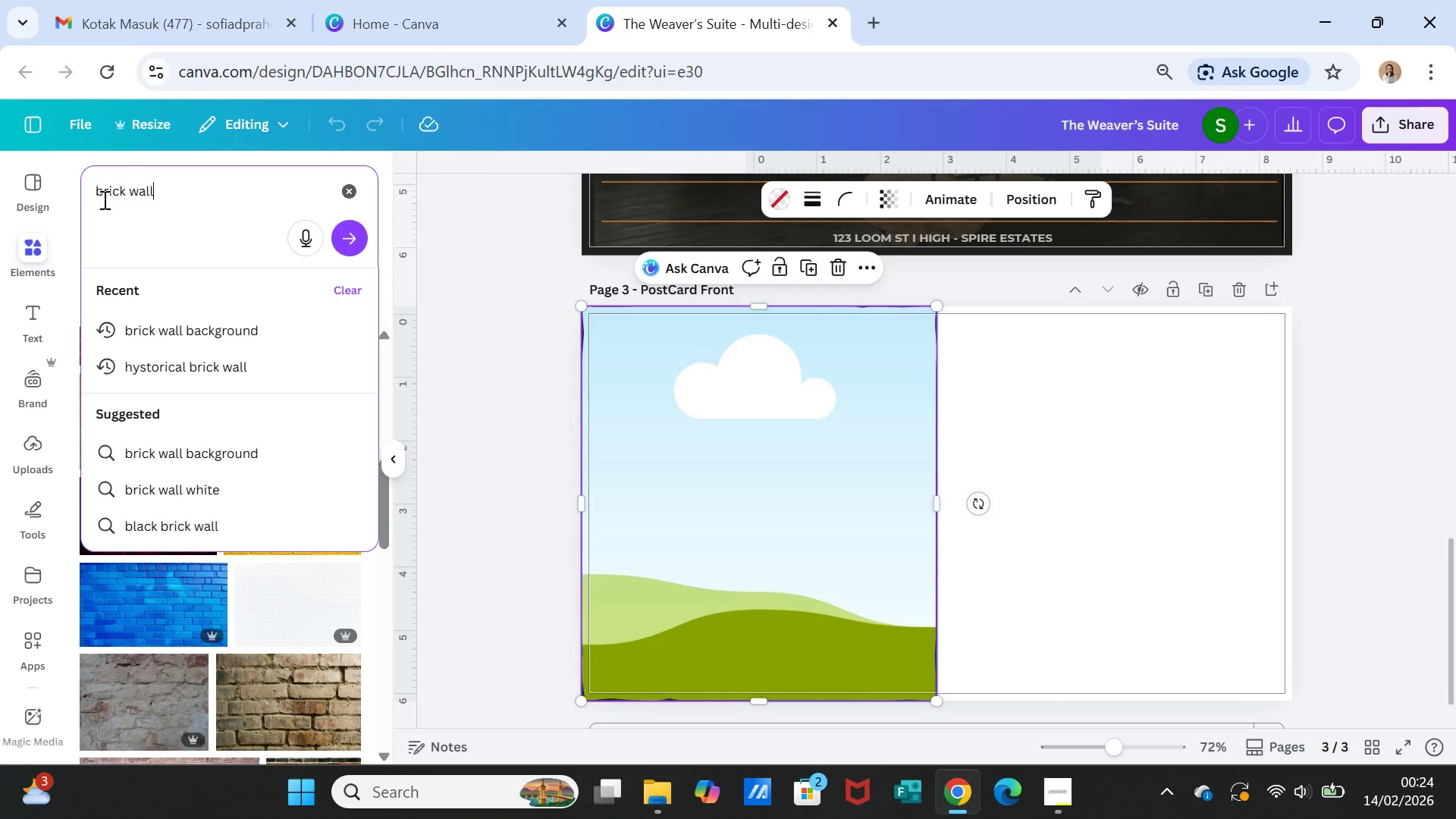 
left_click([99, 199])
 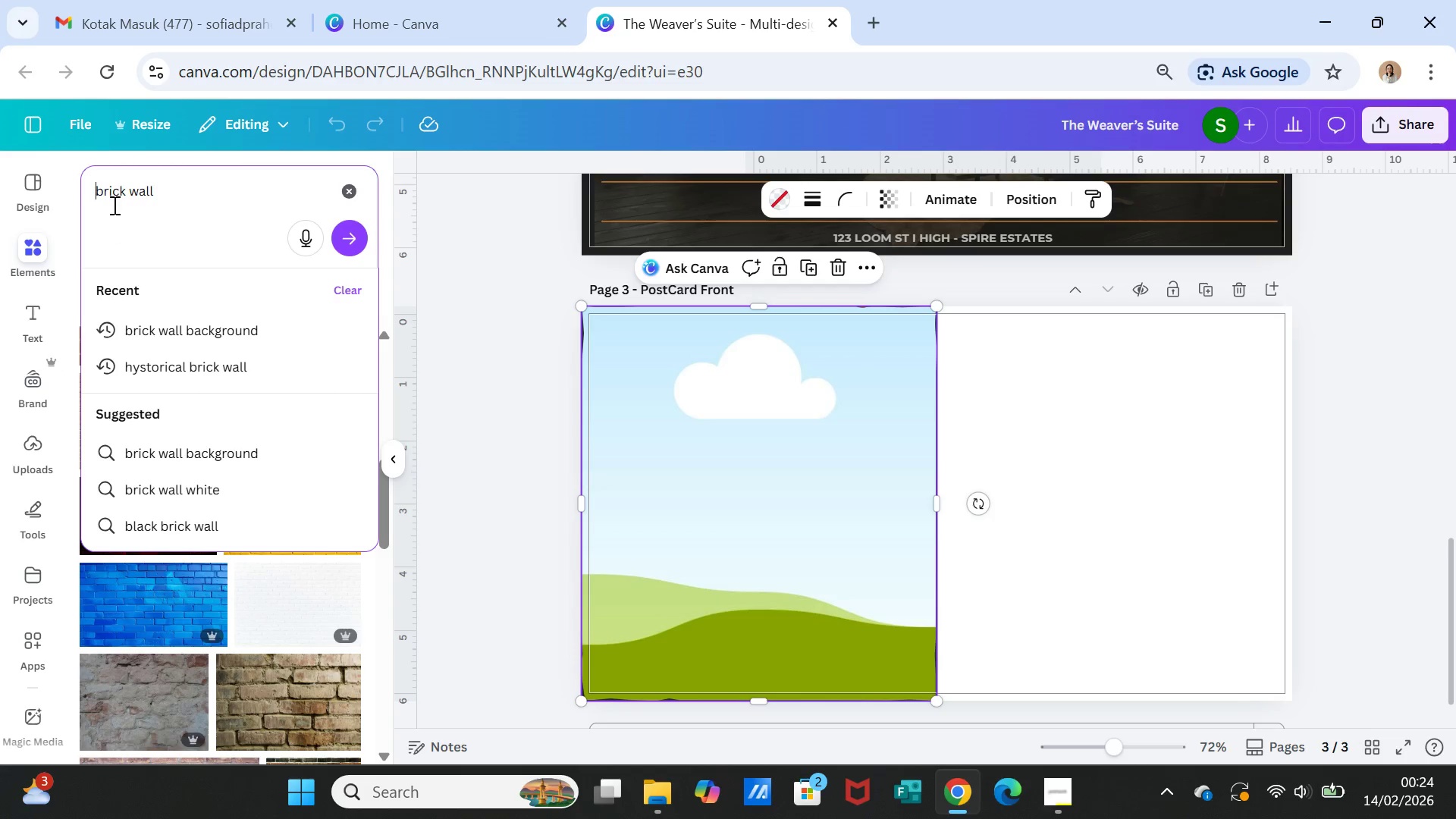 
type(hystorical )
 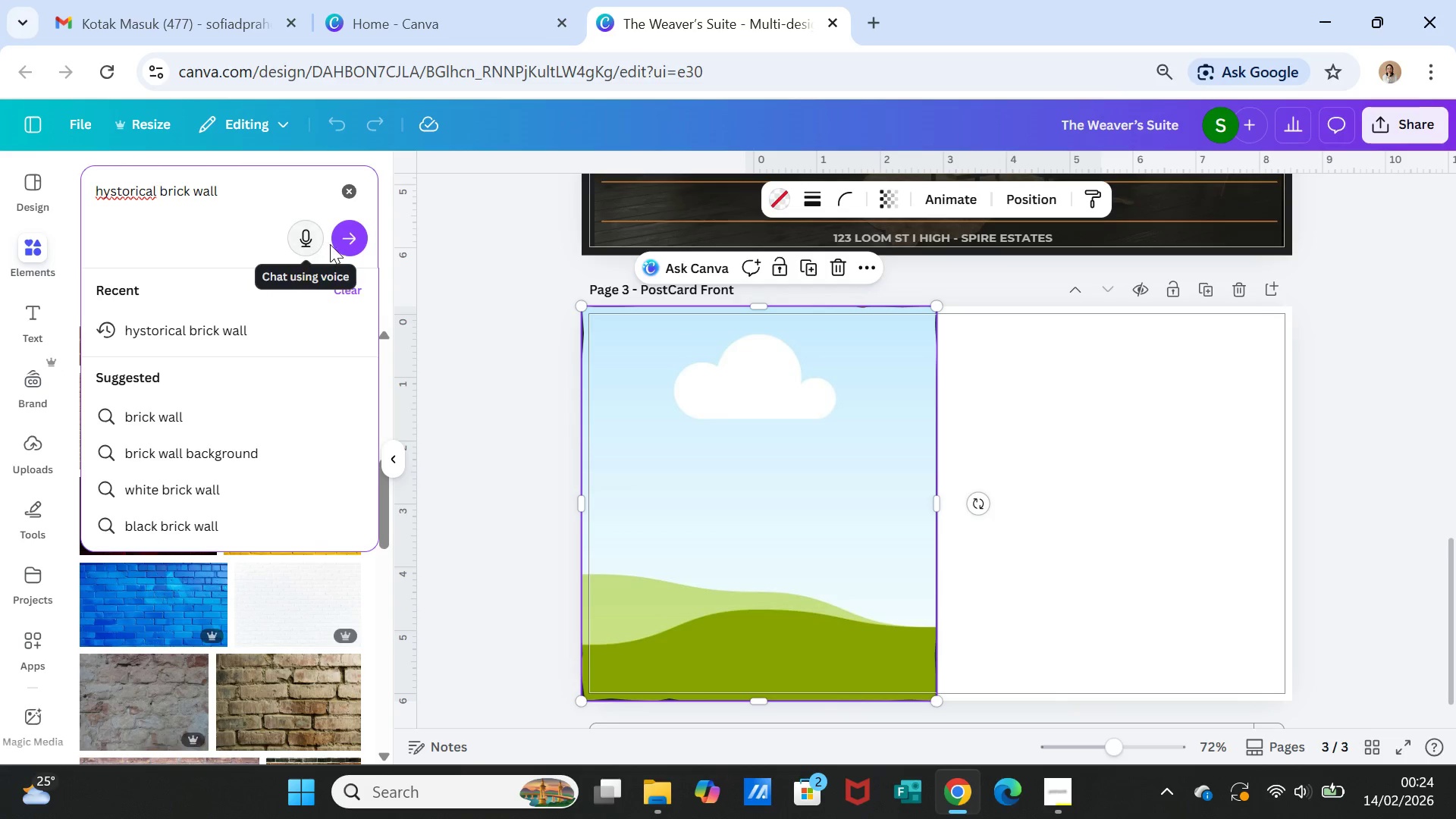 
left_click([350, 240])
 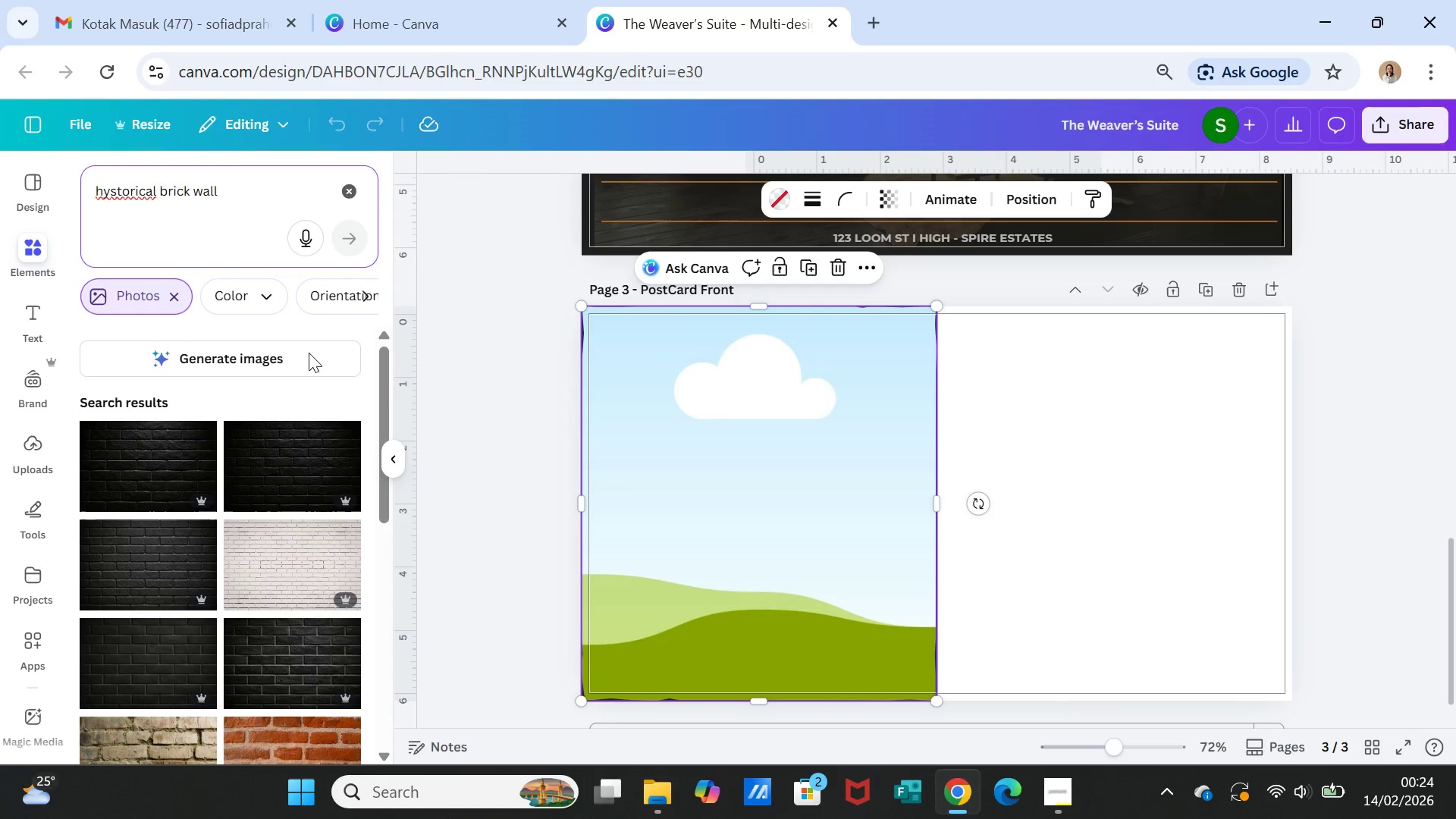 
scroll: coordinate [280, 629], scroll_direction: down, amount: 11.0
 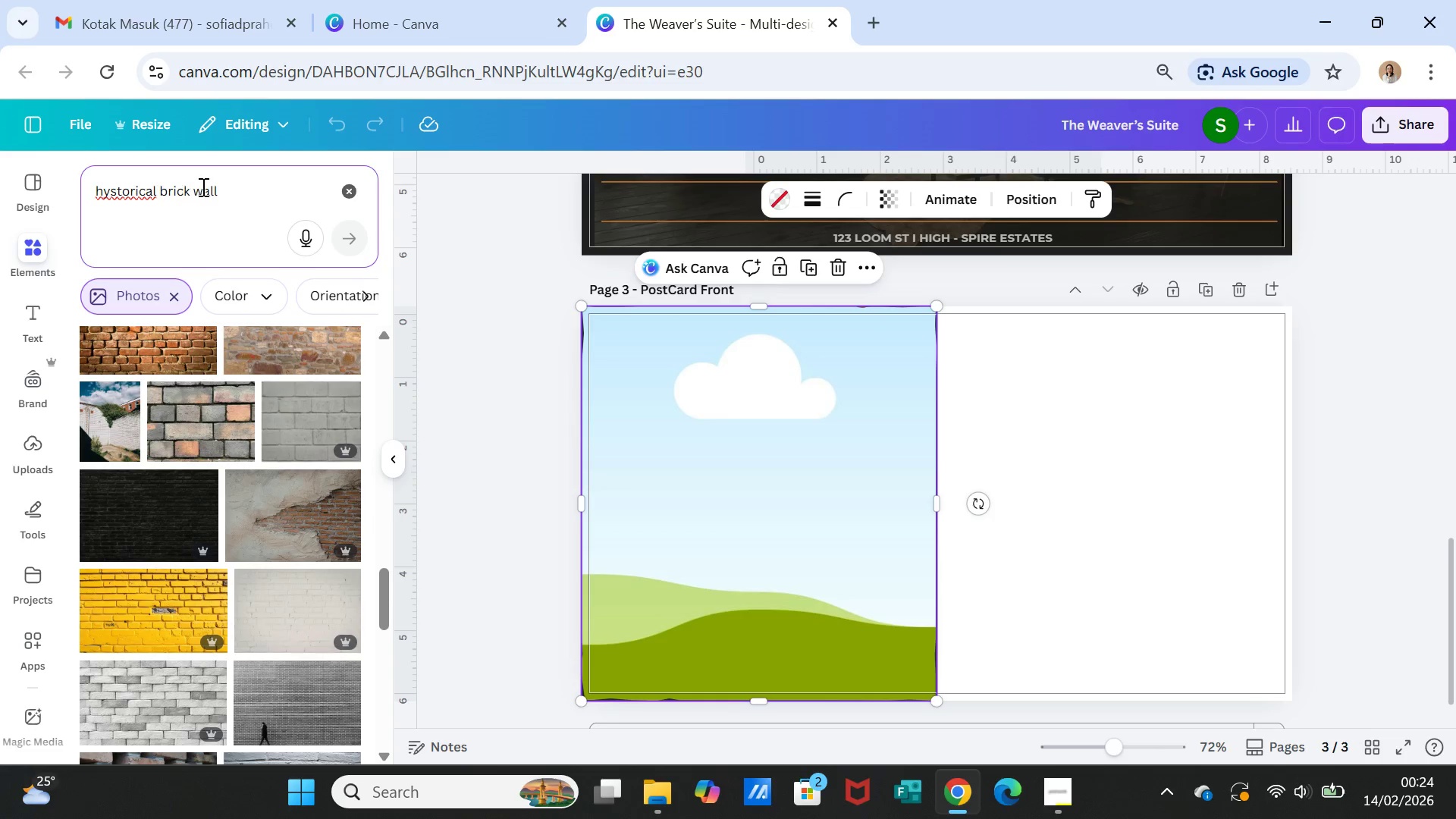 
left_click([221, 190])
 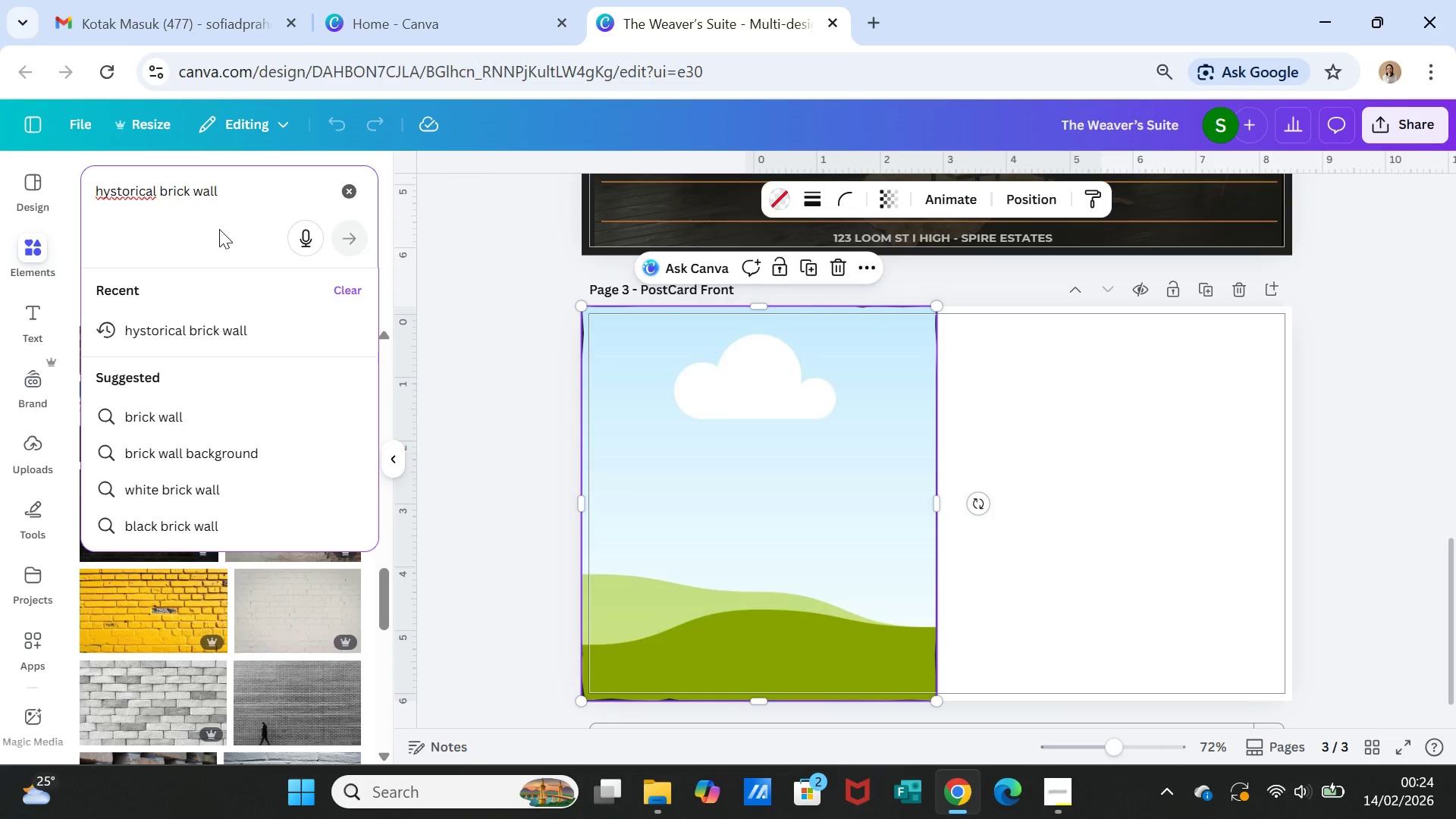 
type( interior)
 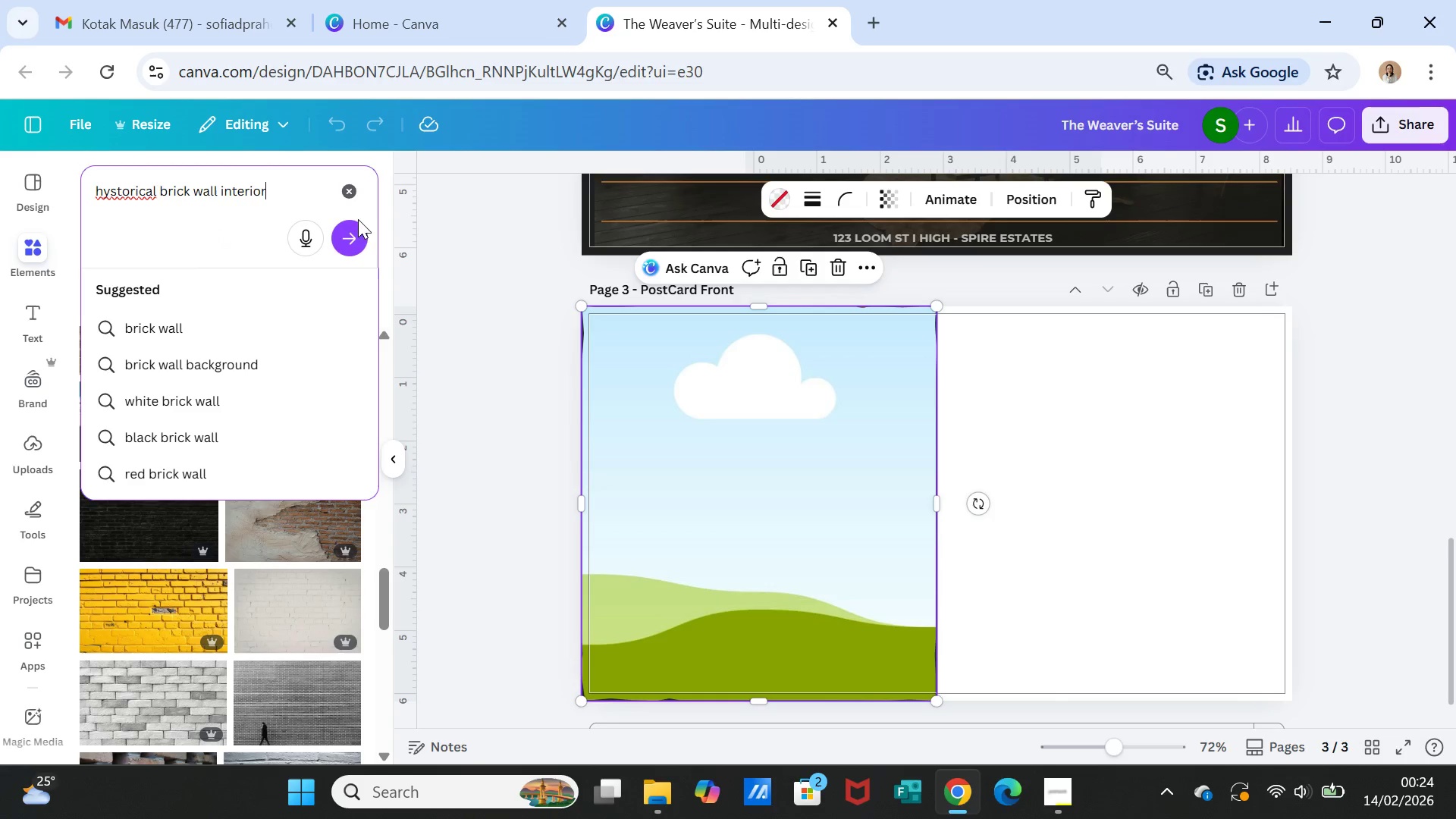 
left_click([359, 224])
 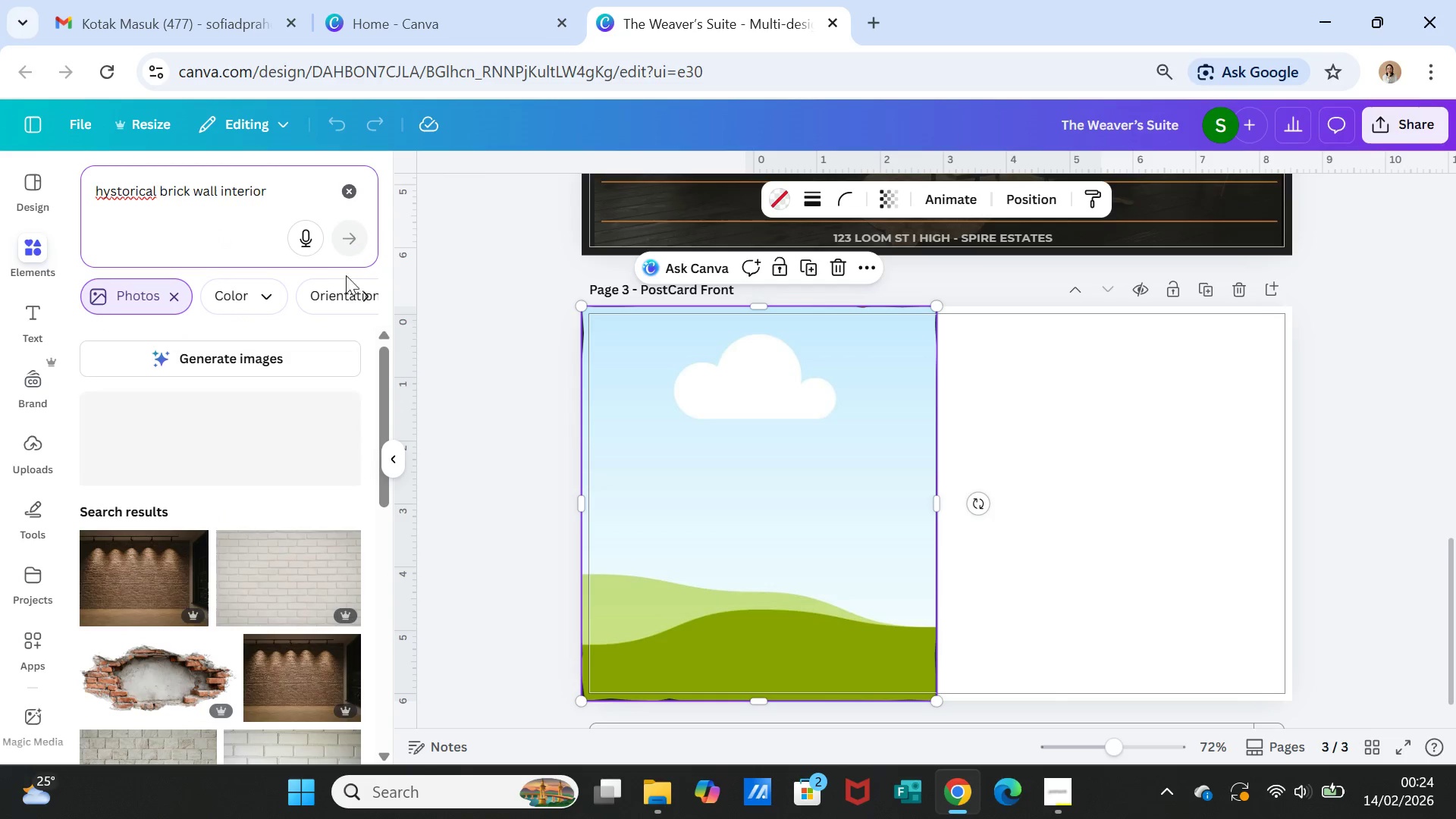 
scroll: coordinate [323, 627], scroll_direction: down, amount: 12.0
 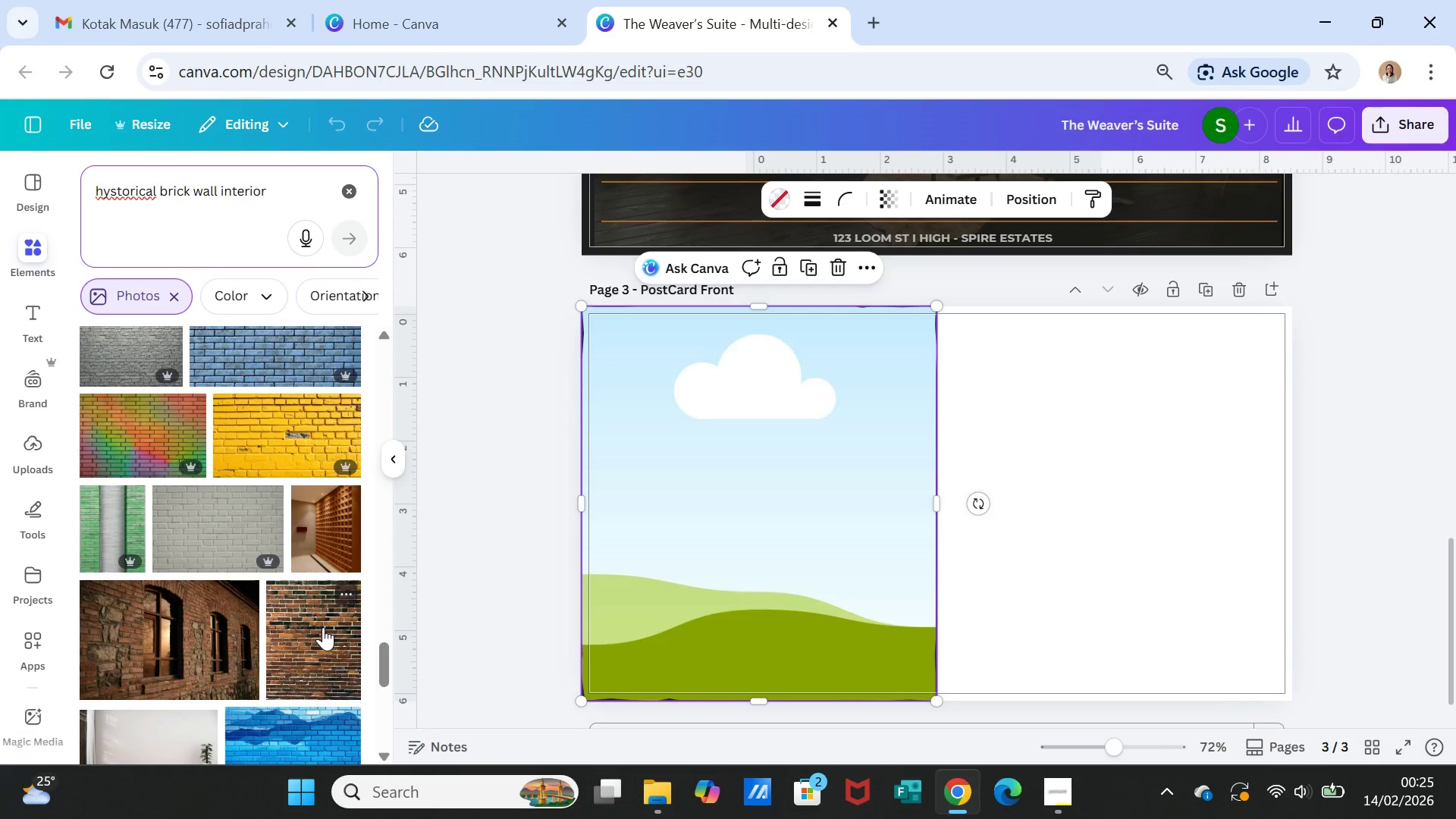 
scroll: coordinate [323, 627], scroll_direction: down, amount: 9.0
 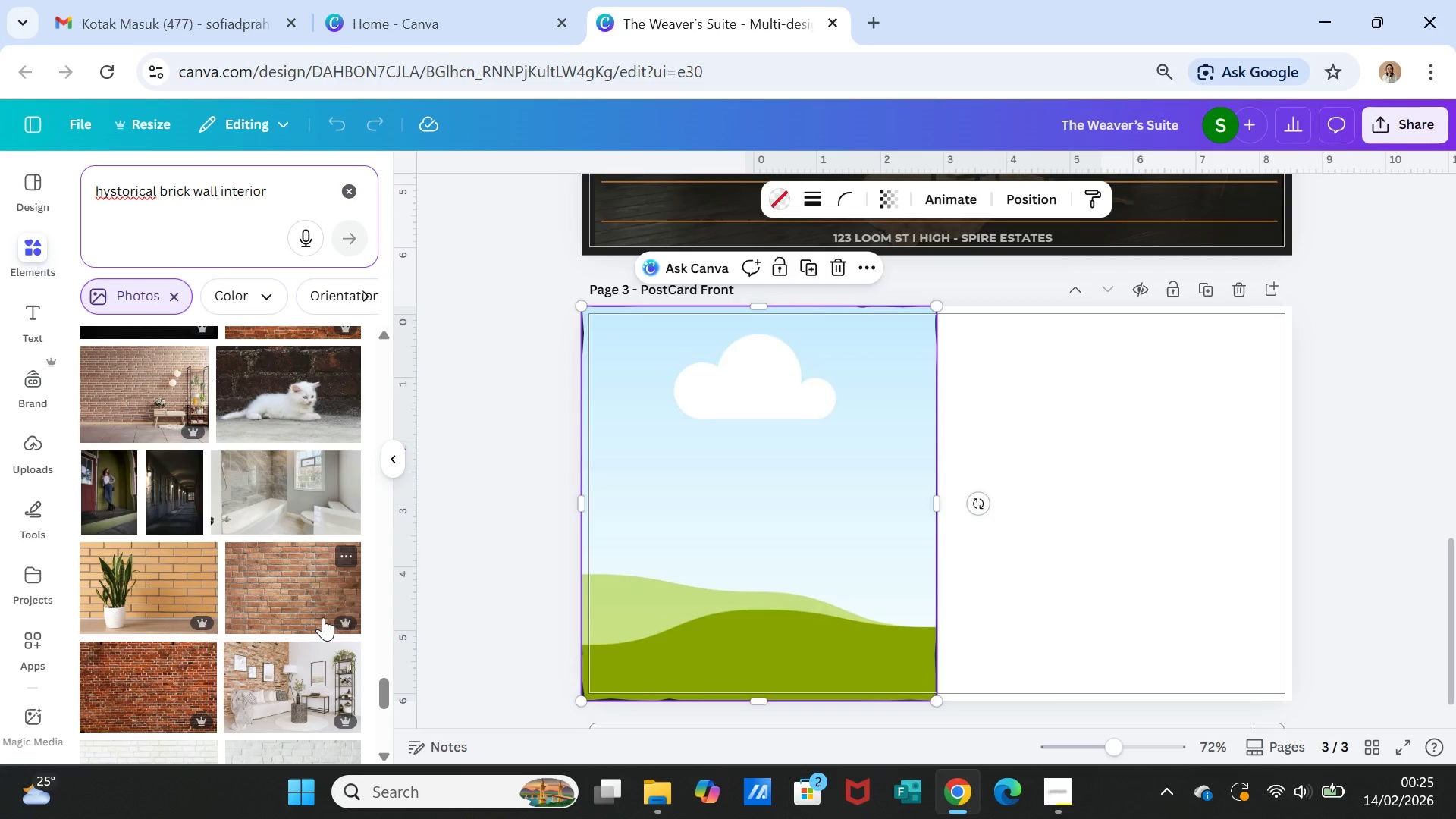 
scroll: coordinate [269, 627], scroll_direction: down, amount: 6.0
 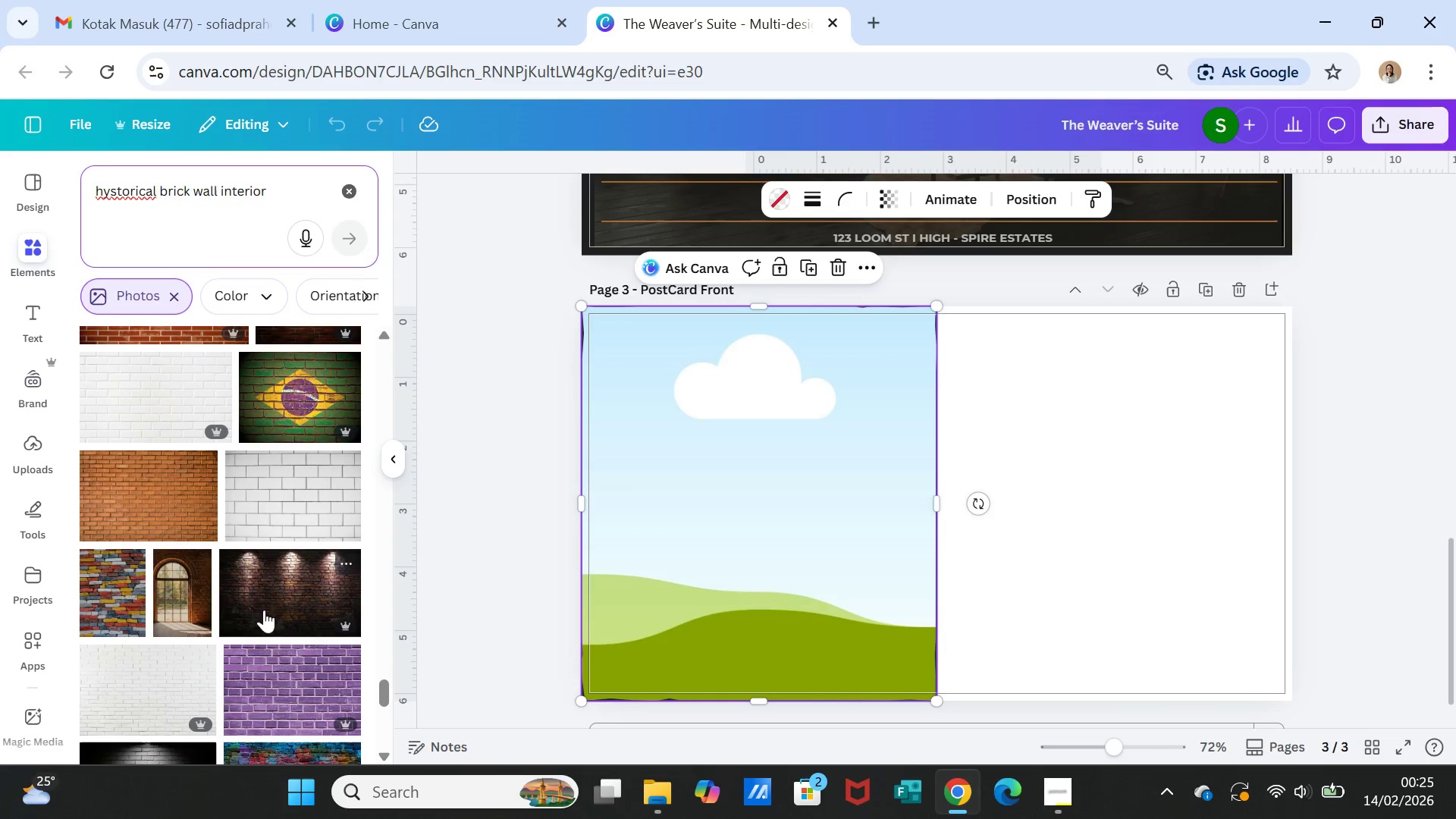 
left_click([264, 602])
 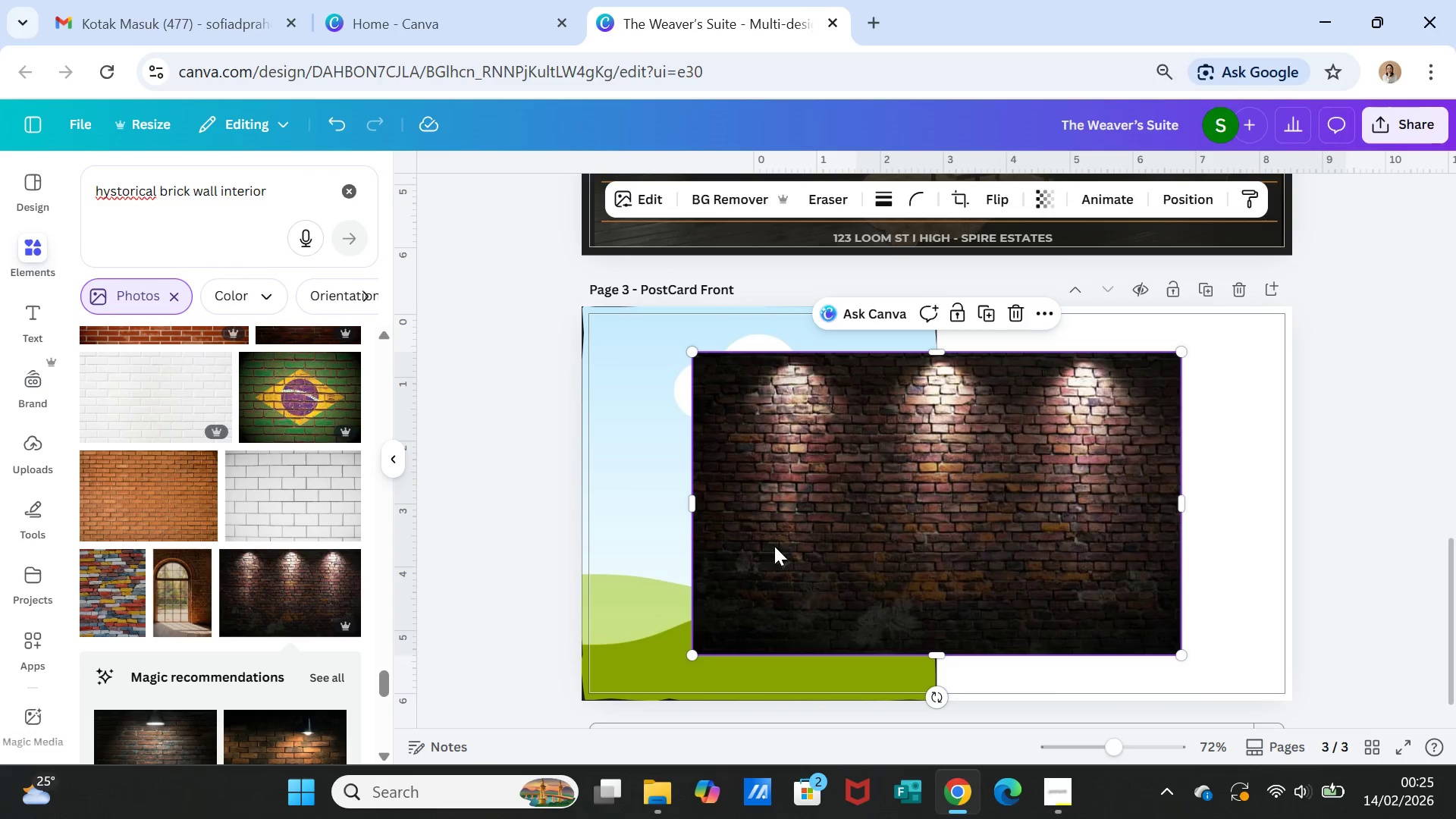 
left_click_drag(start_coordinate=[875, 544], to_coordinate=[828, 535])
 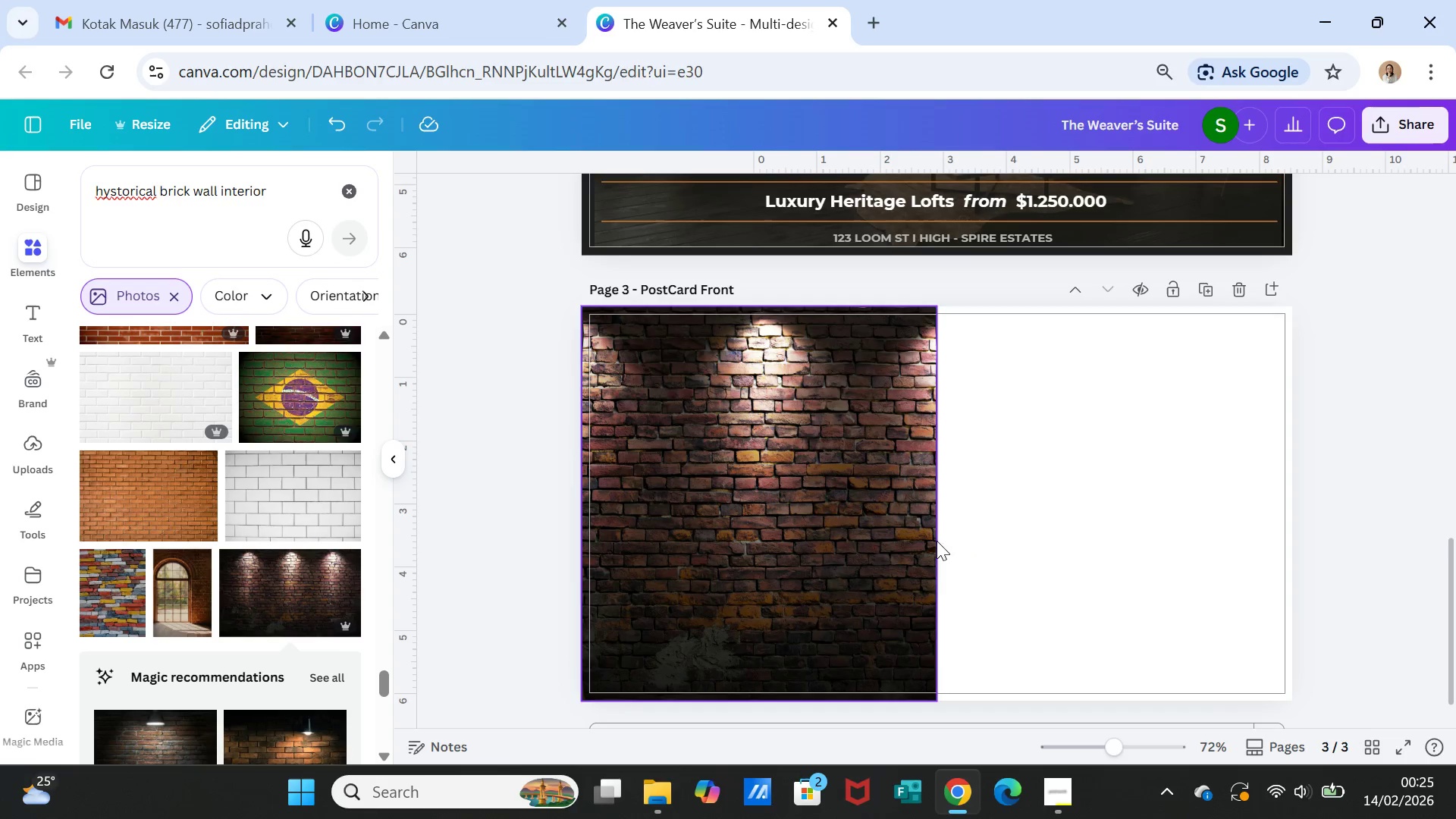 
scroll: coordinate [1116, 579], scroll_direction: up, amount: 4.0
 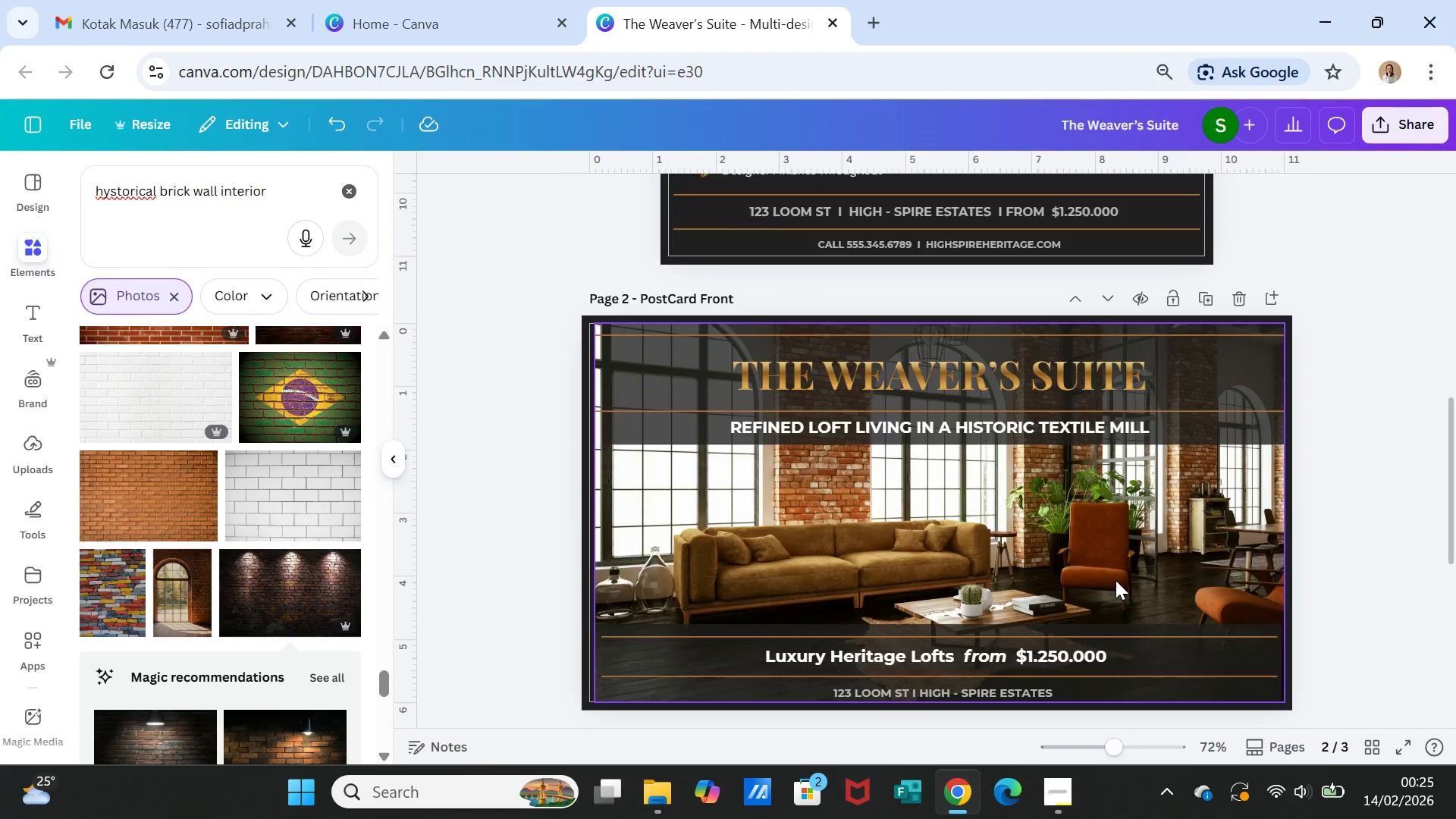 
scroll: coordinate [1116, 580], scroll_direction: down, amount: 6.0
 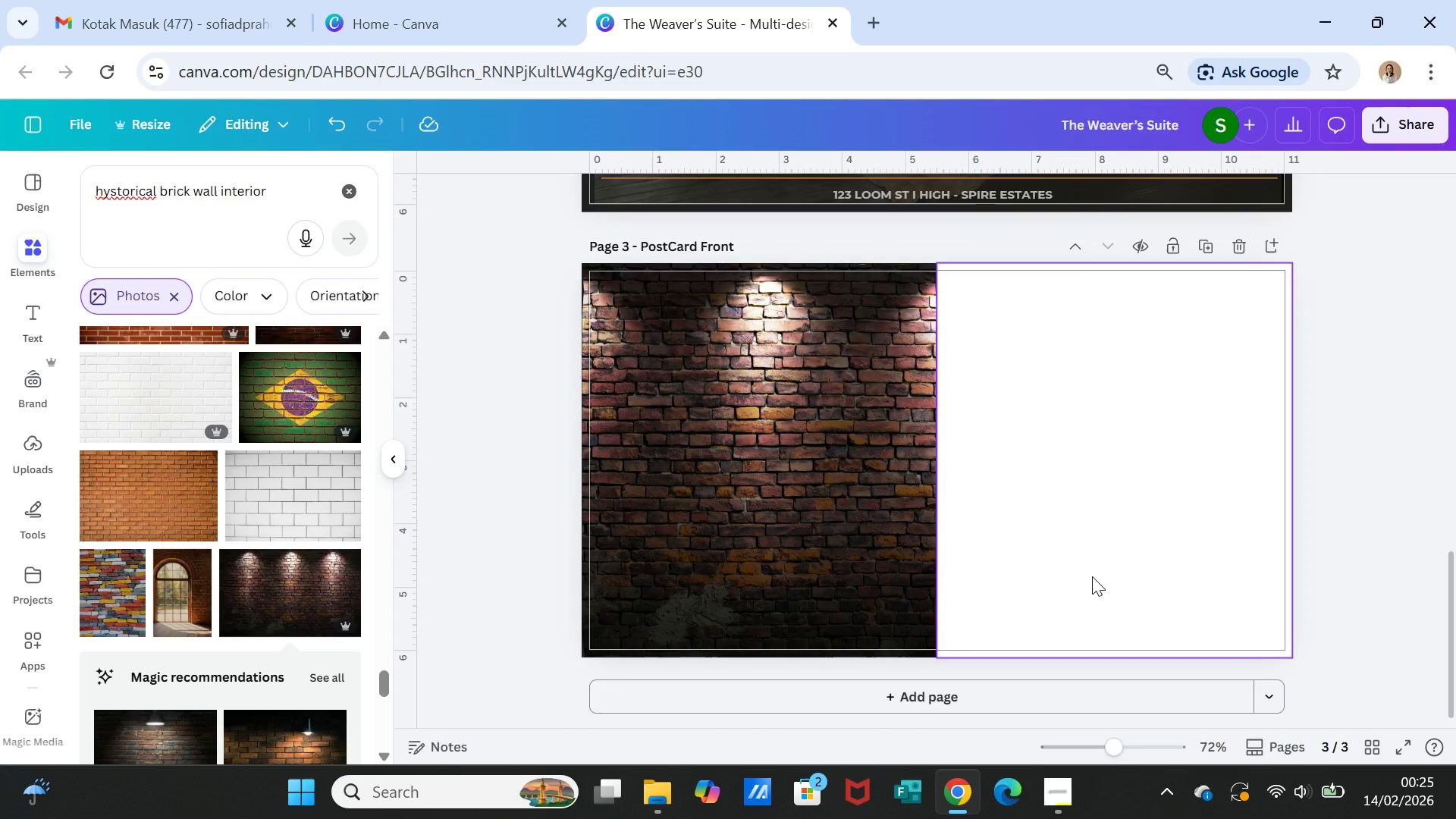 
scroll: coordinate [1092, 576], scroll_direction: up, amount: 2.0
 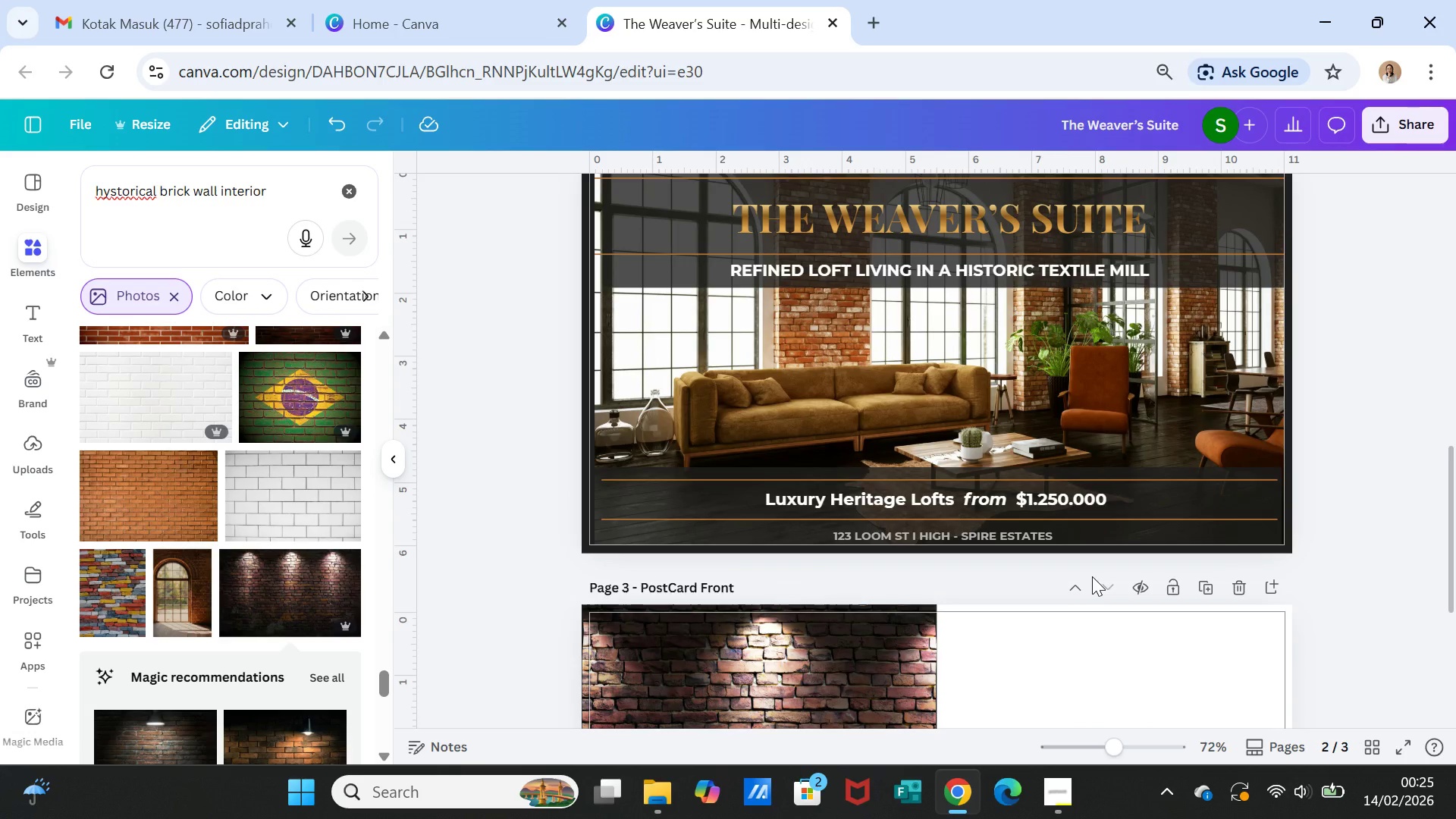 
scroll: coordinate [1092, 578], scroll_direction: down, amount: 4.0
 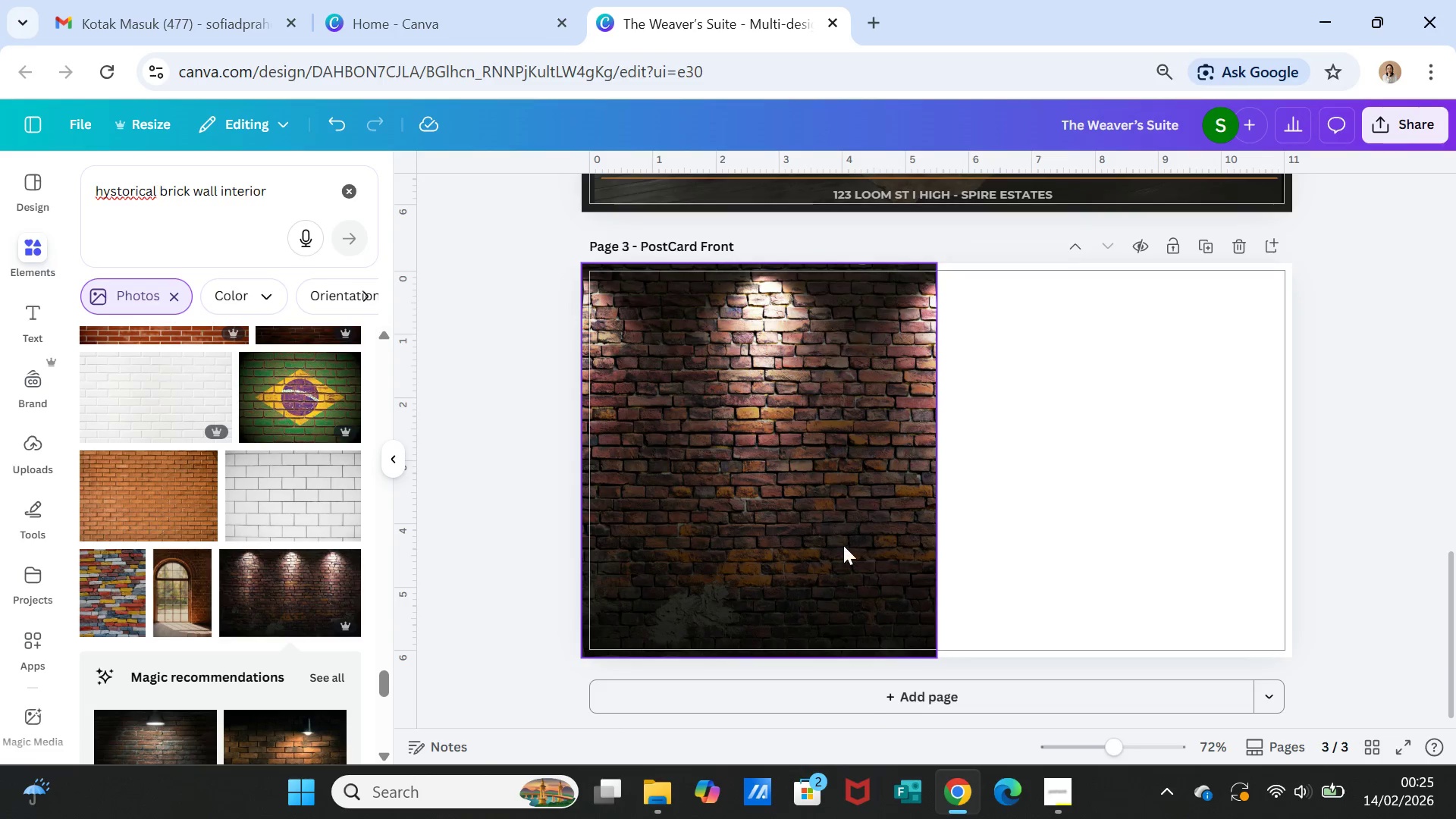 
left_click([843, 545])
 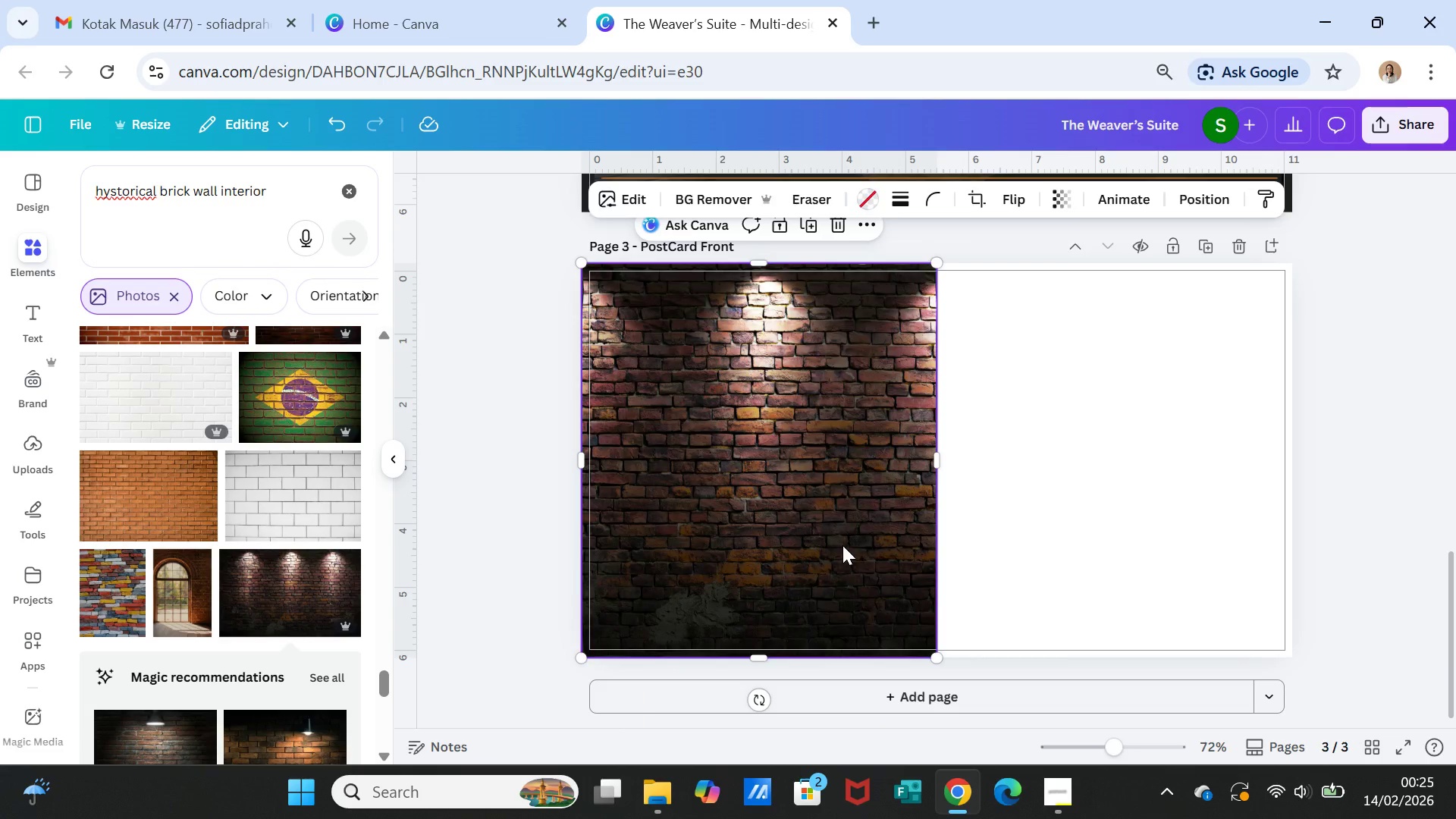 
key(Delete)
 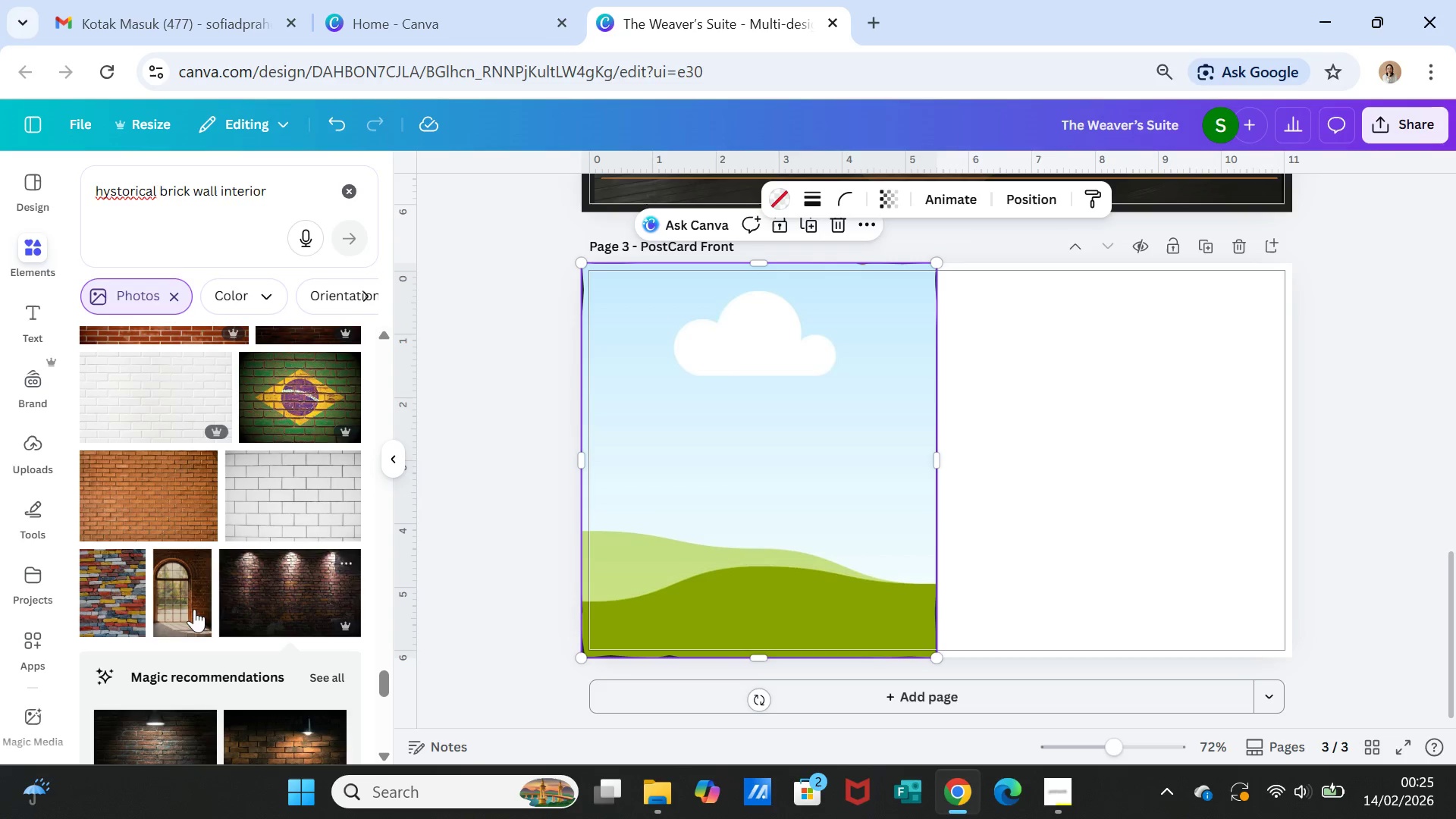 
left_click([179, 616])
 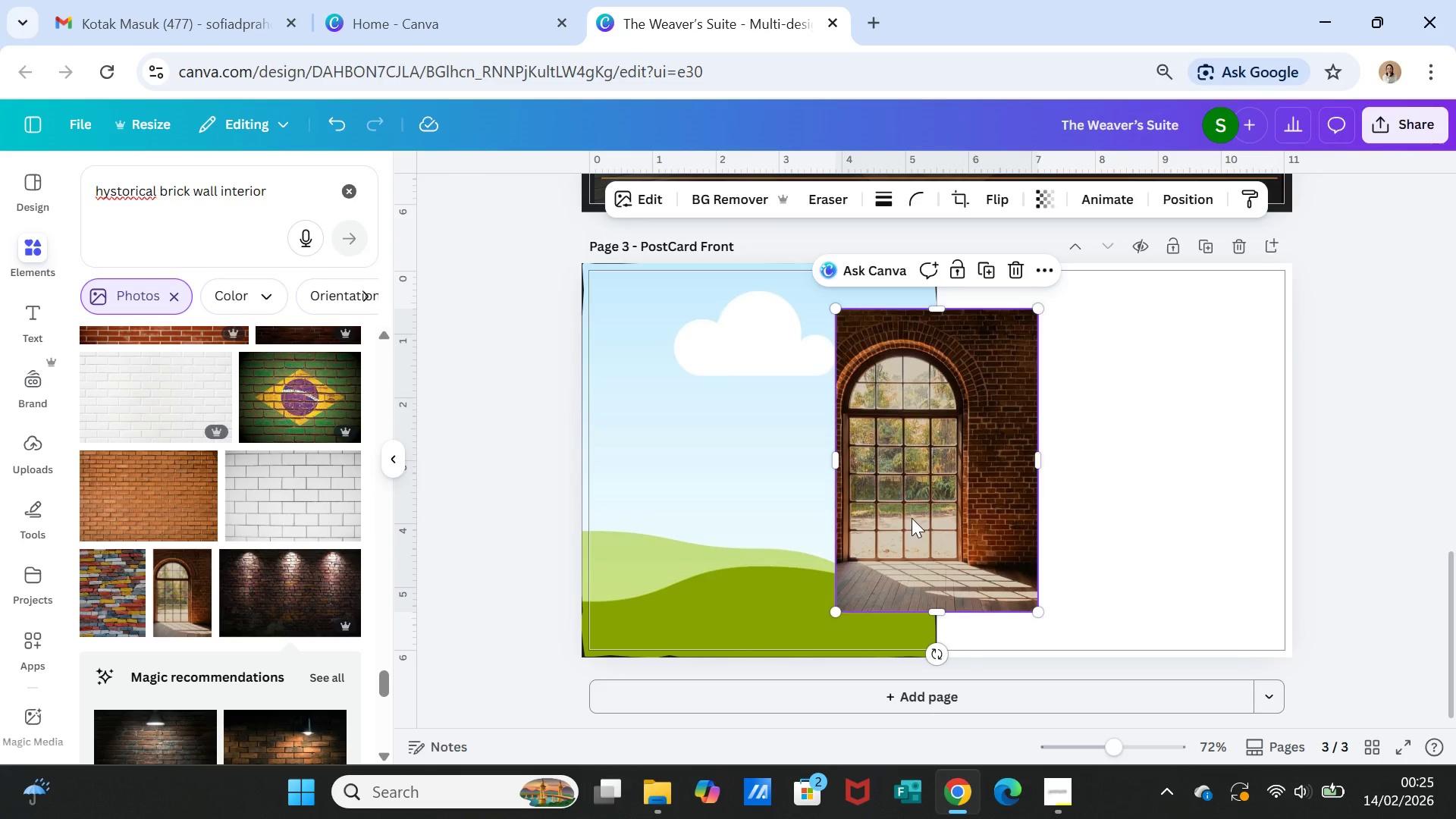 
left_click_drag(start_coordinate=[912, 518], to_coordinate=[834, 518])
 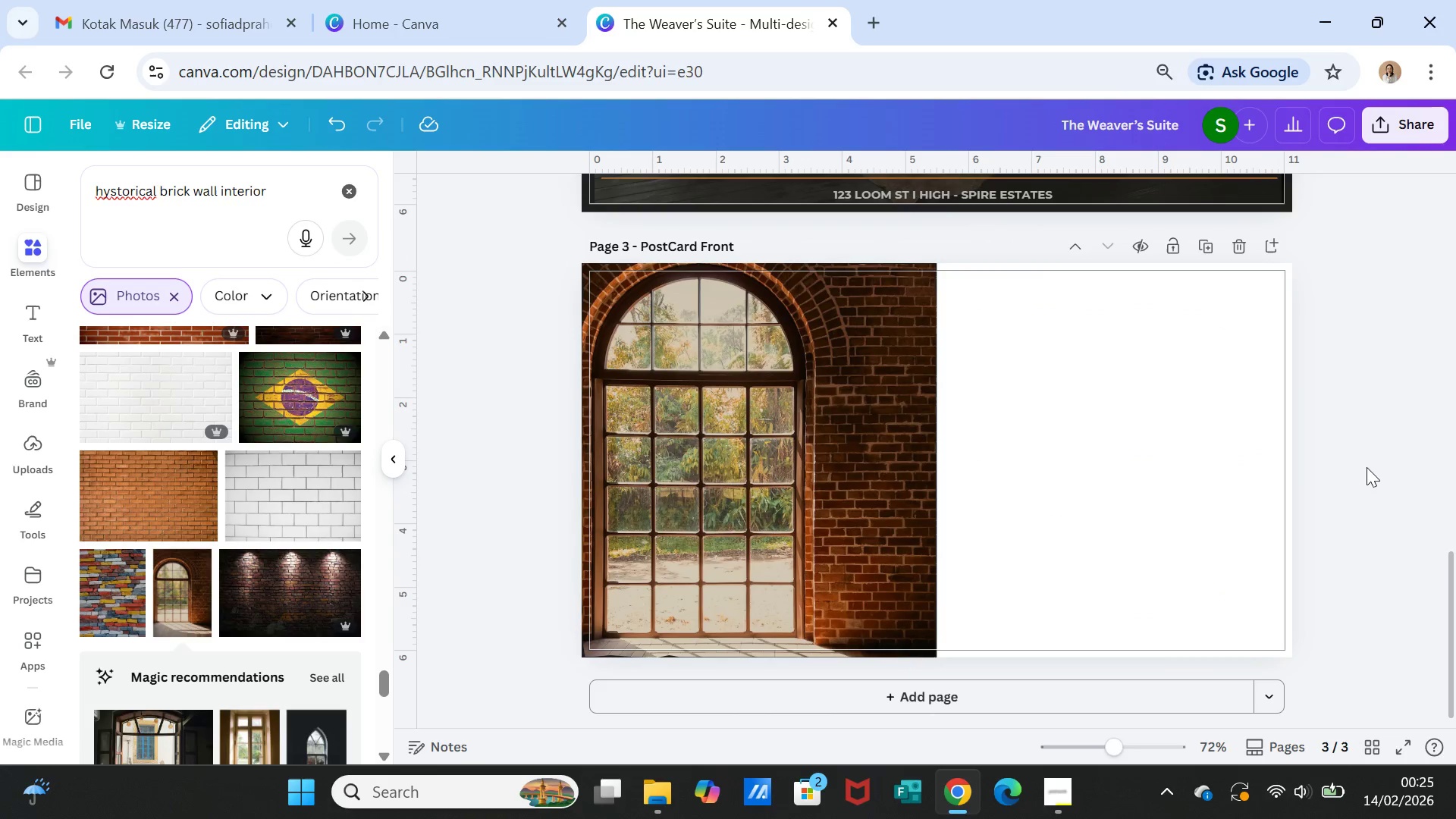 
scroll: coordinate [1166, 510], scroll_direction: up, amount: 4.0
 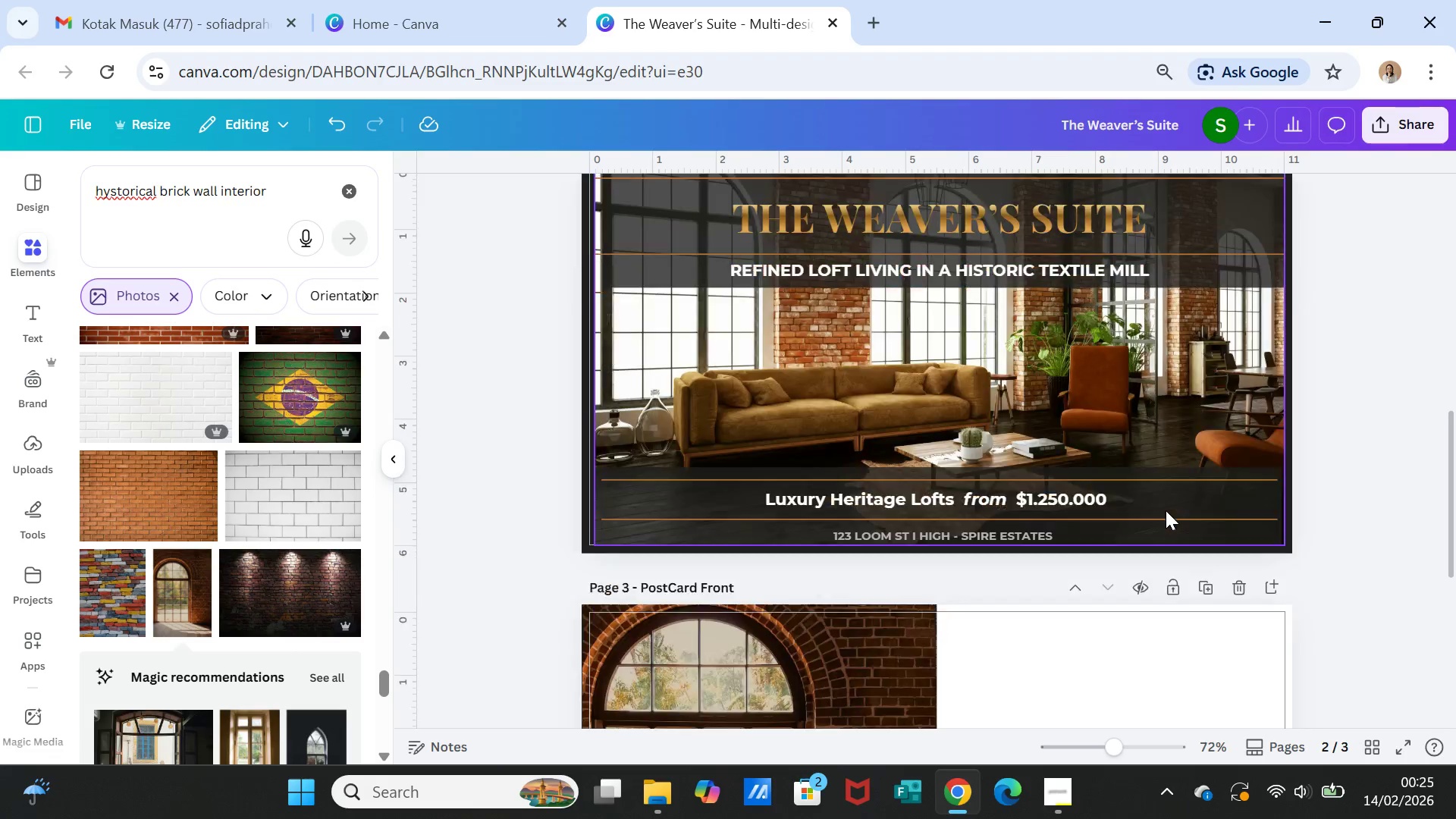 
scroll: coordinate [1166, 510], scroll_direction: down, amount: 4.0
 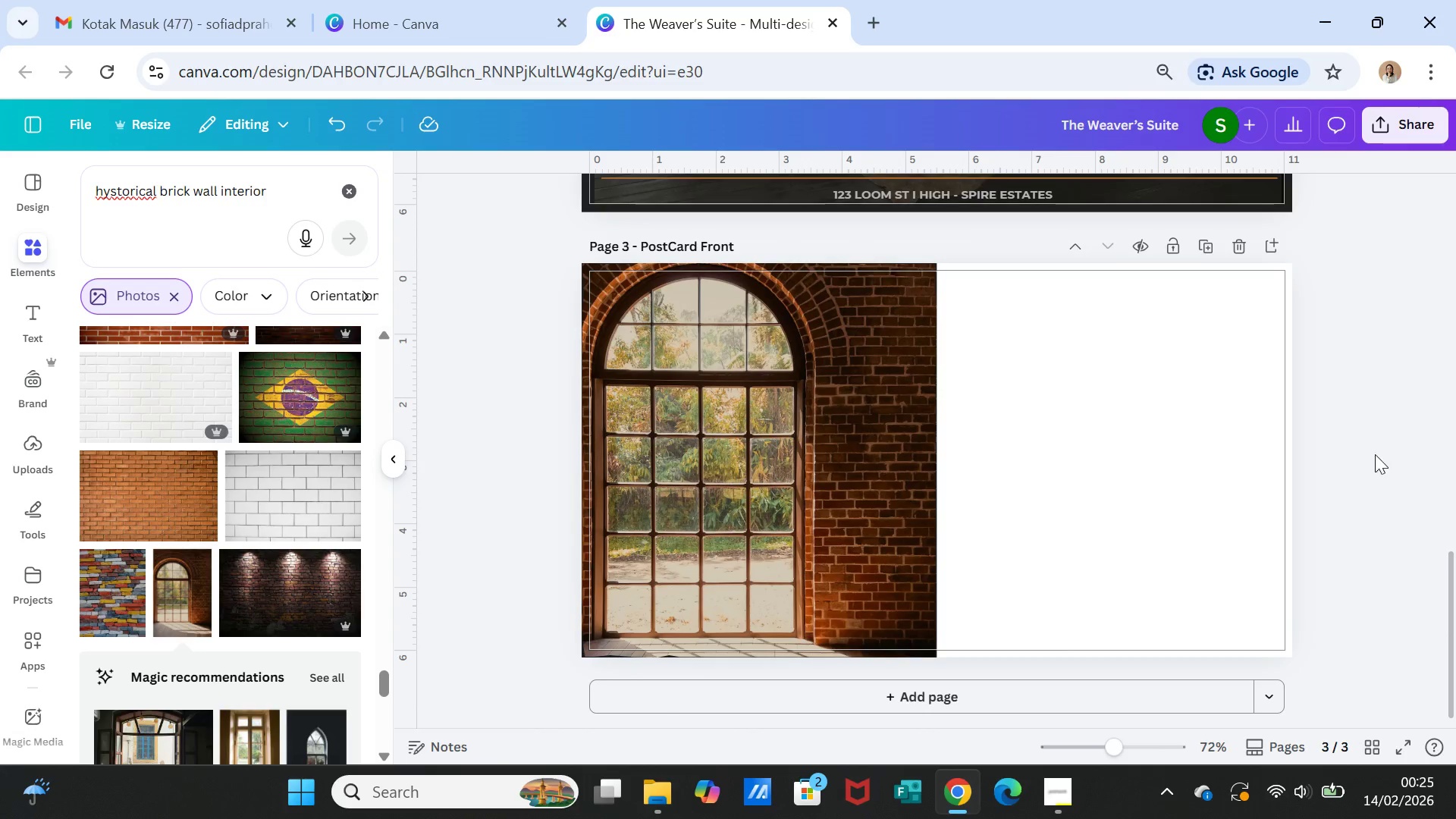 
left_click([1367, 460])
 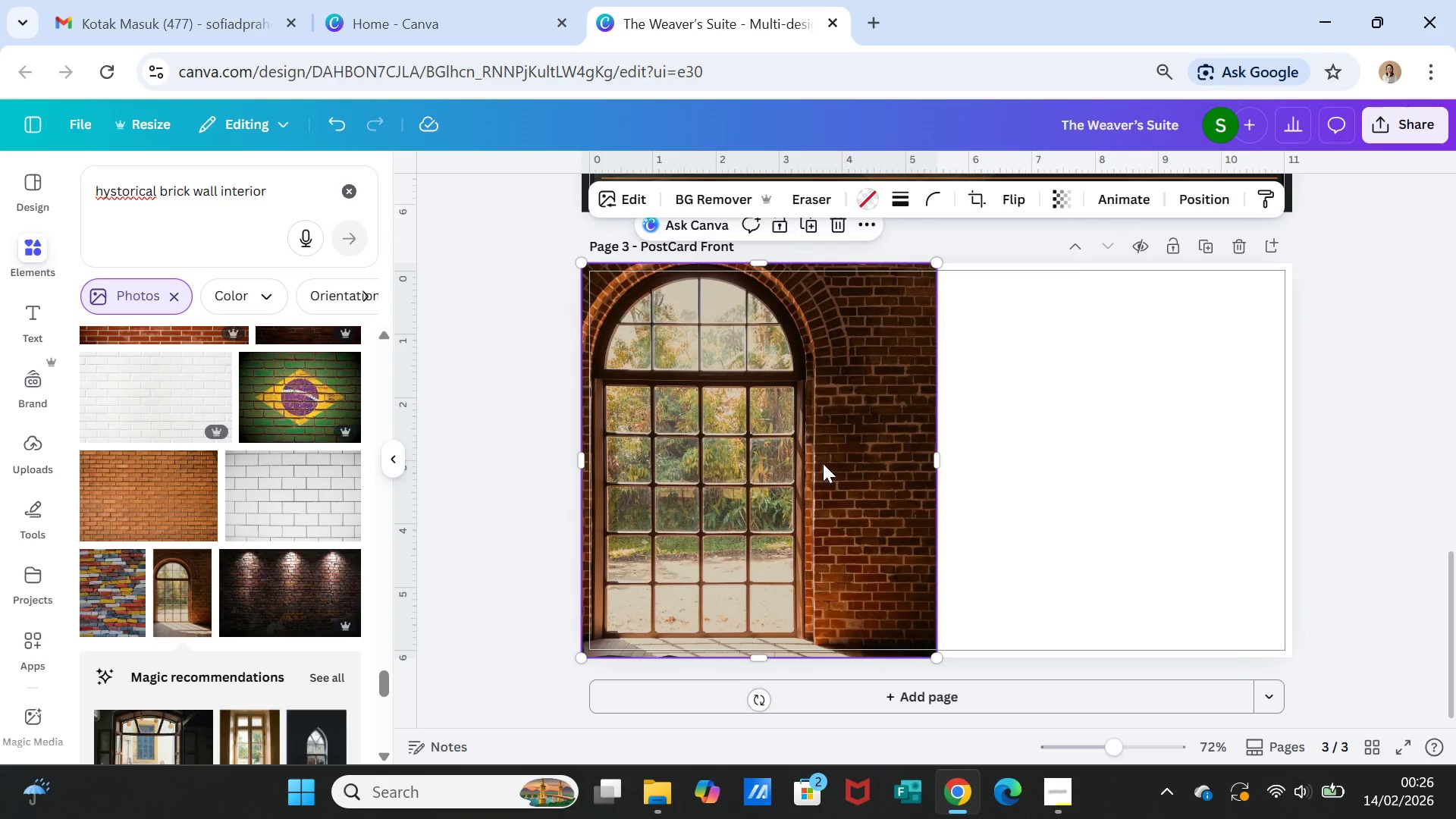 
wait(6.28)
 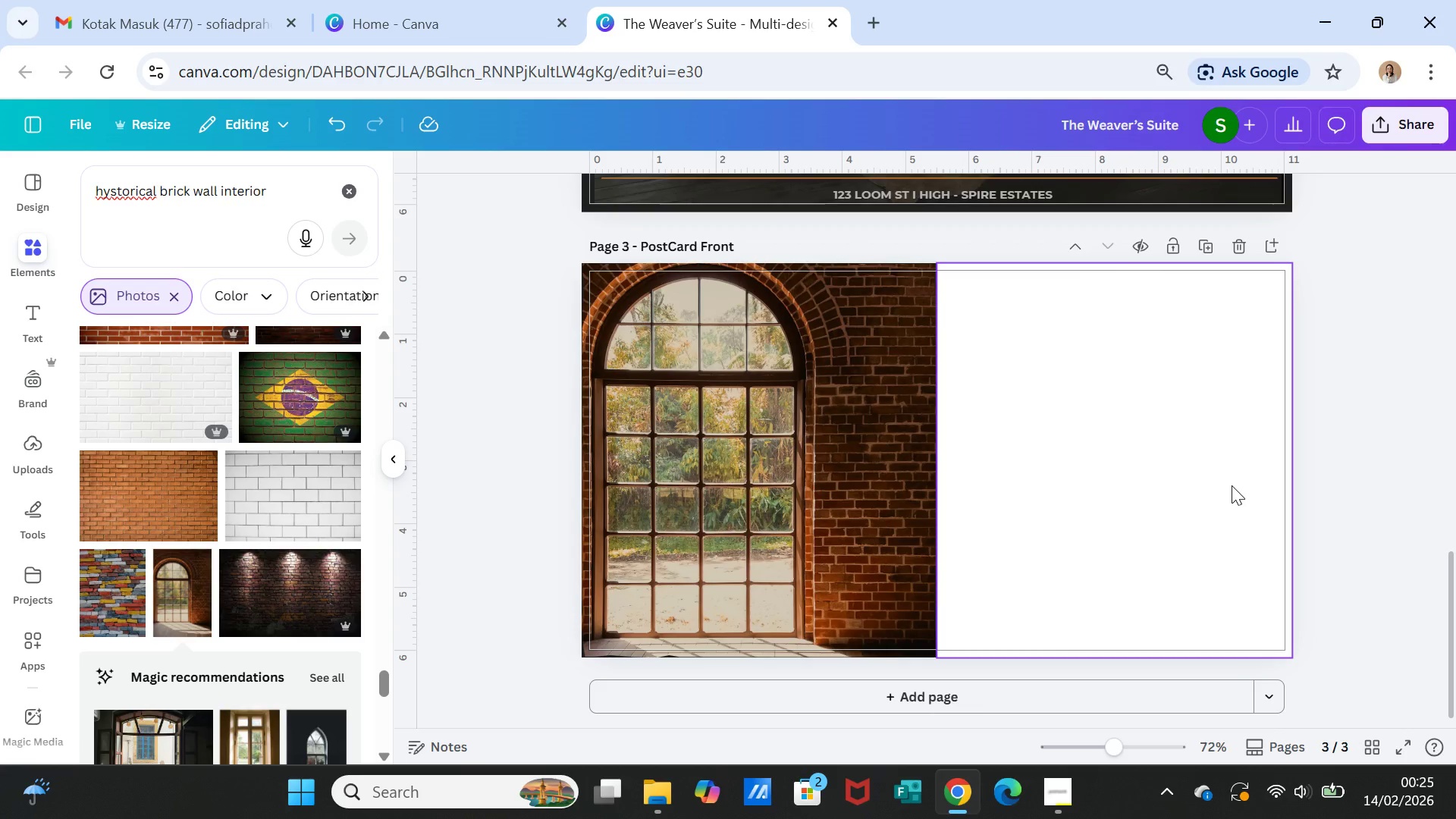 
left_click([905, 392])
 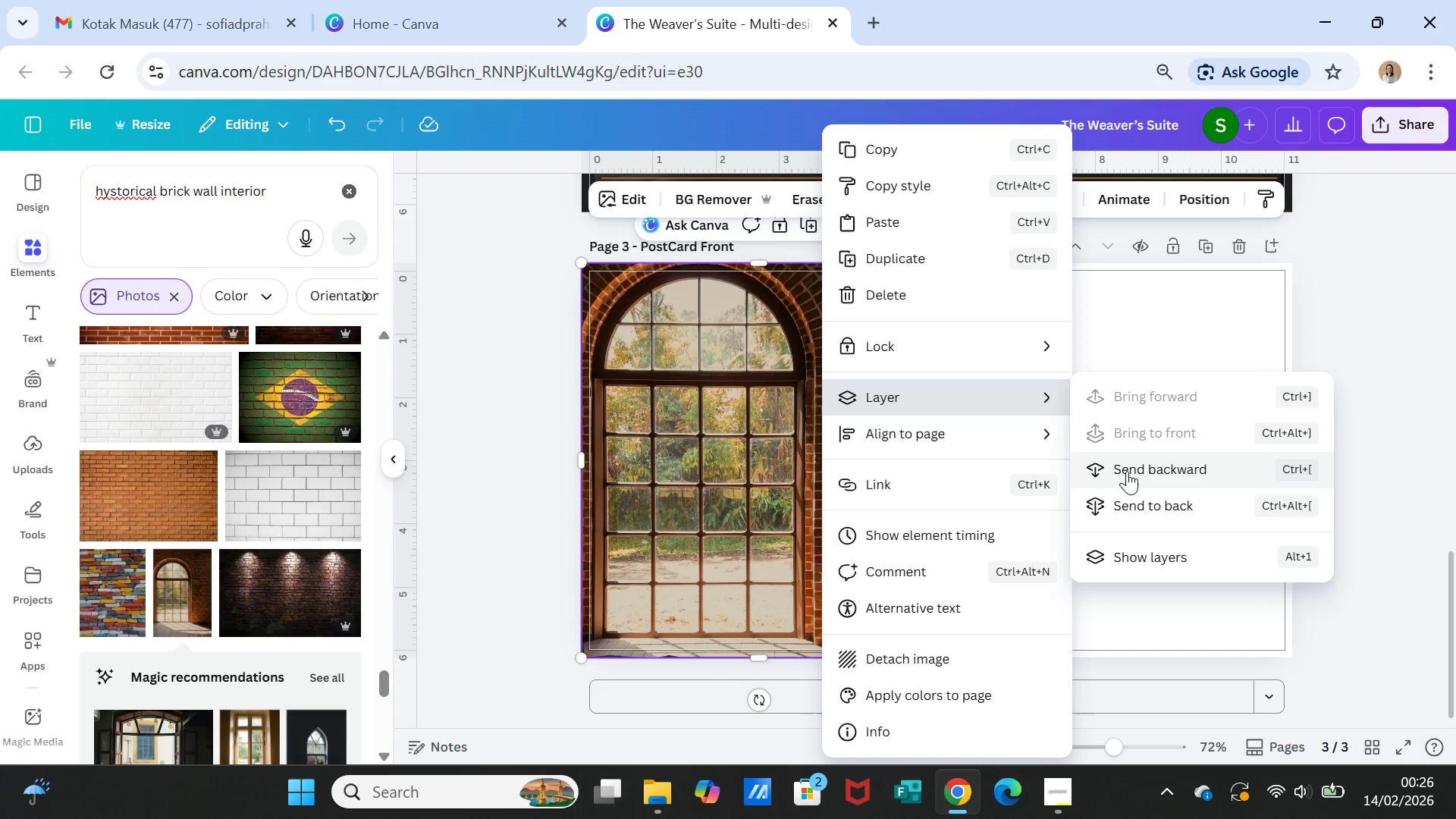 
left_click([1128, 473])
 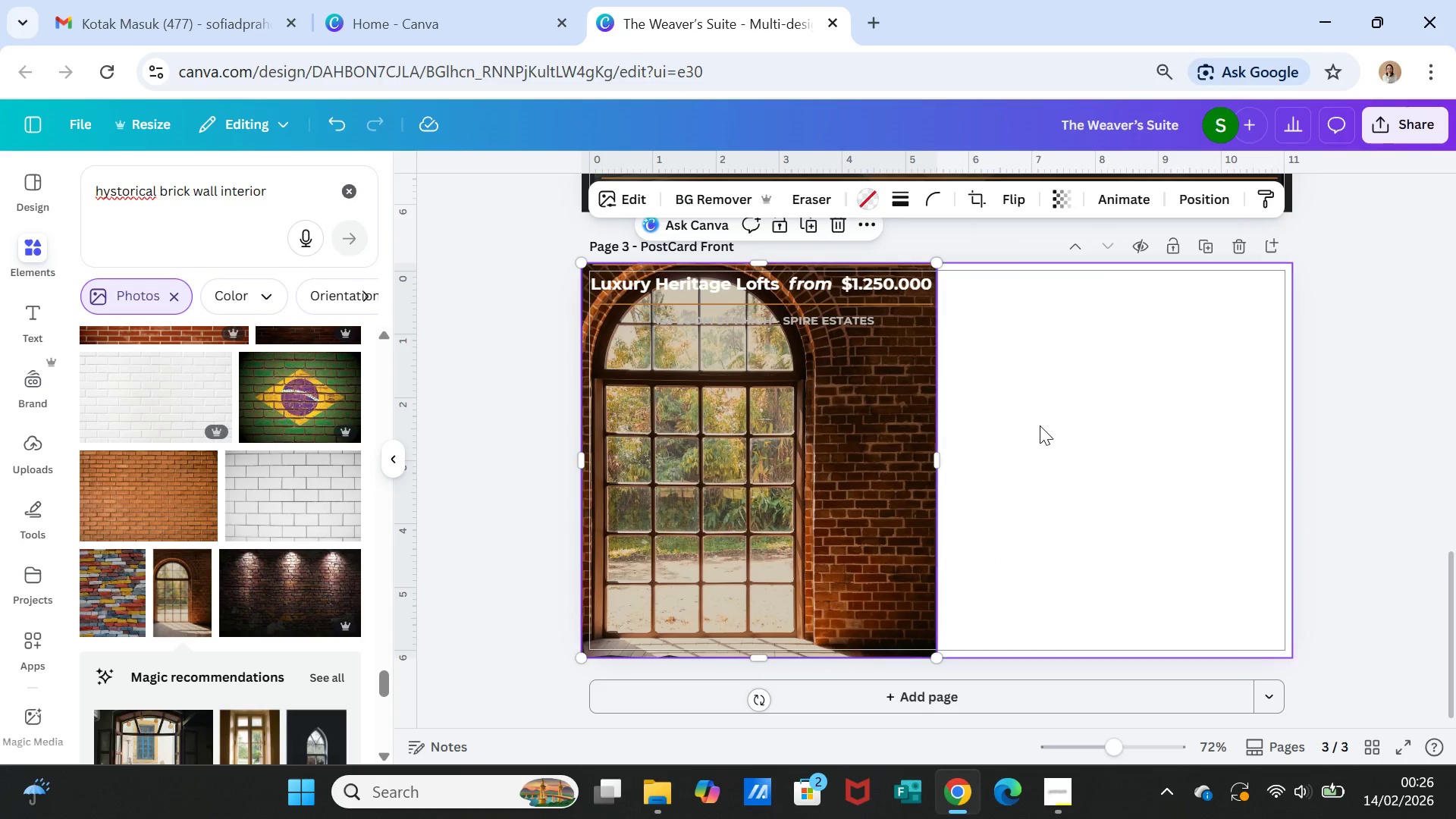 
left_click([1040, 425])
 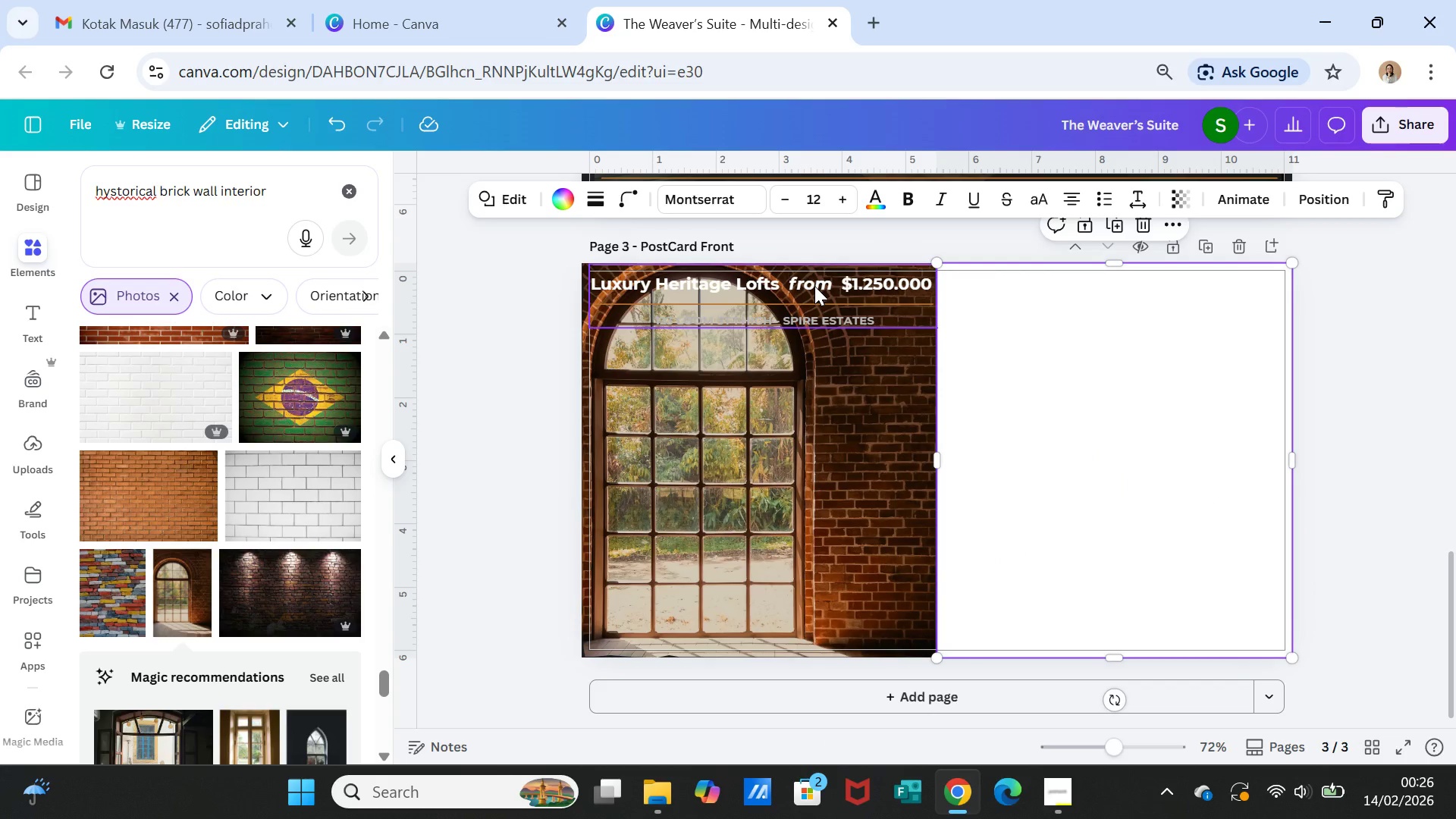 
left_click([814, 286])
 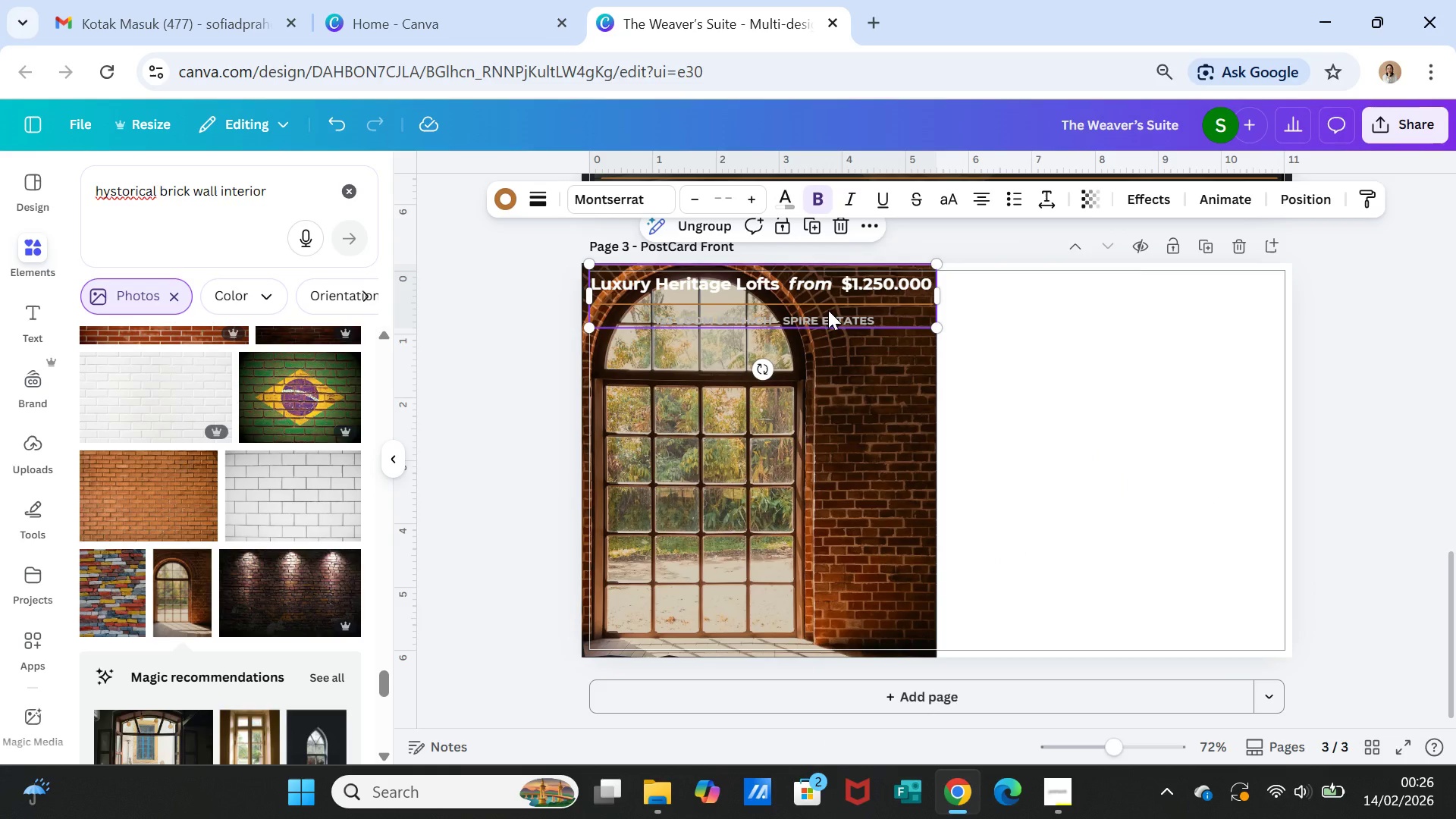 
wait(10.08)
 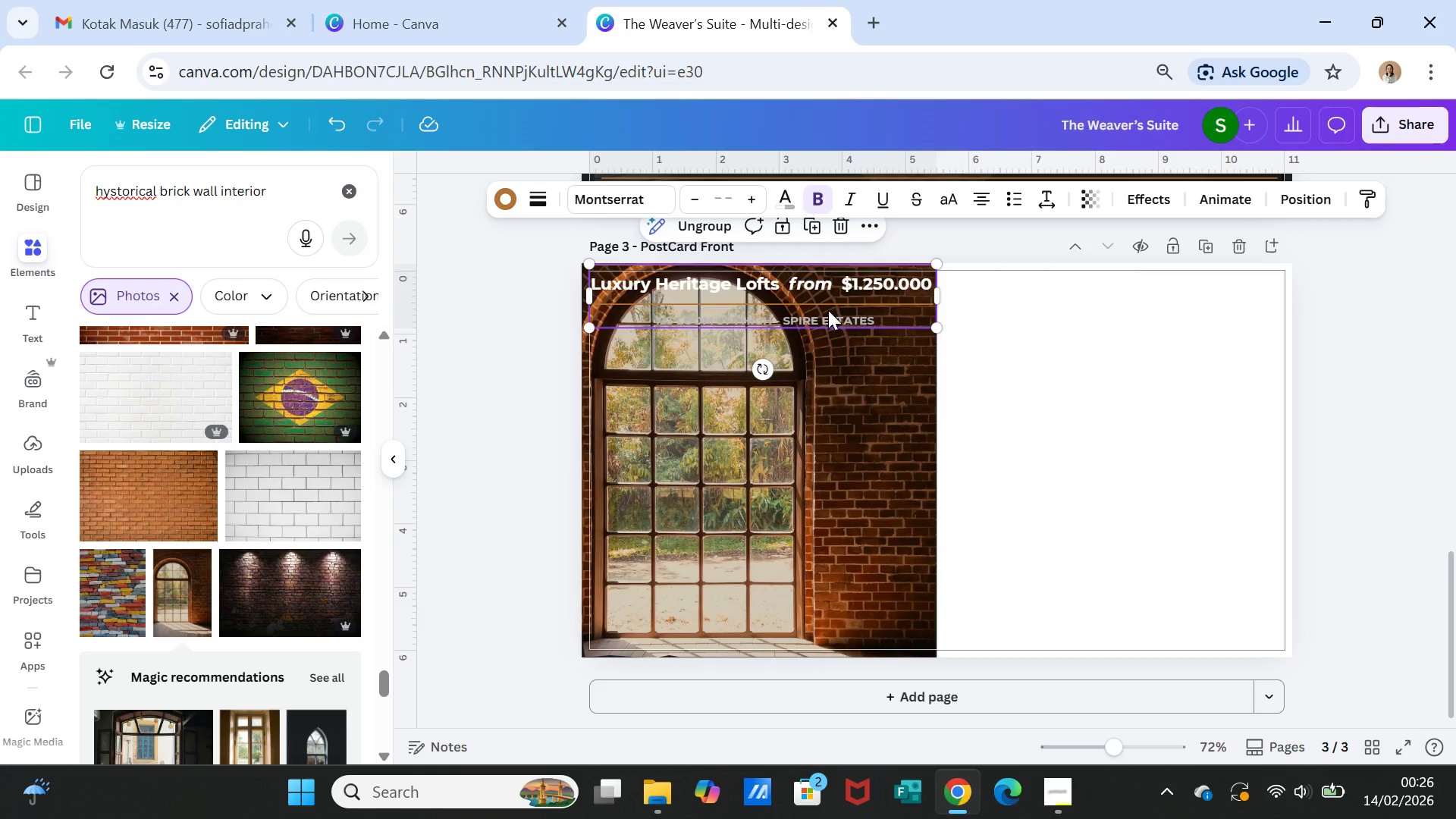 
double_click([812, 289])
 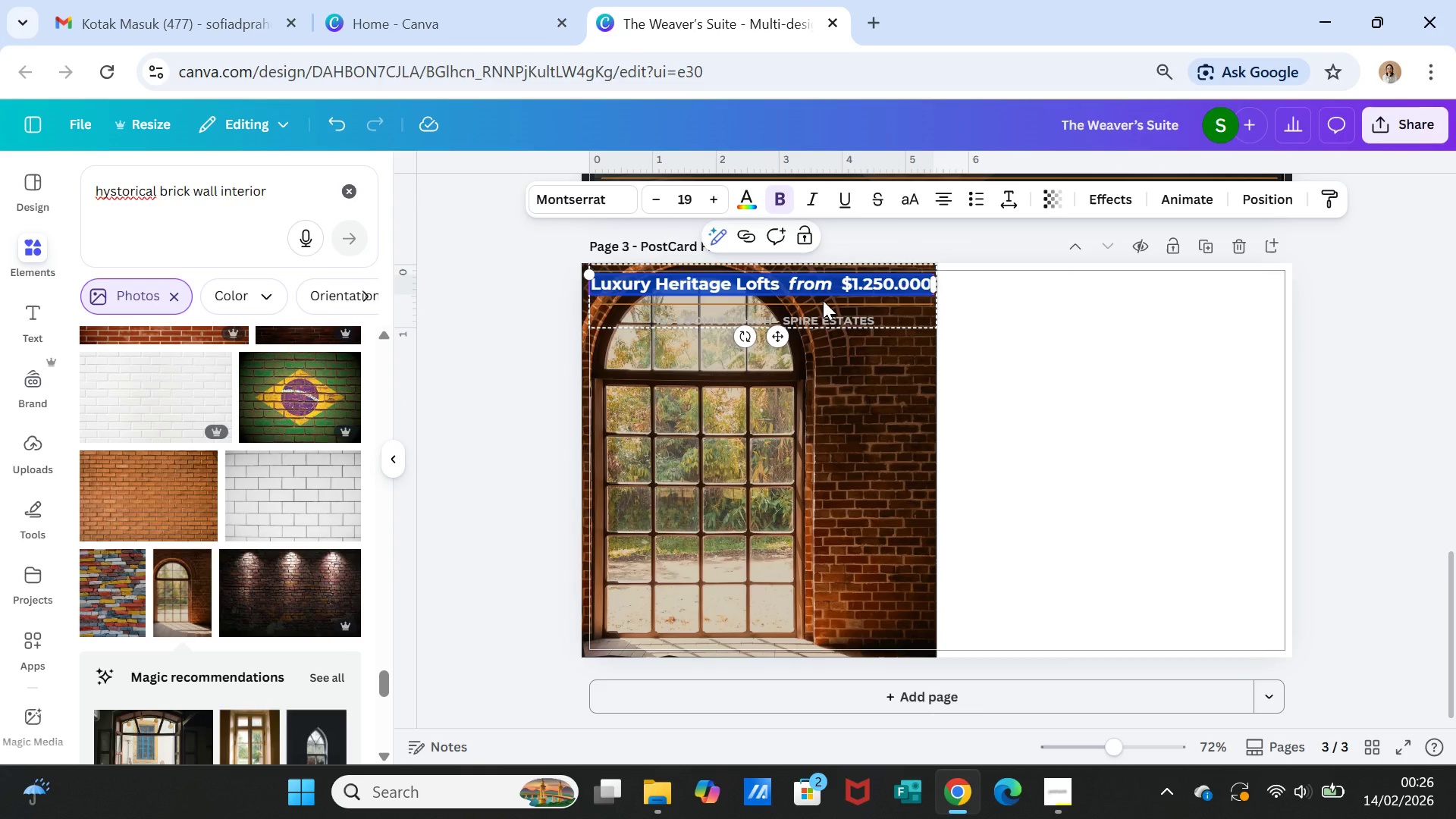 
type(HISTORIC ELEGANCE )
 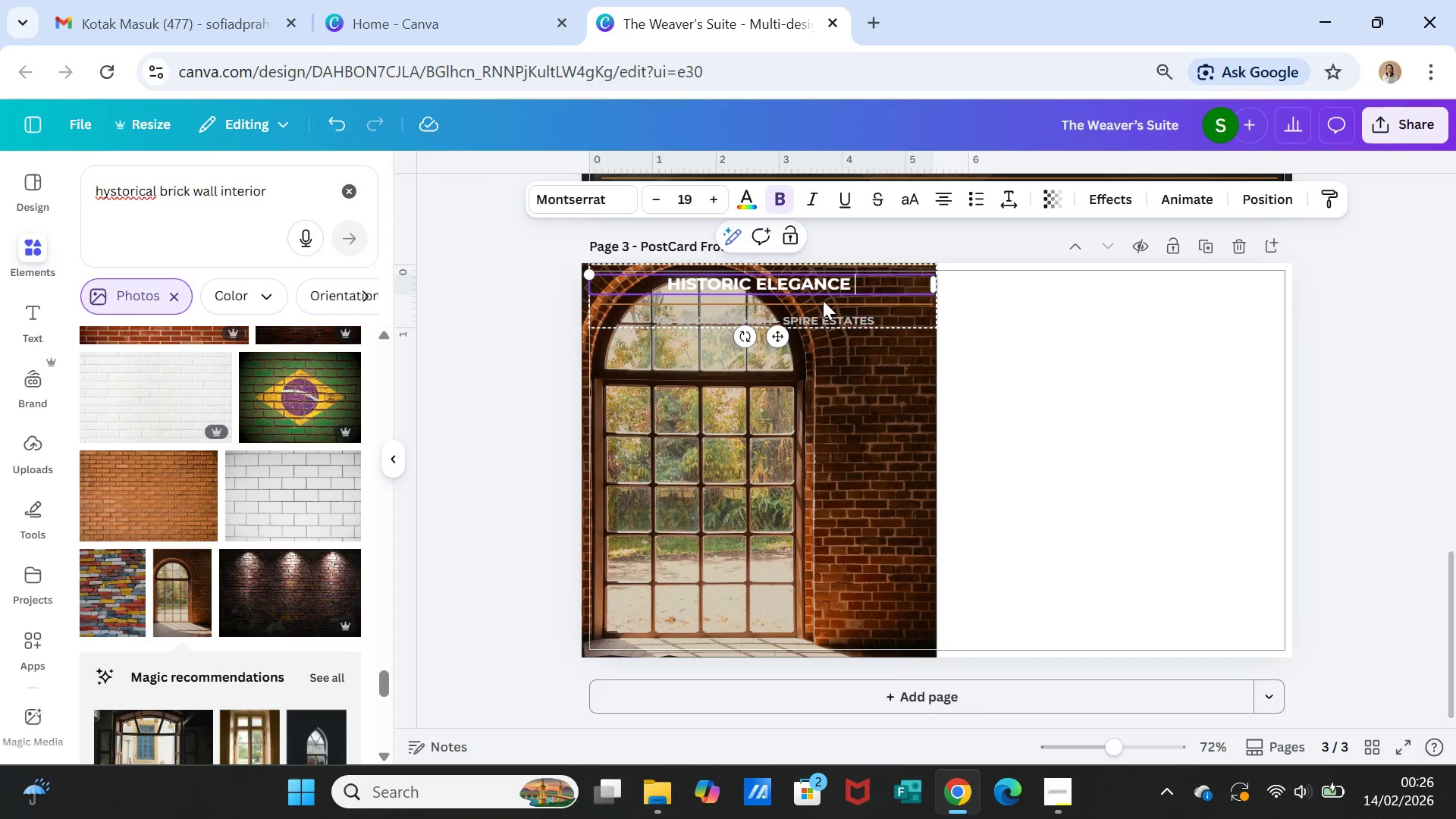 
wait(7.34)
 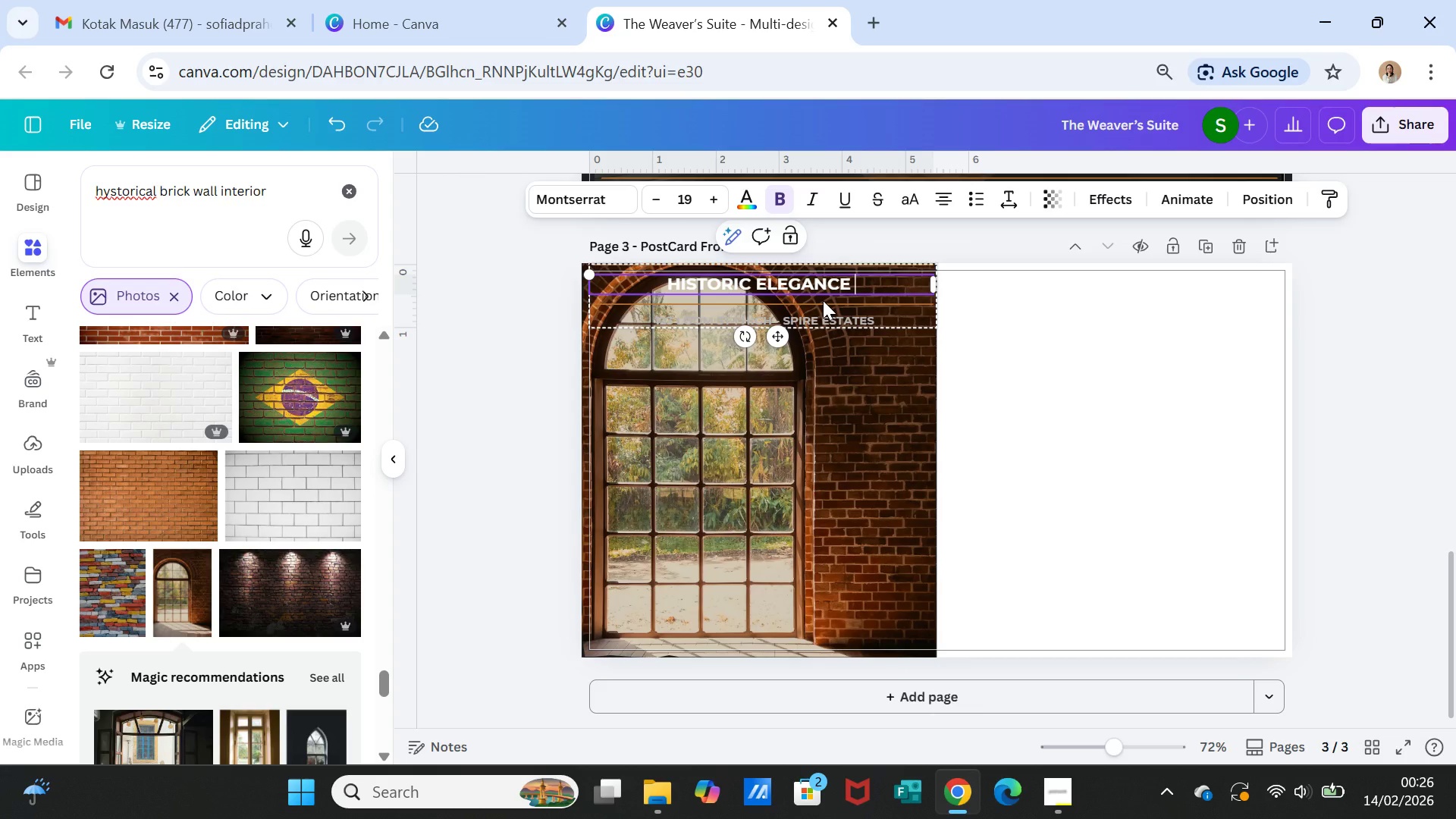 
type(, MODERN LIVING)
 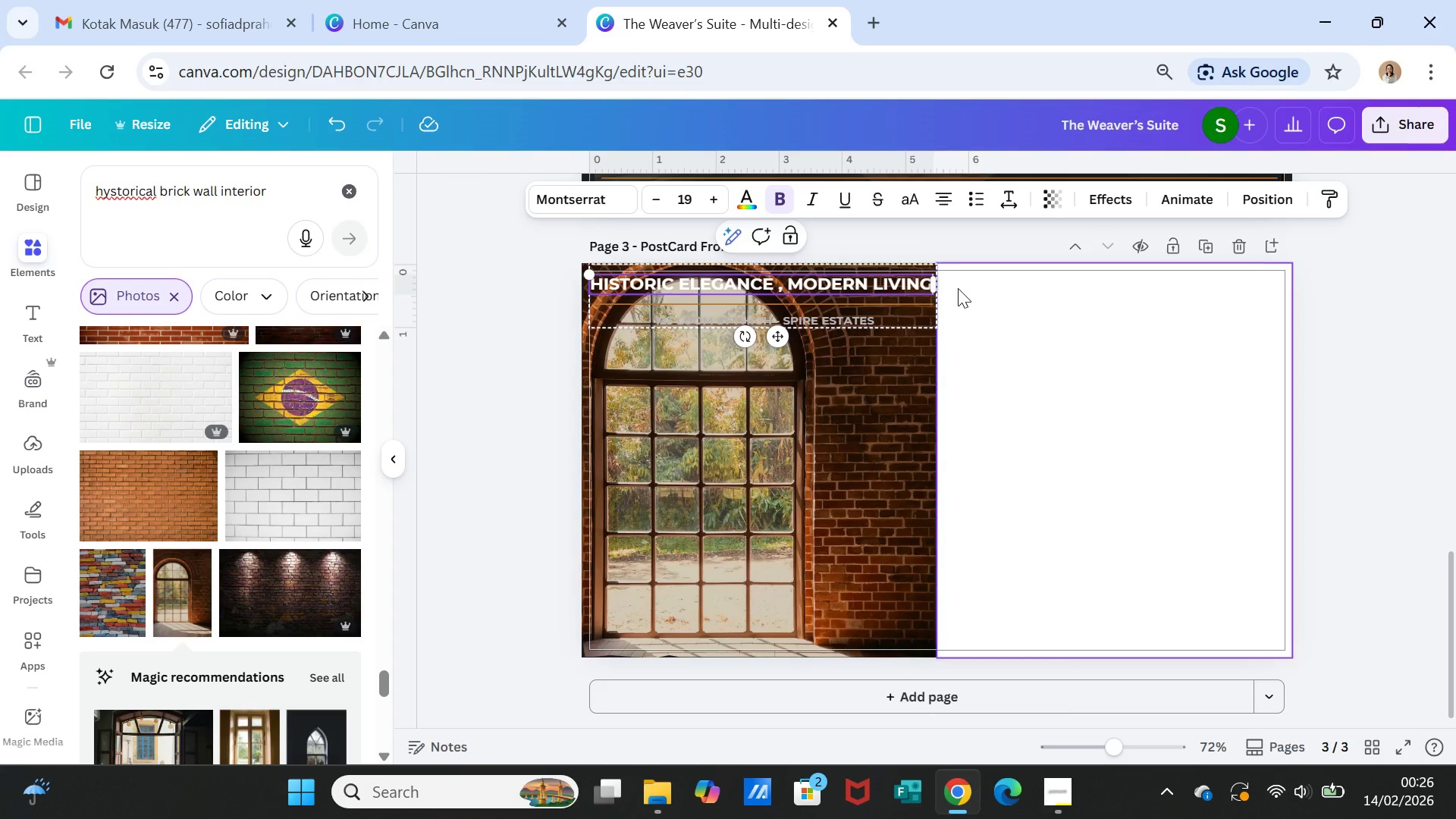 
left_click([997, 371])
 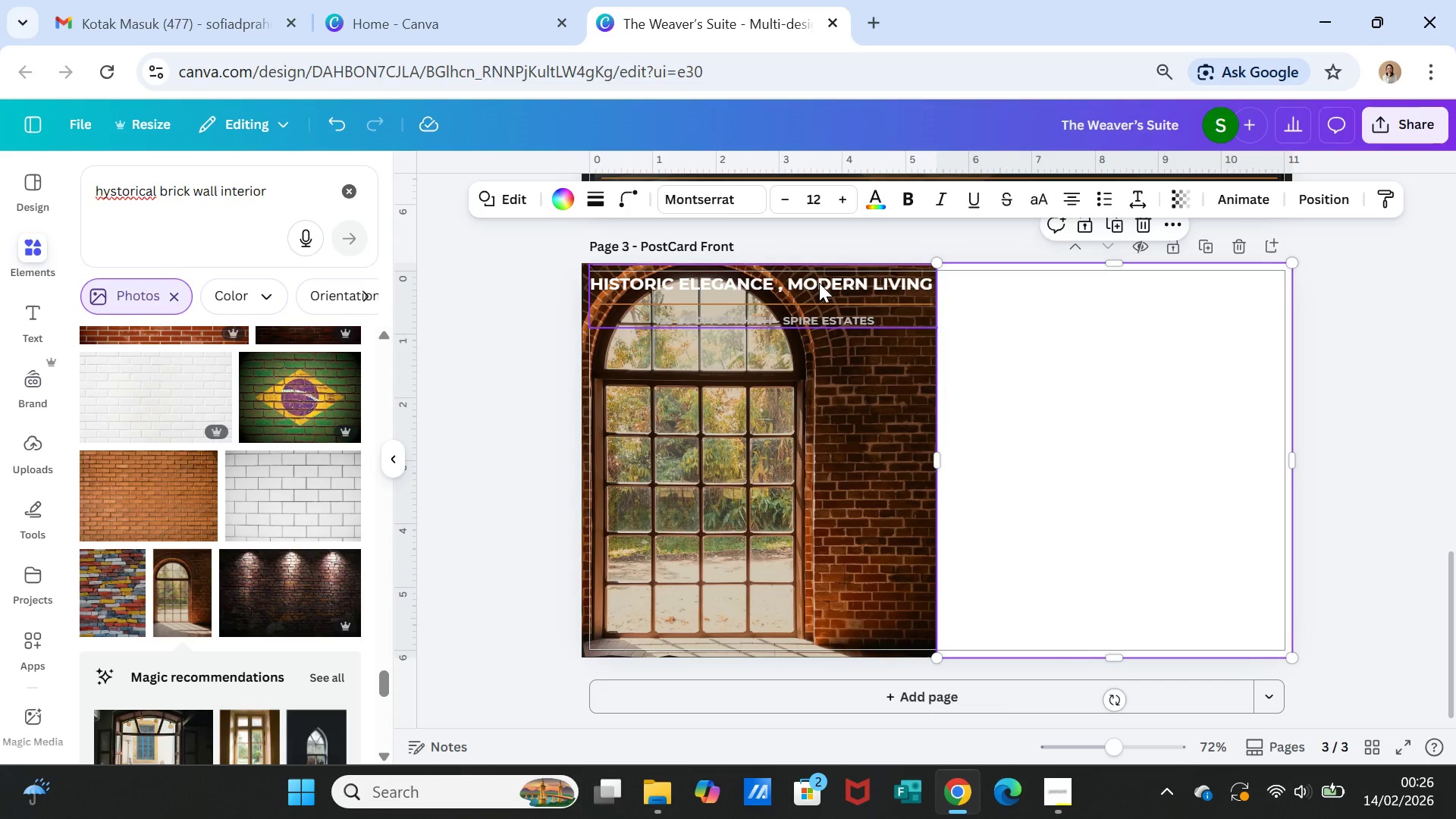 
left_click([819, 282])
 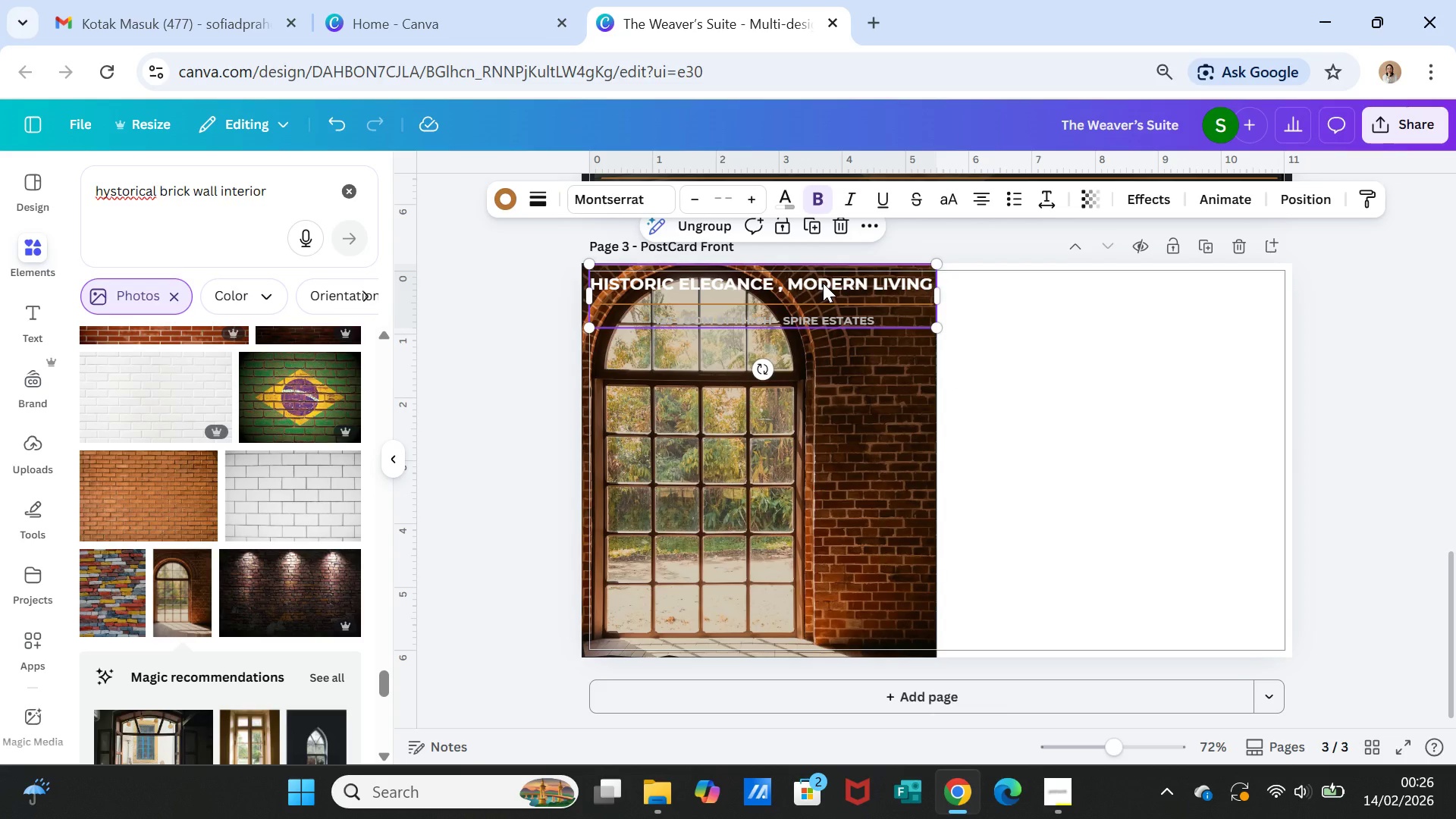 
wait(8.83)
 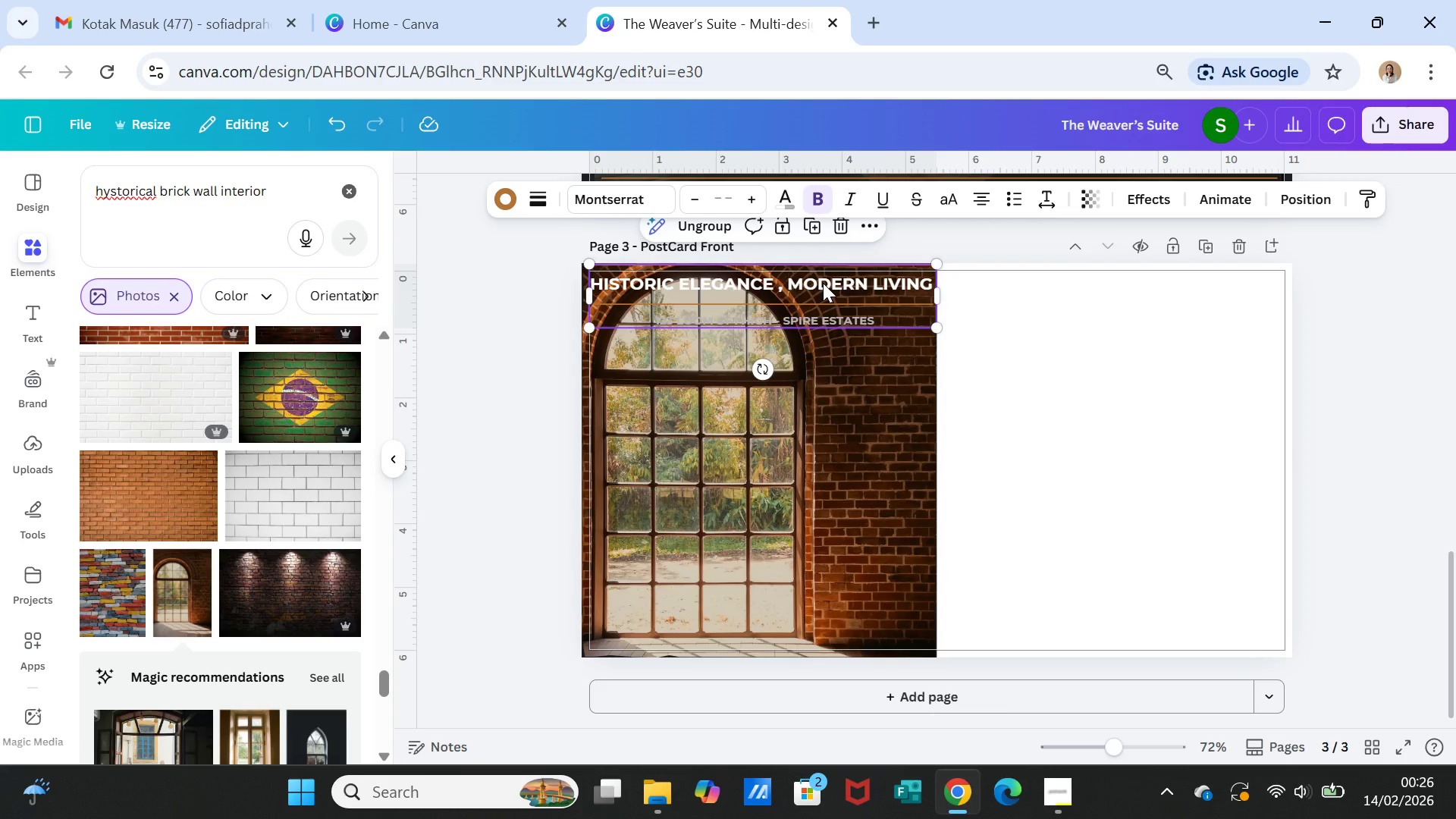 
left_click([39, 247])
 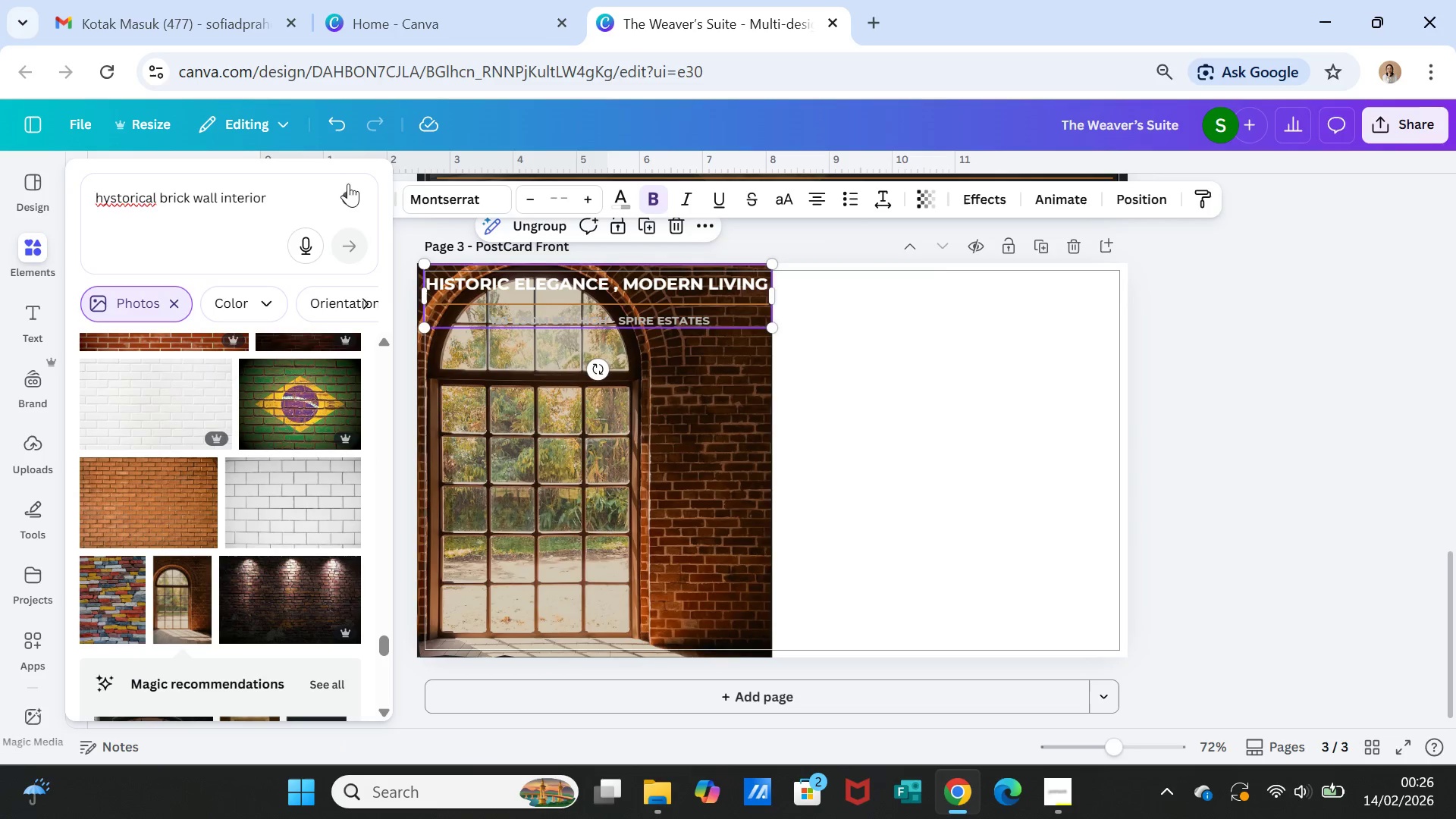 
left_click([345, 190])
 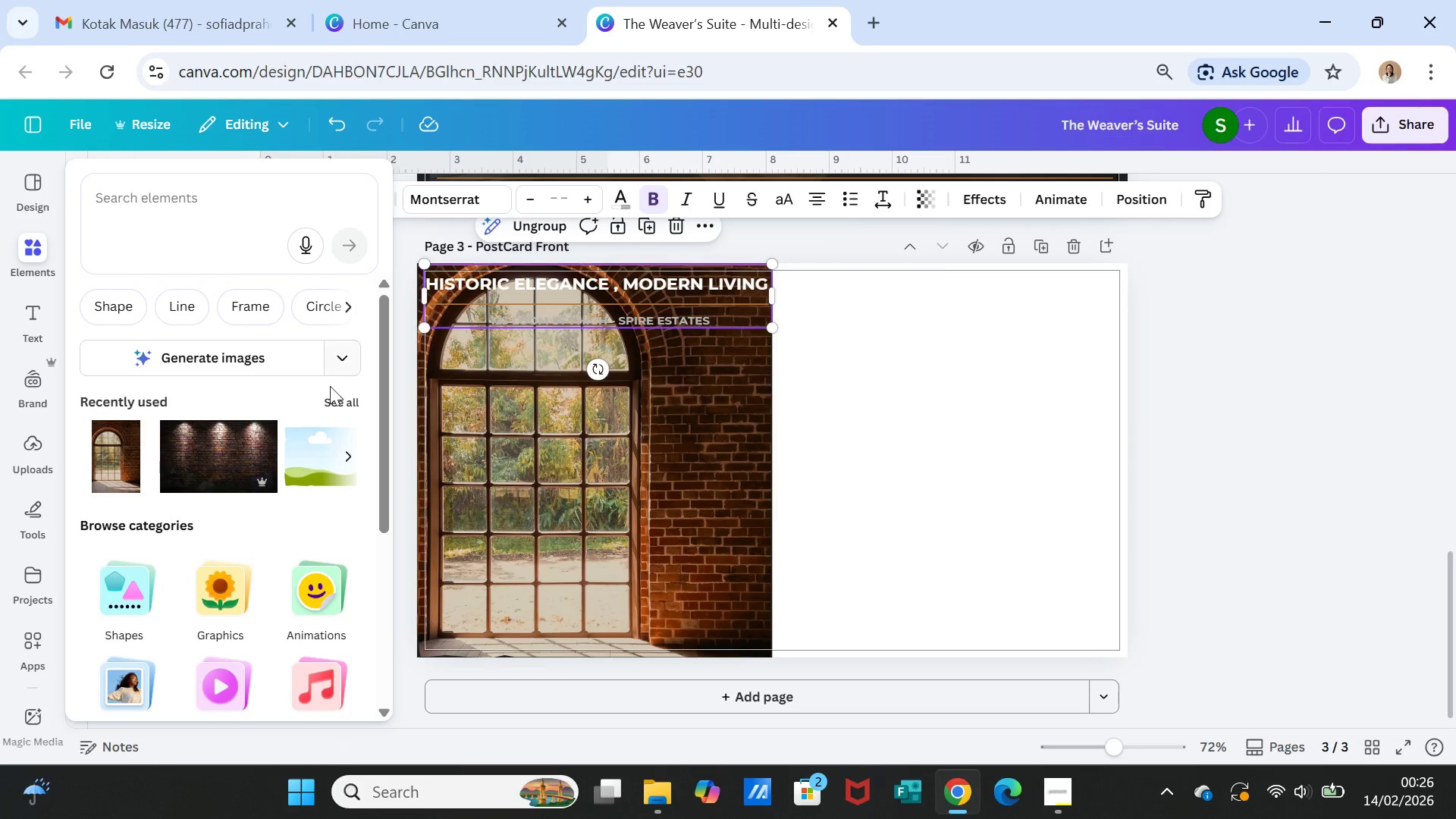 
left_click([329, 403])
 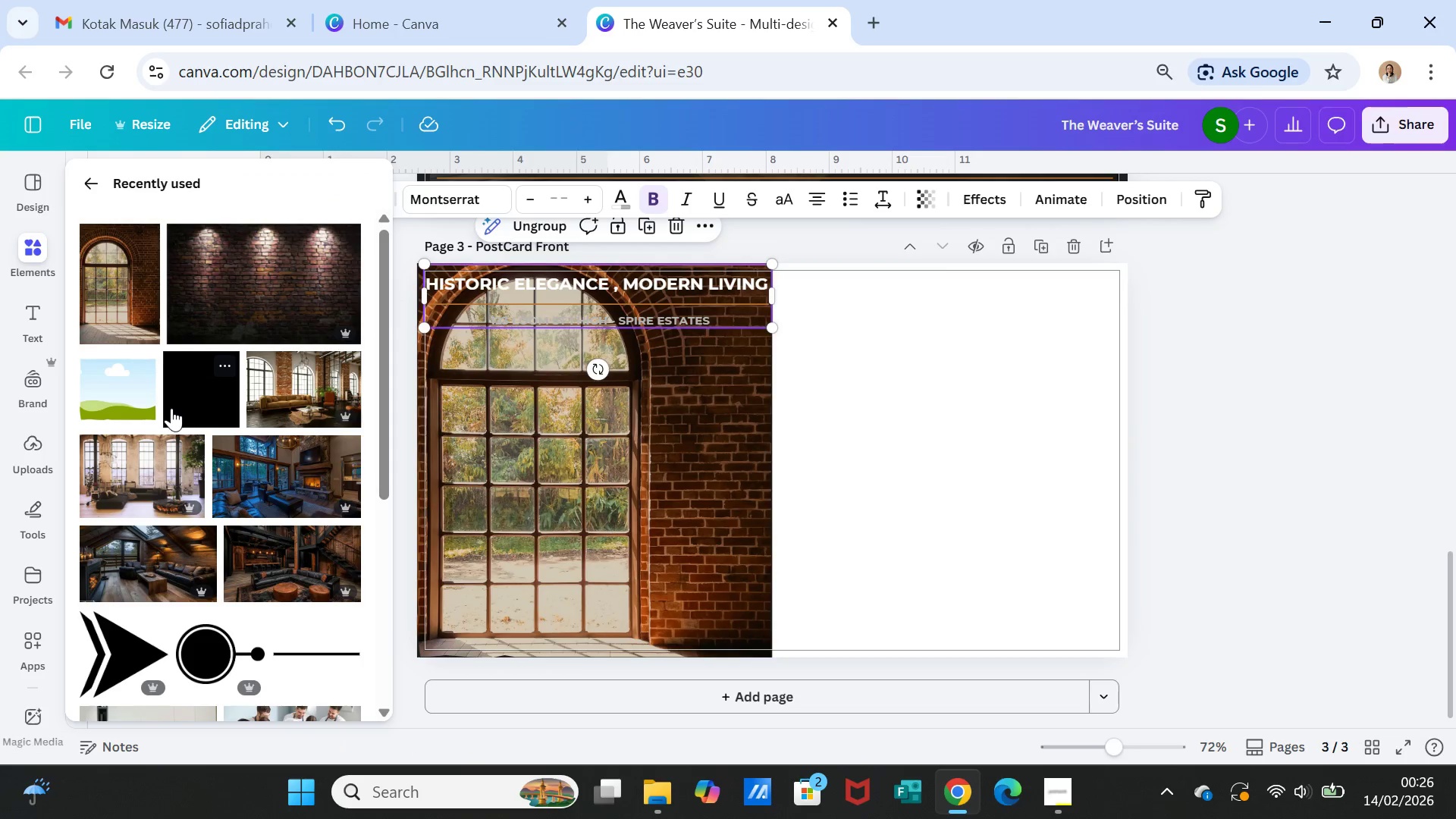 
left_click([180, 406])
 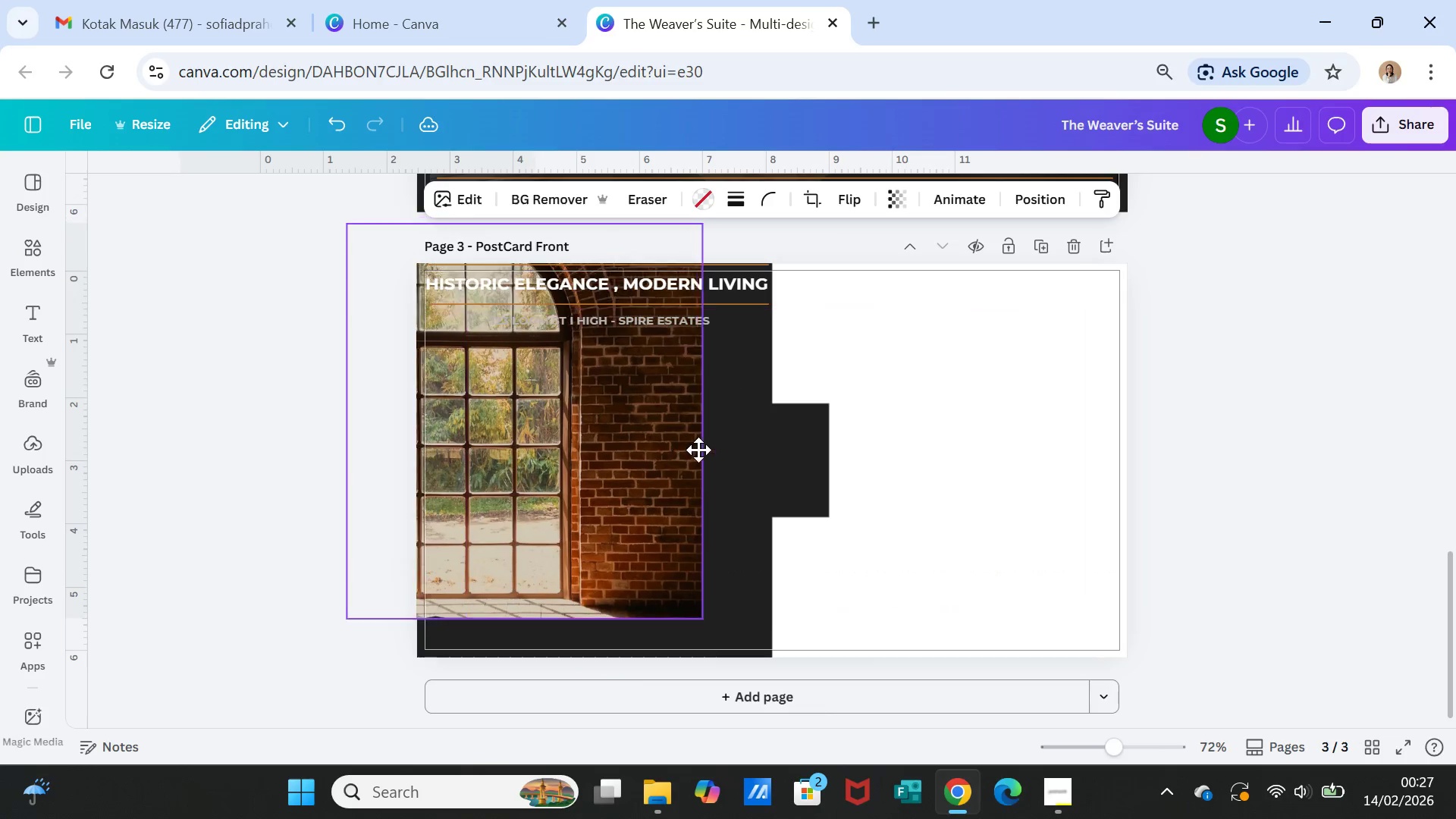 
wait(10.03)
 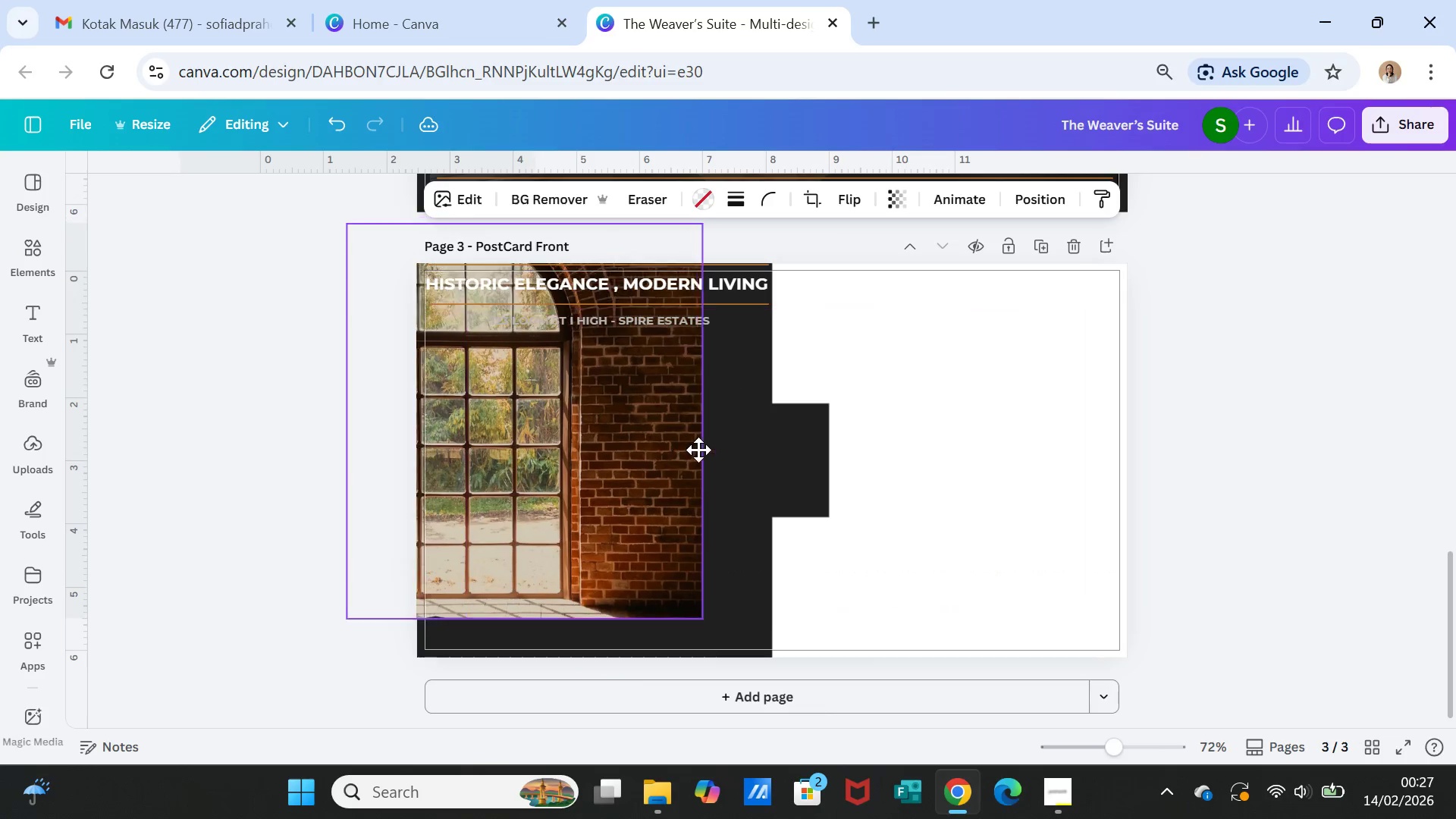 
left_click([805, 441])
 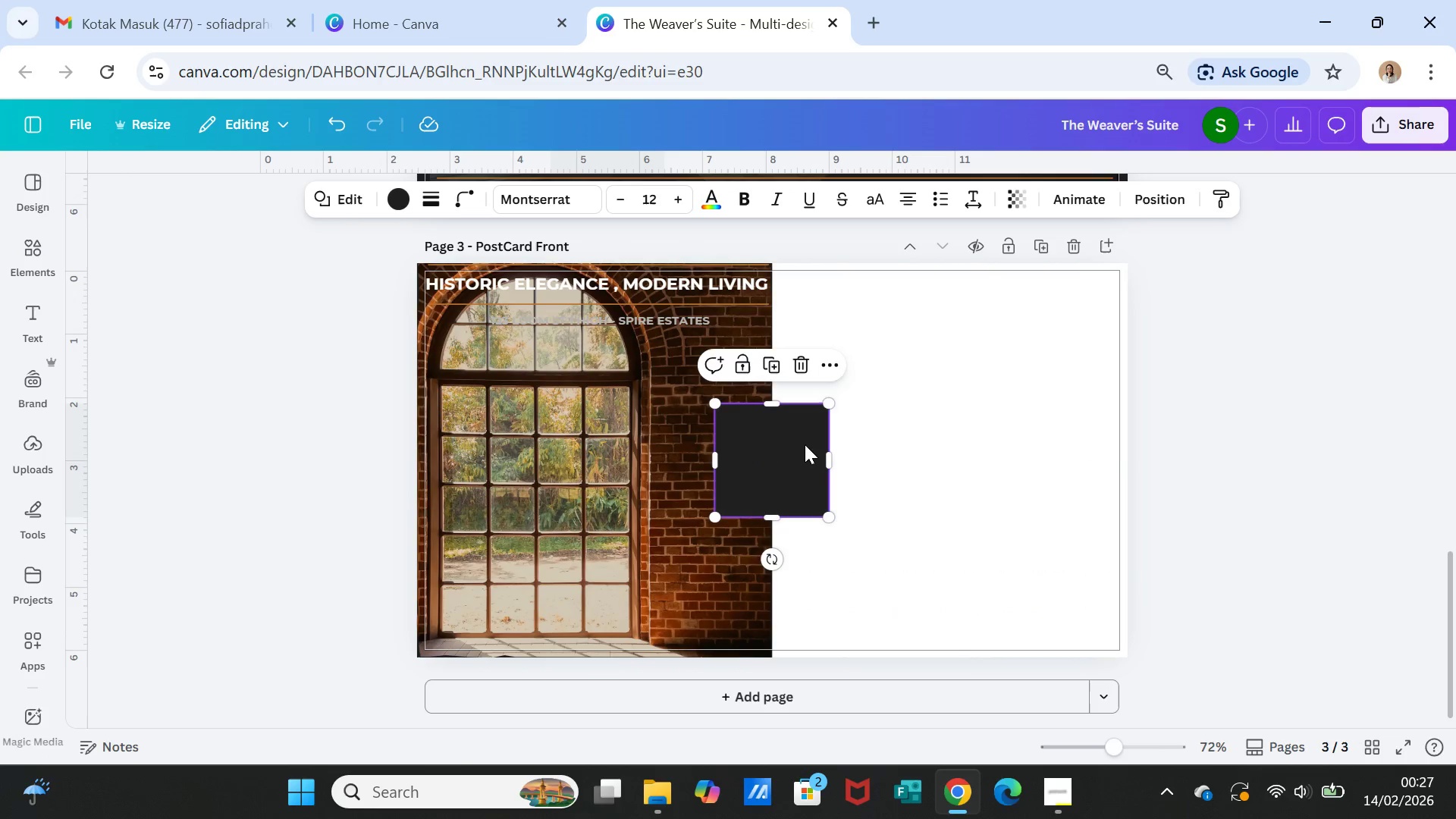 
left_click_drag(start_coordinate=[805, 444], to_coordinate=[510, 303])
 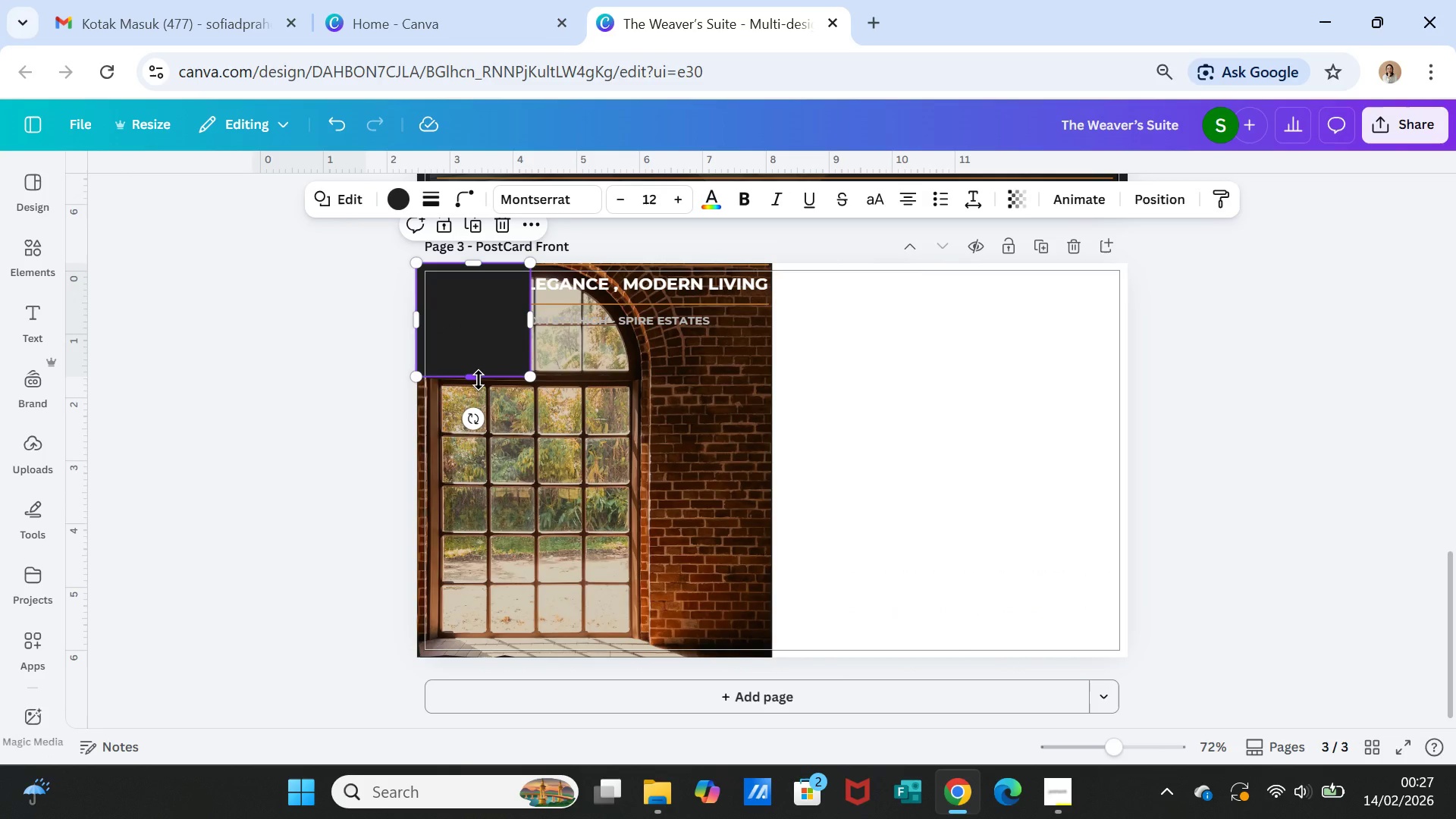 
left_click_drag(start_coordinate=[479, 380], to_coordinate=[484, 342])
 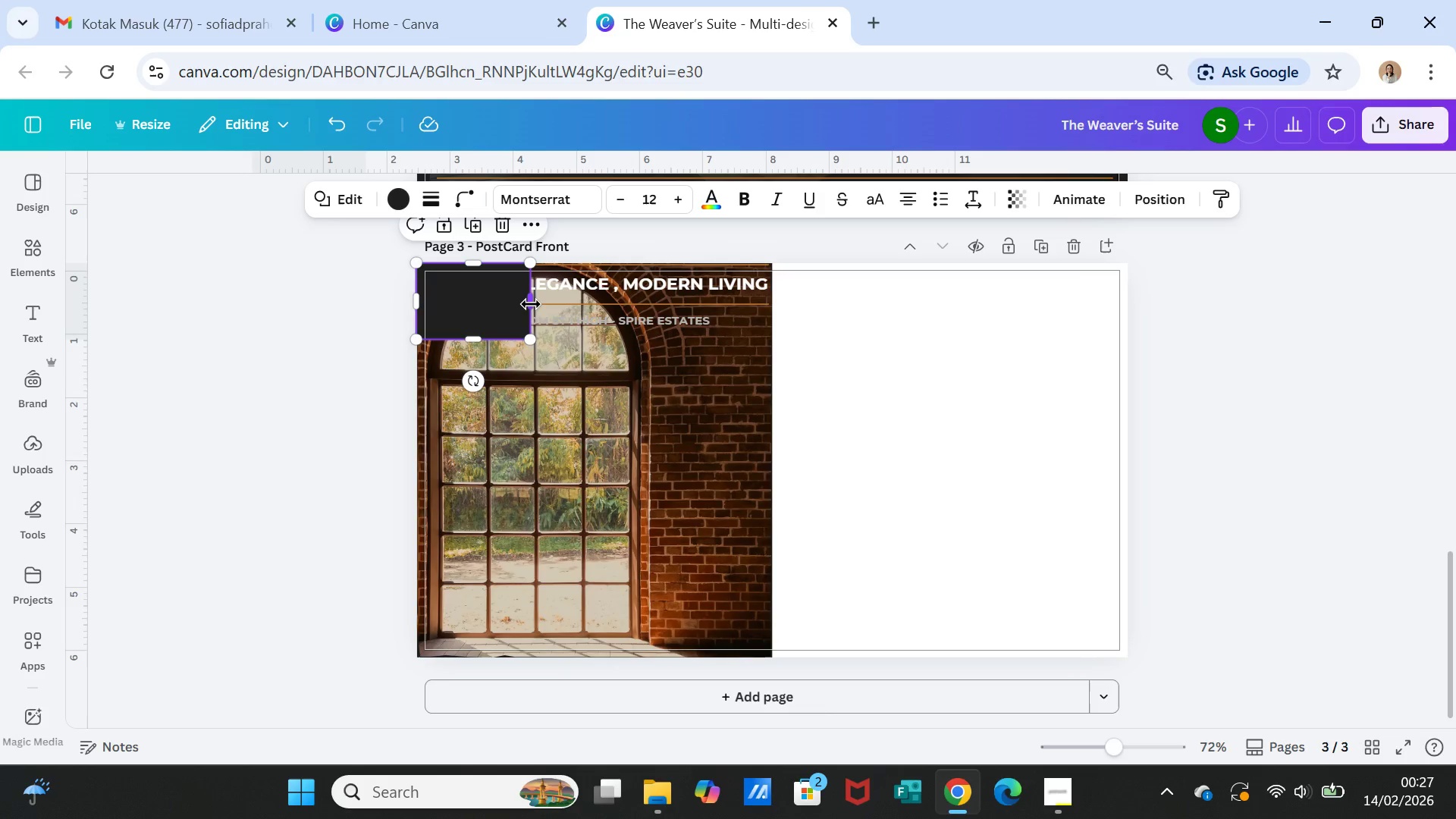 
left_click_drag(start_coordinate=[531, 304], to_coordinate=[769, 312])
 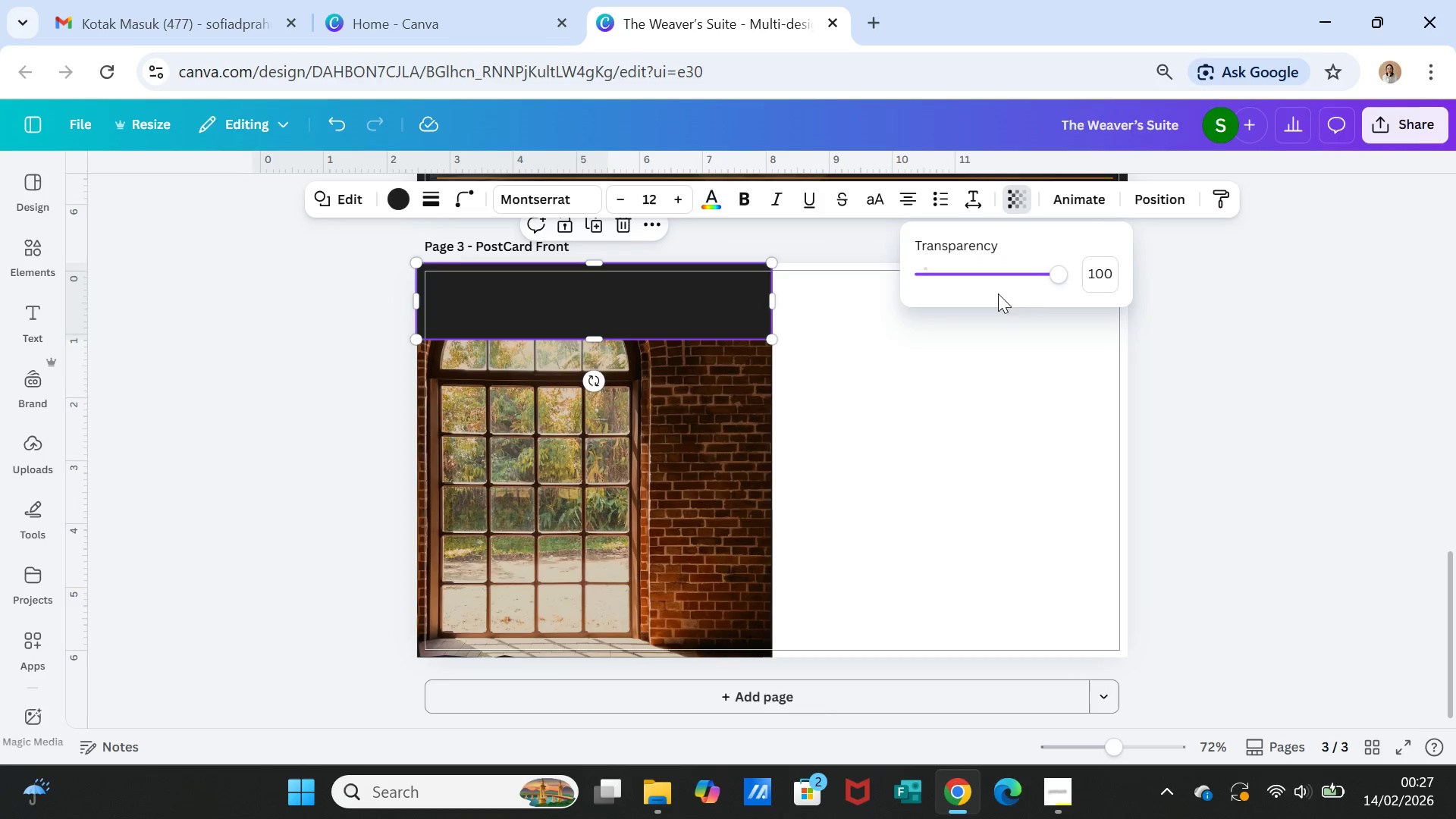 
left_click_drag(start_coordinate=[1056, 275], to_coordinate=[973, 281])
 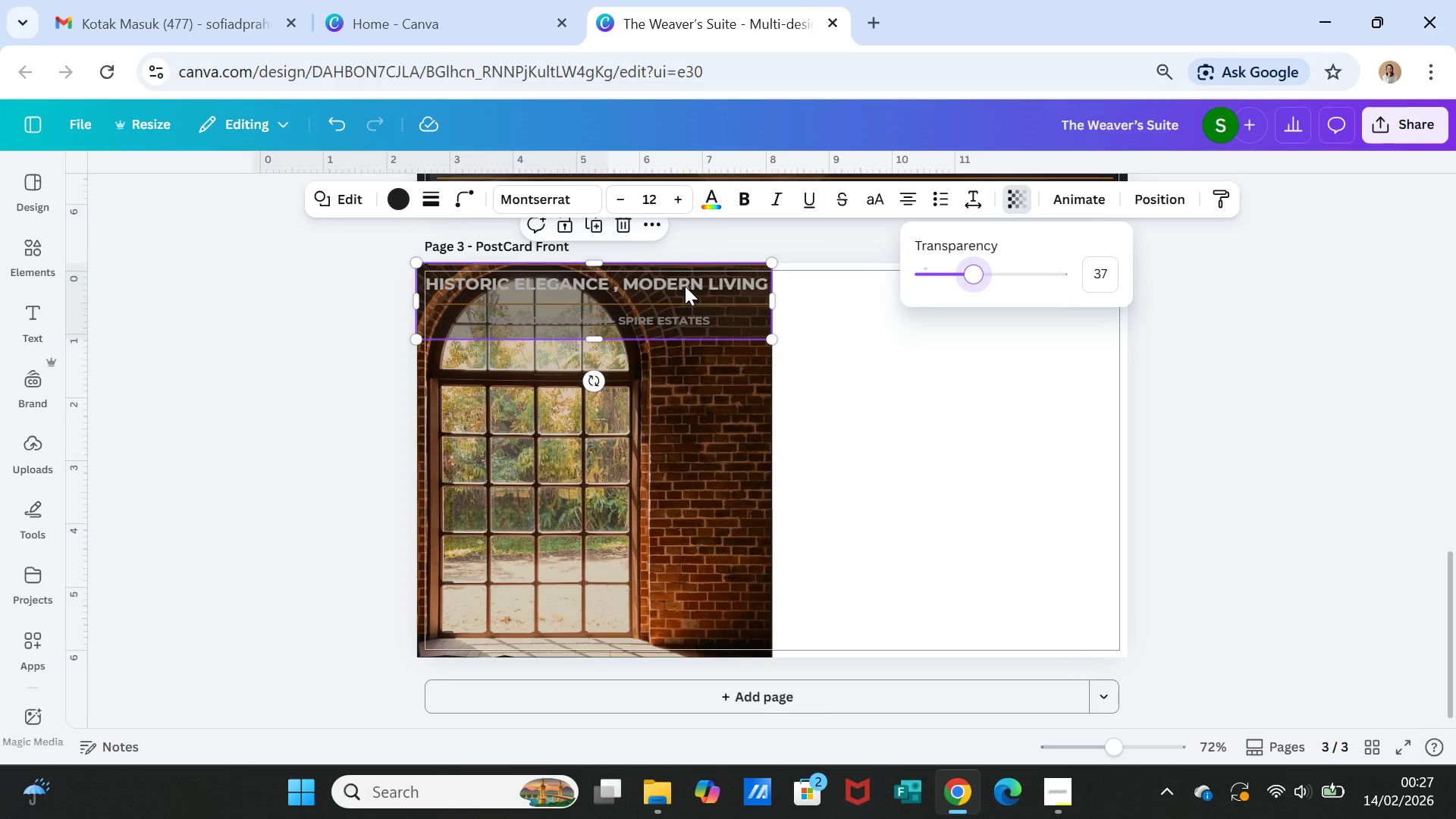 
right_click([685, 286])
 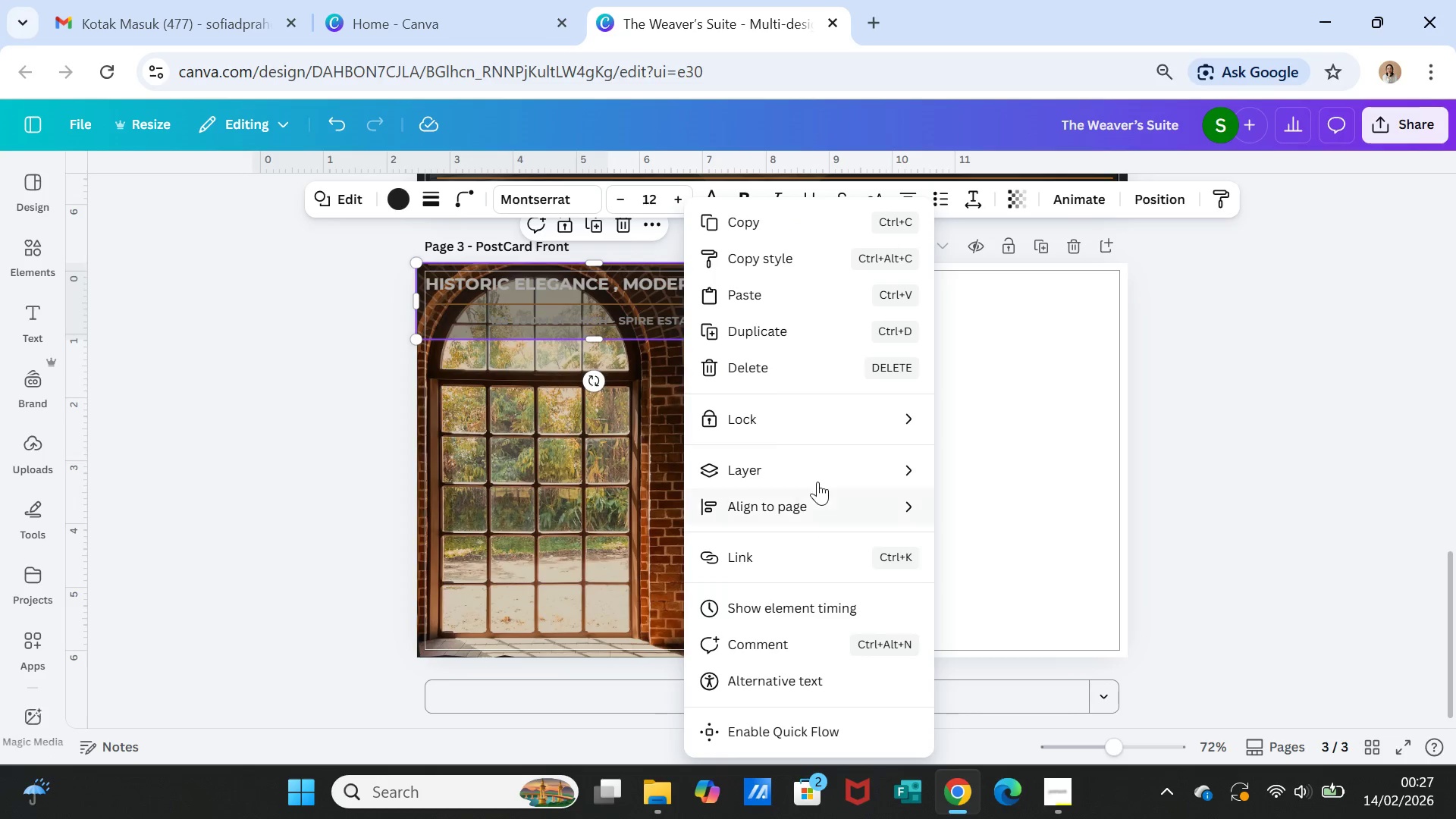 
left_click([821, 464])
 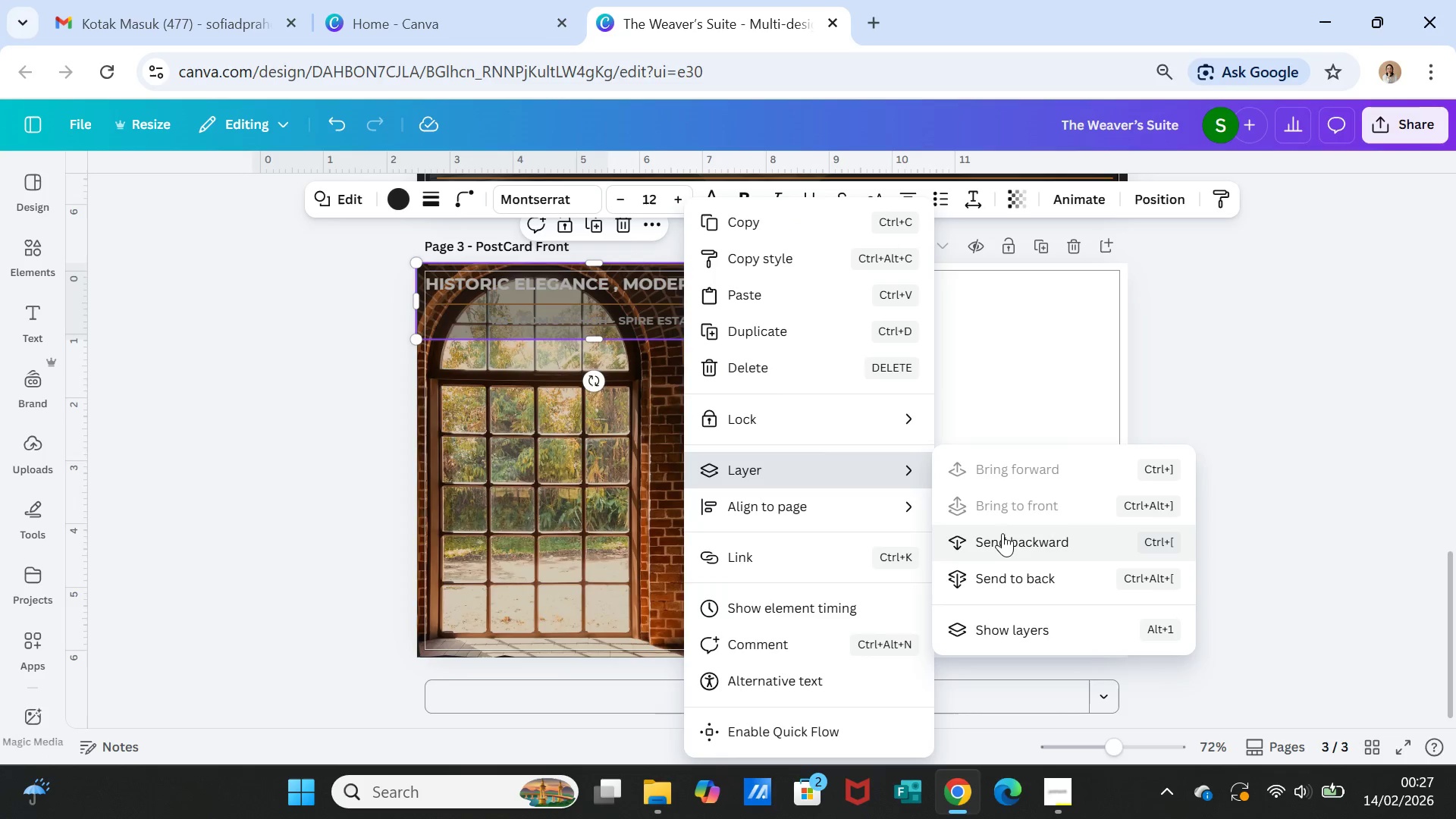 
left_click([1005, 541])
 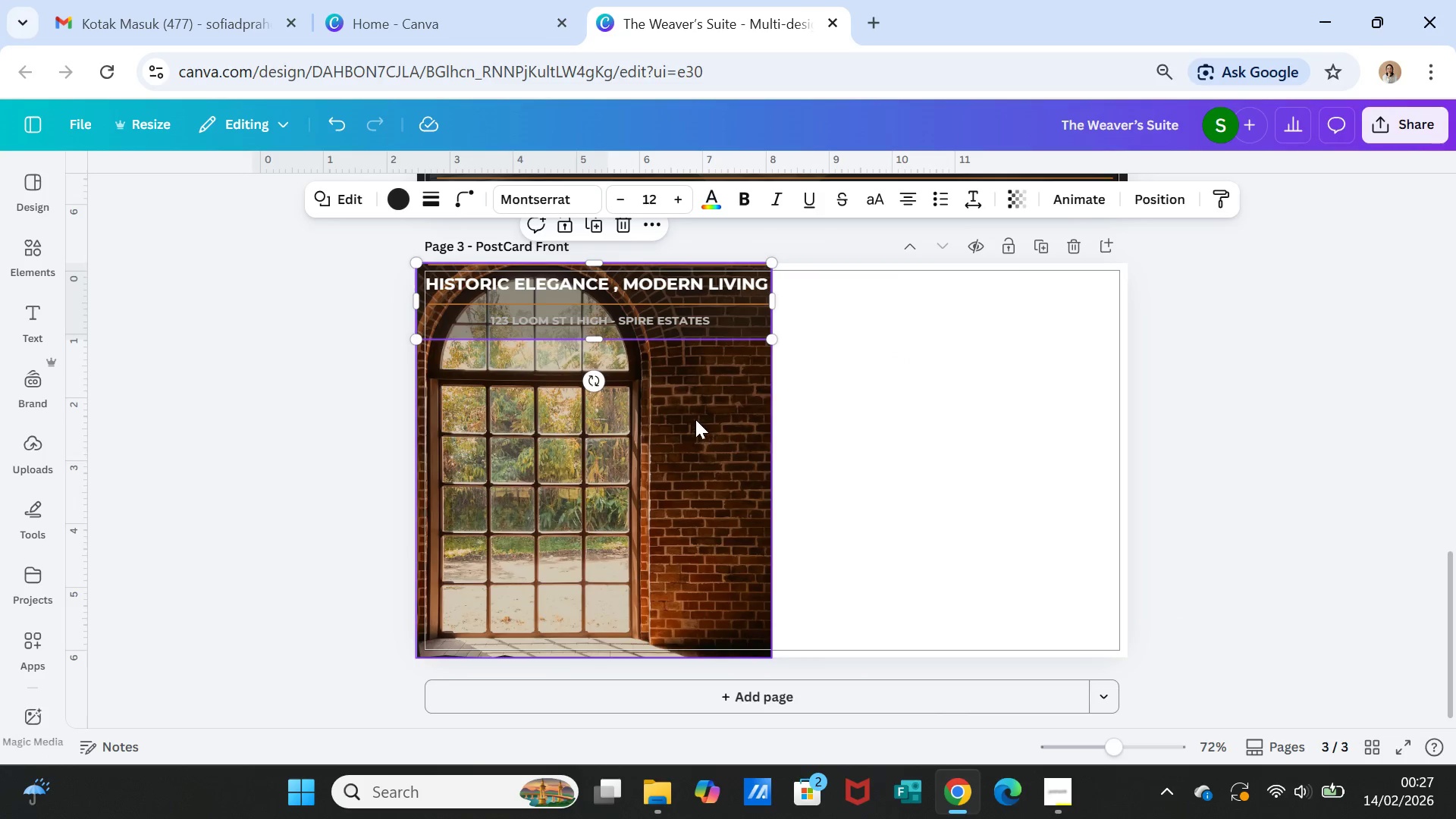 
left_click([695, 419])
 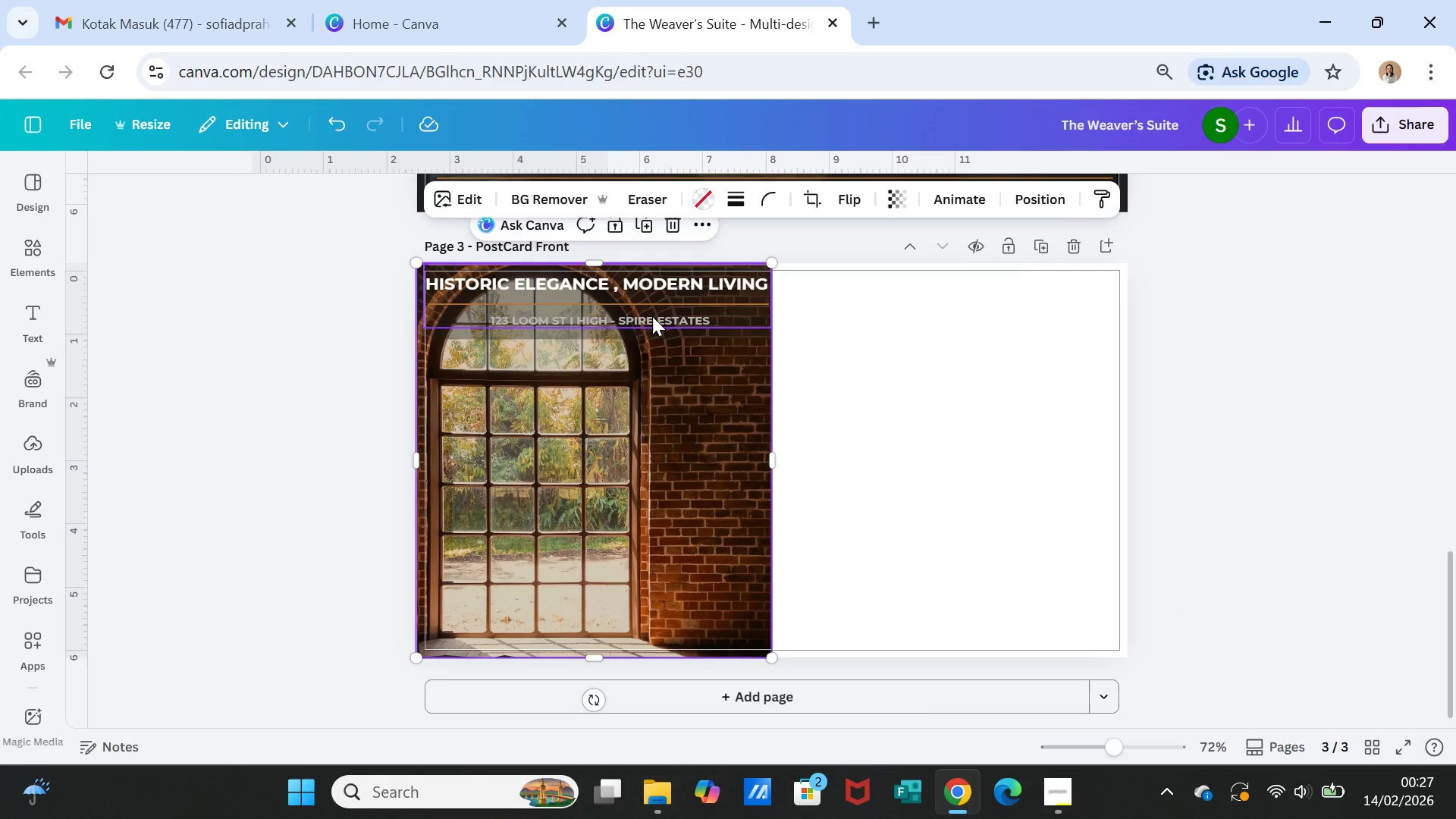 
left_click([651, 315])
 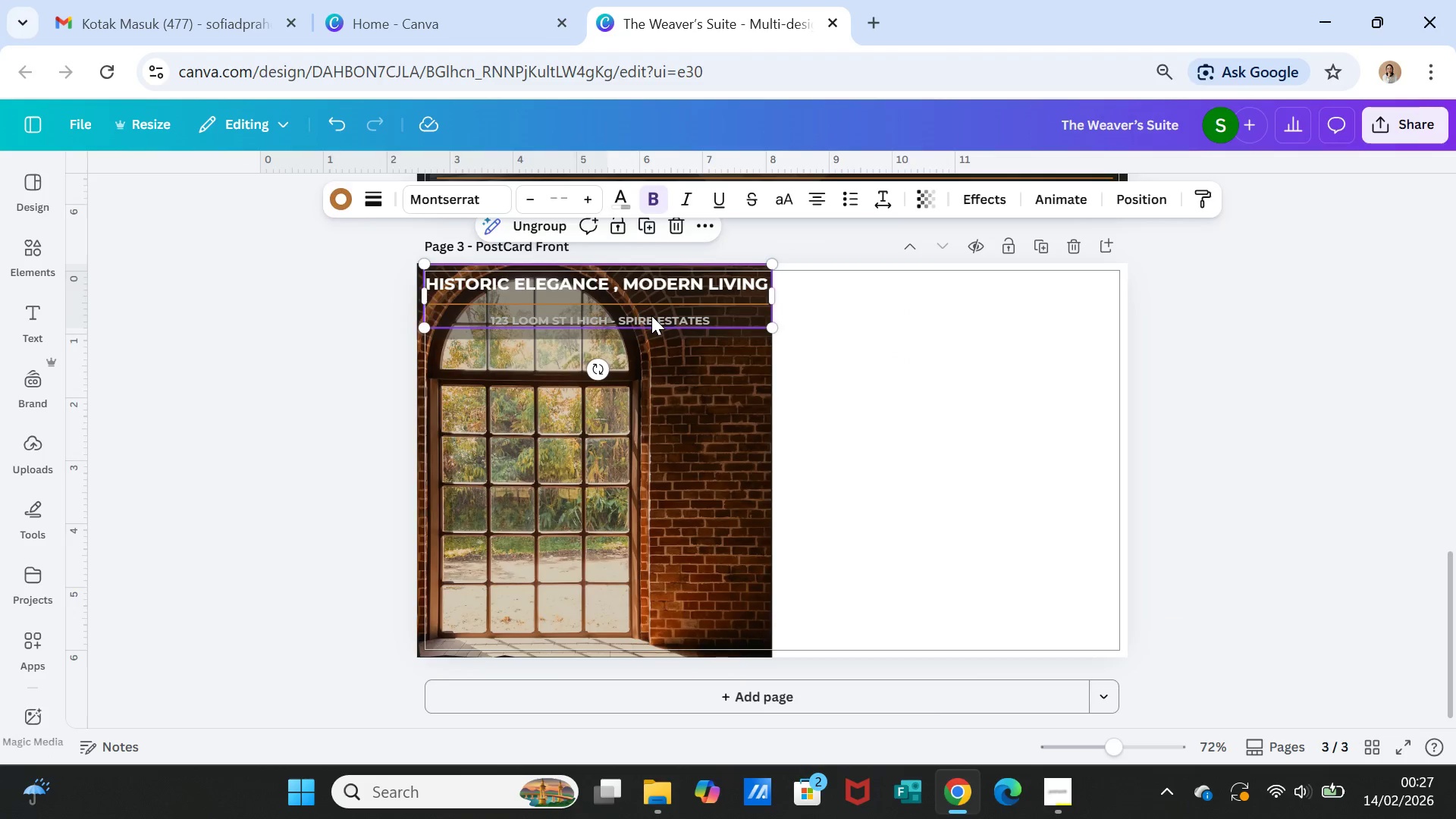 
double_click([651, 315])
 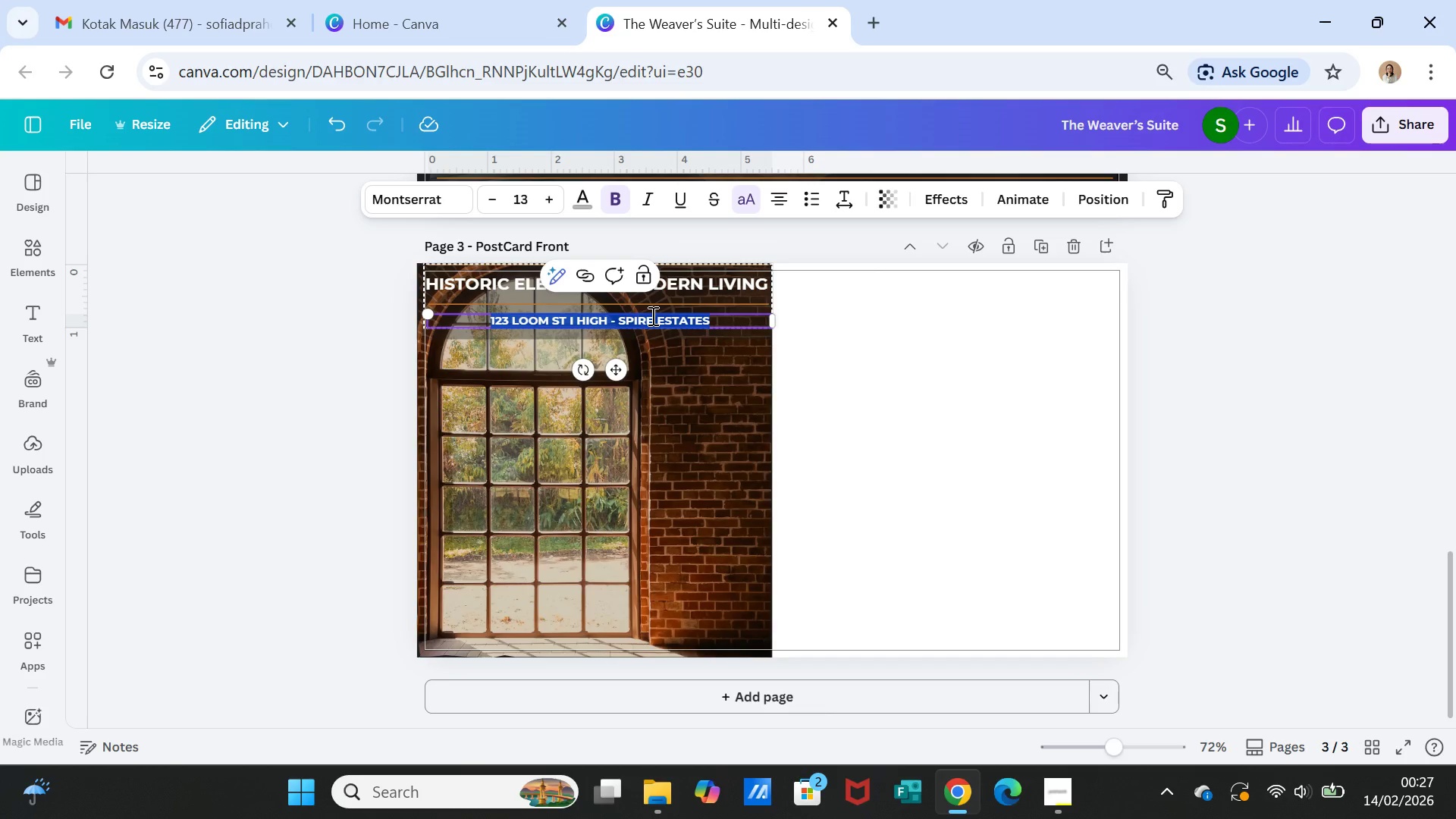 
triple_click([651, 315])
 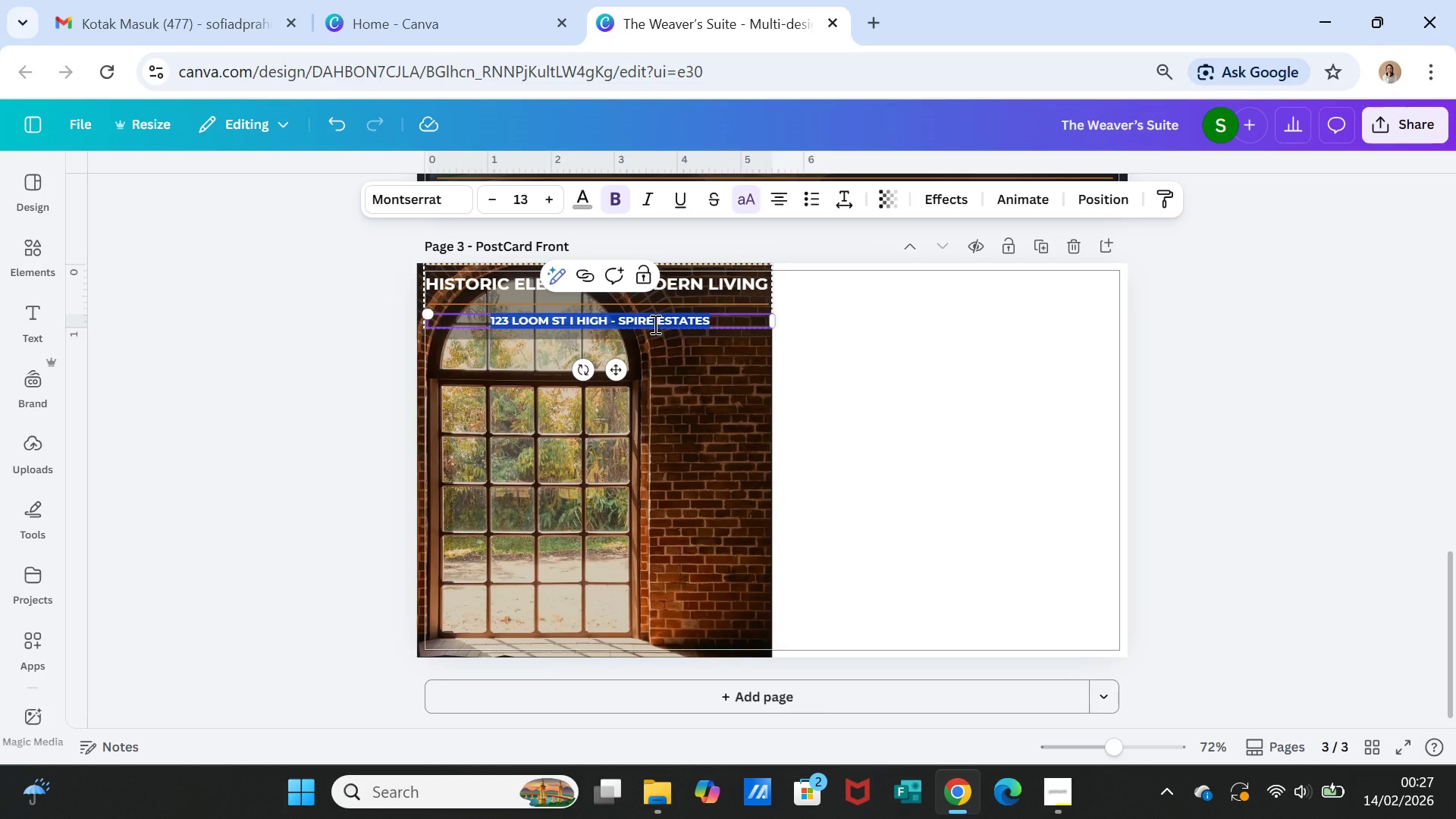 
wait(6.56)
 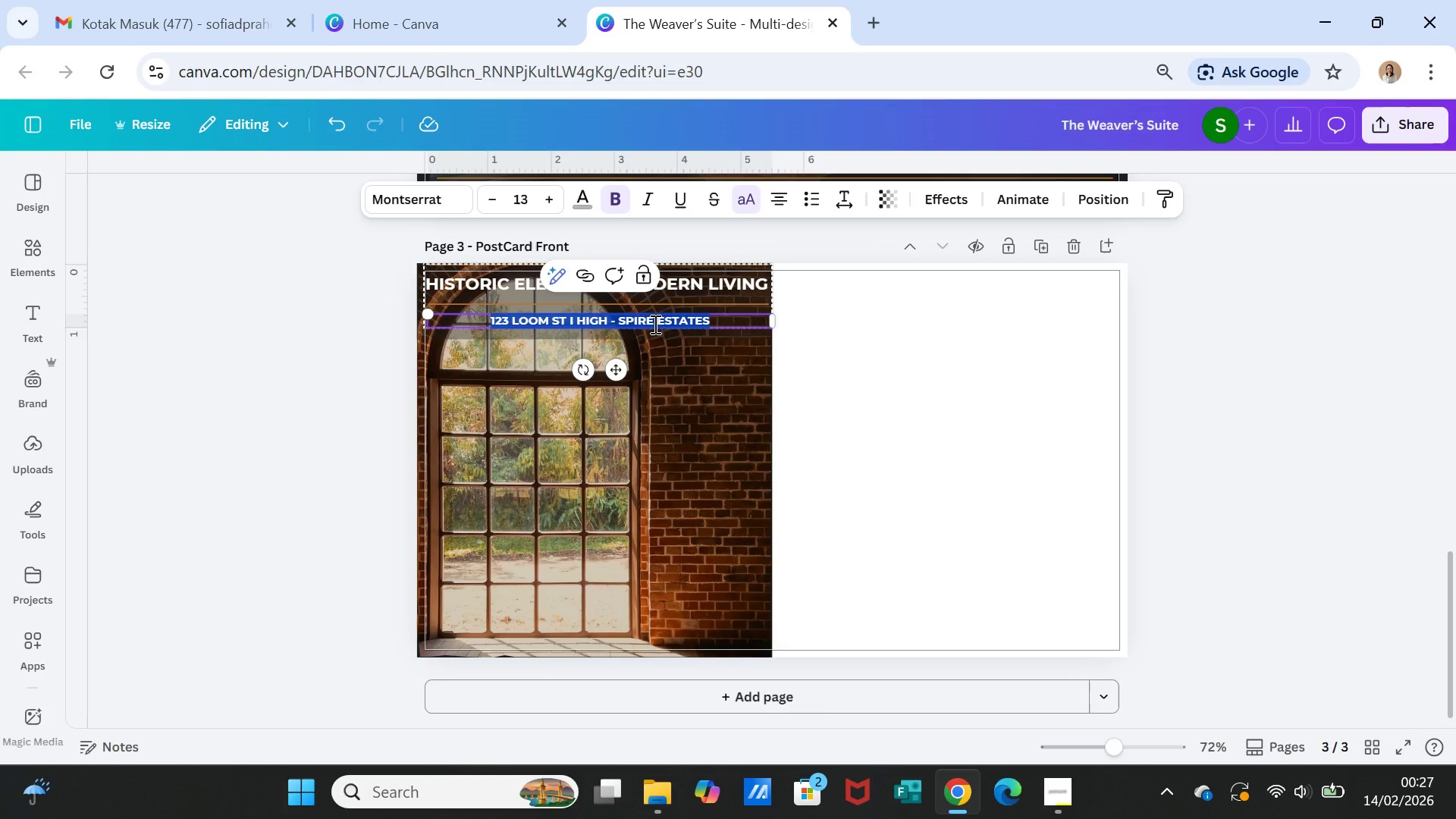 
left_click([719, 397])
 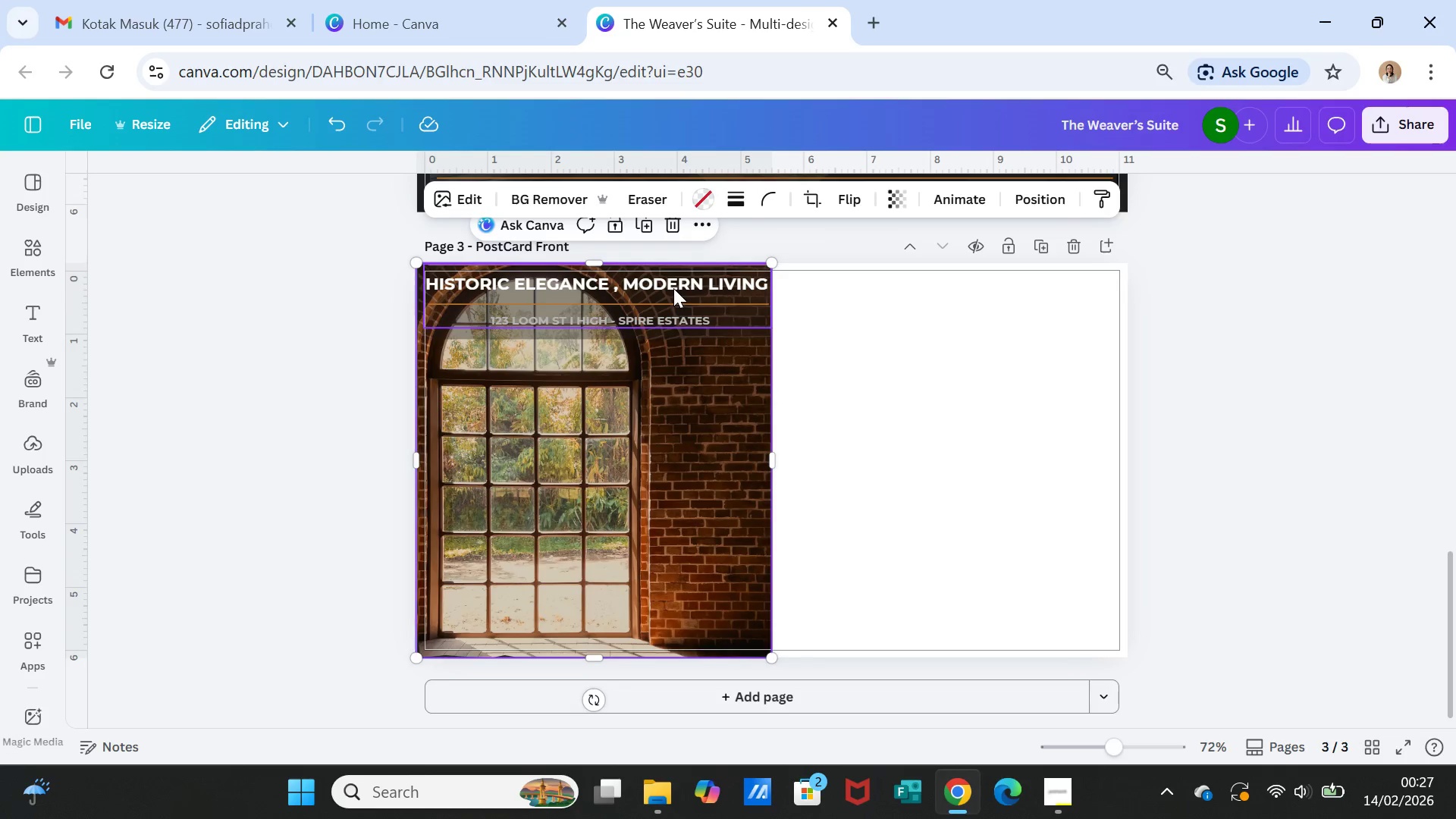 
left_click_drag(start_coordinate=[673, 288], to_coordinate=[673, 293])
 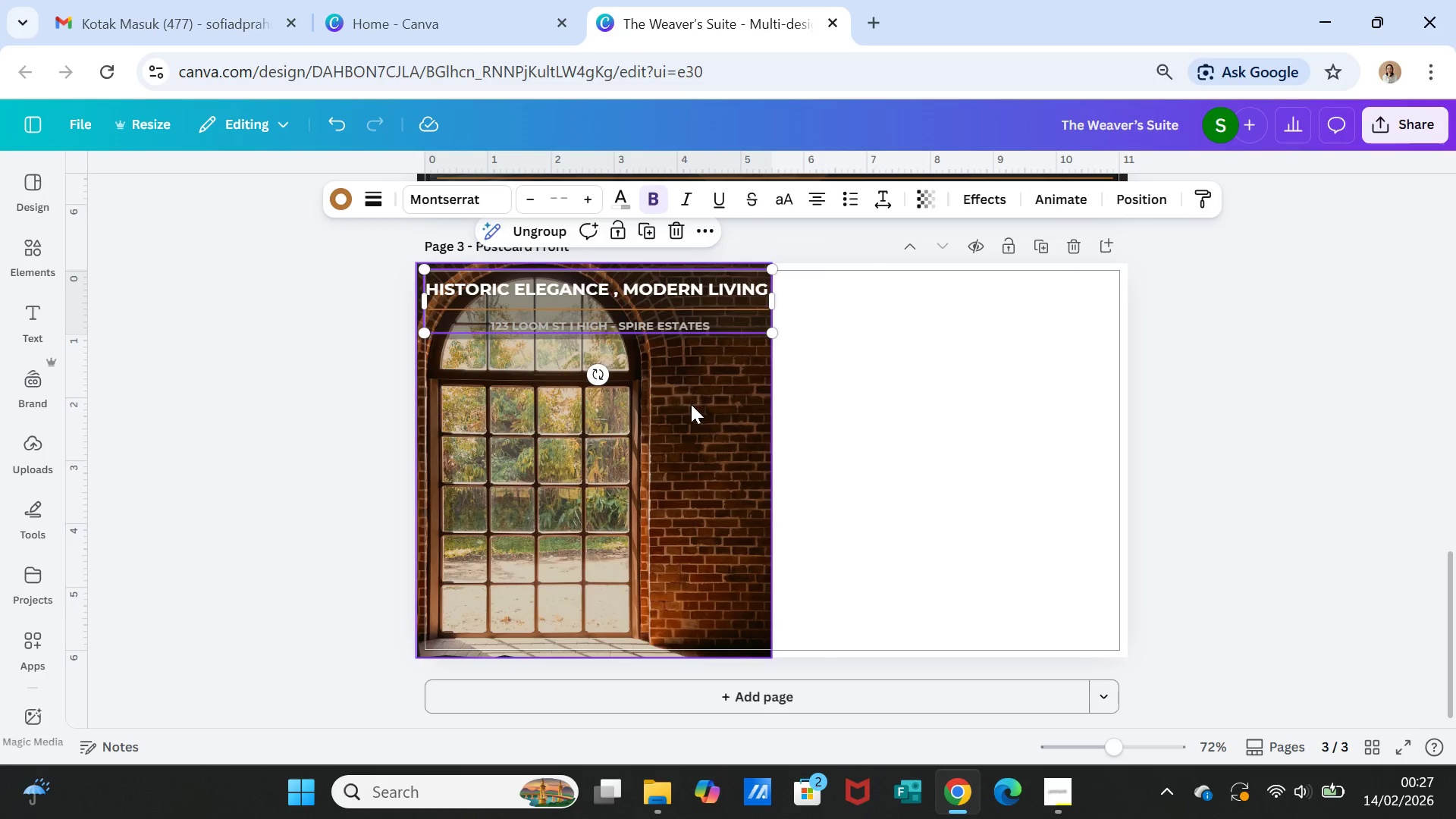 
left_click([691, 405])
 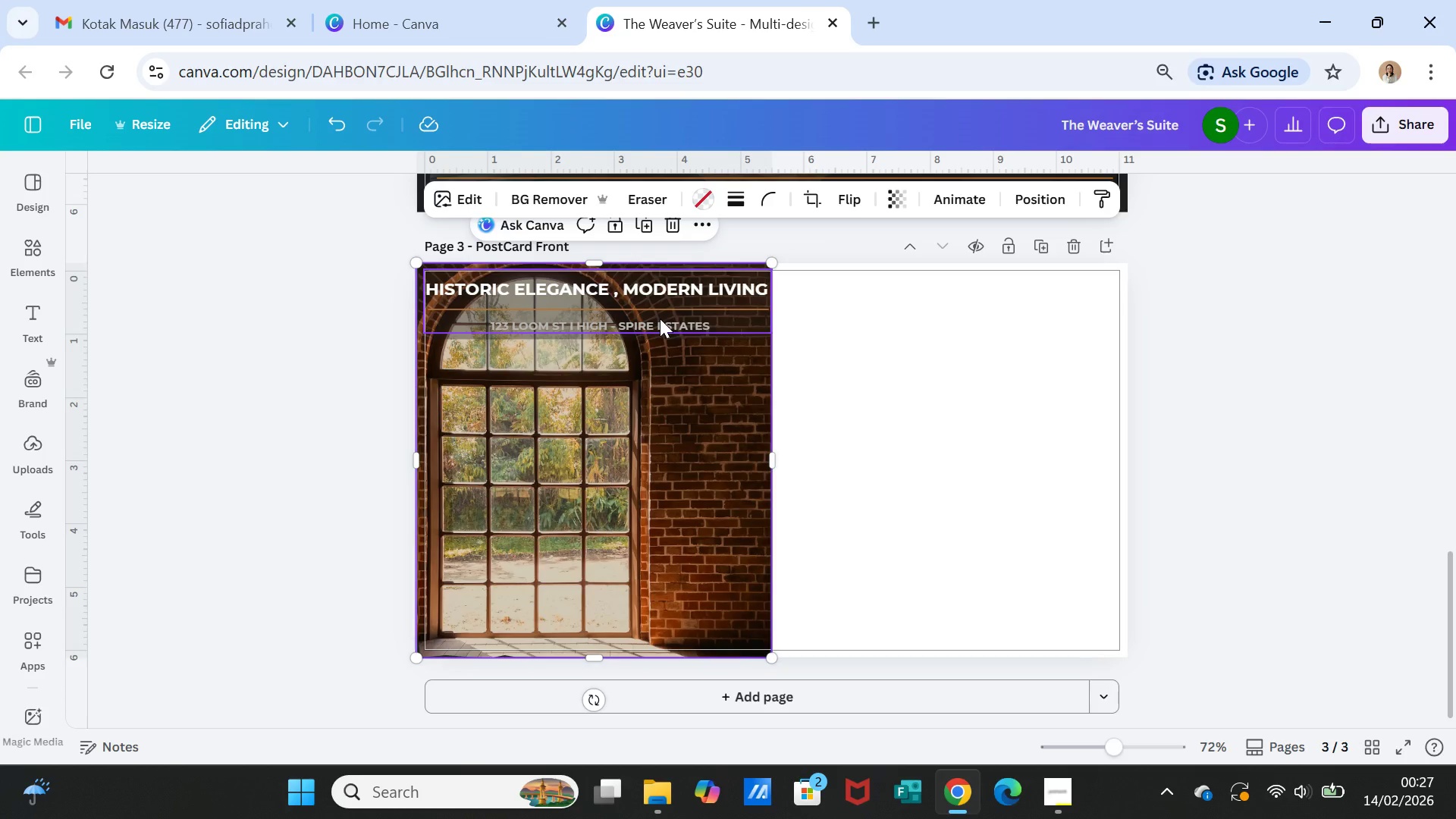 
left_click_drag(start_coordinate=[670, 295], to_coordinate=[673, 309])
 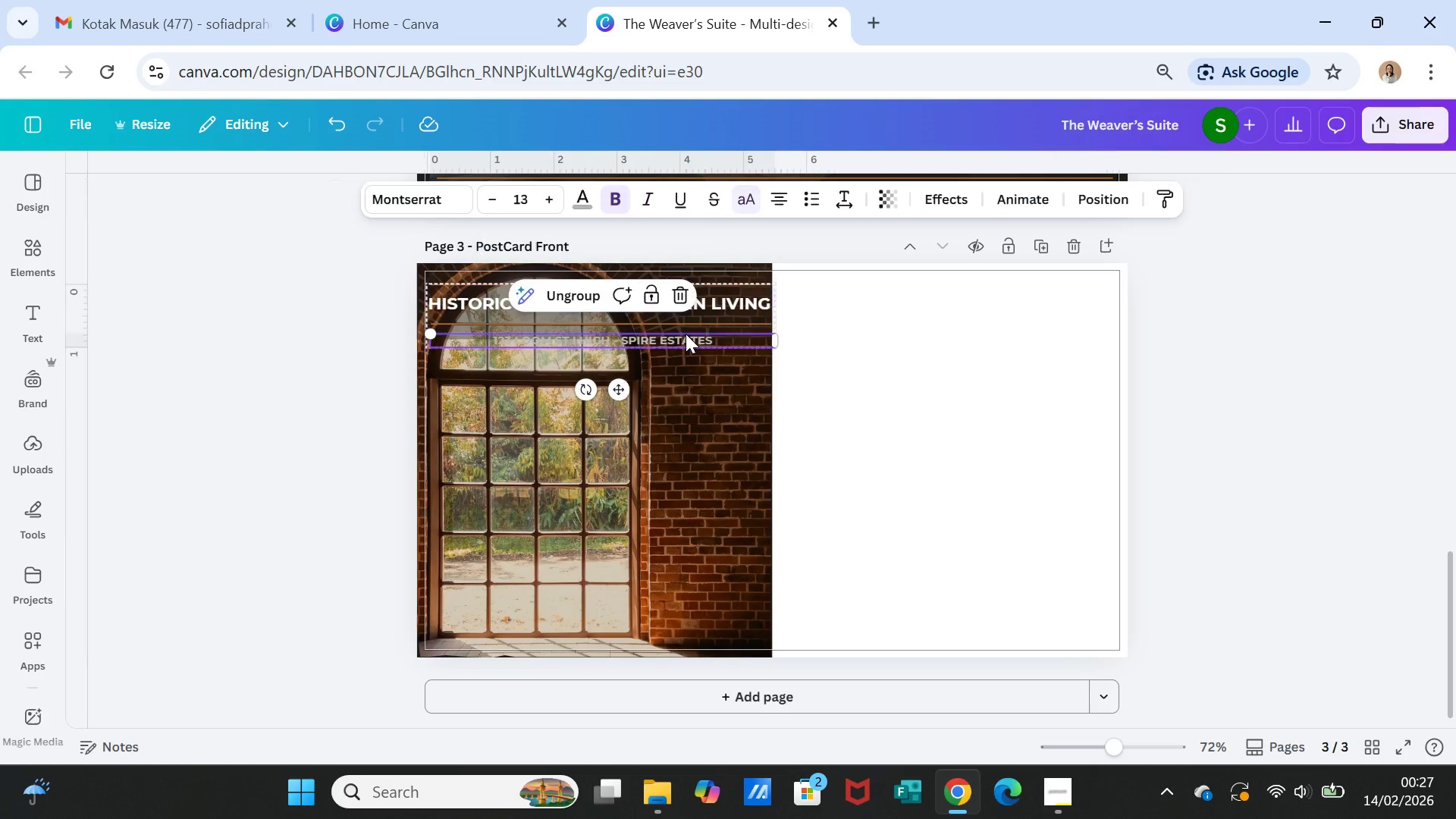 
double_click([686, 334])
 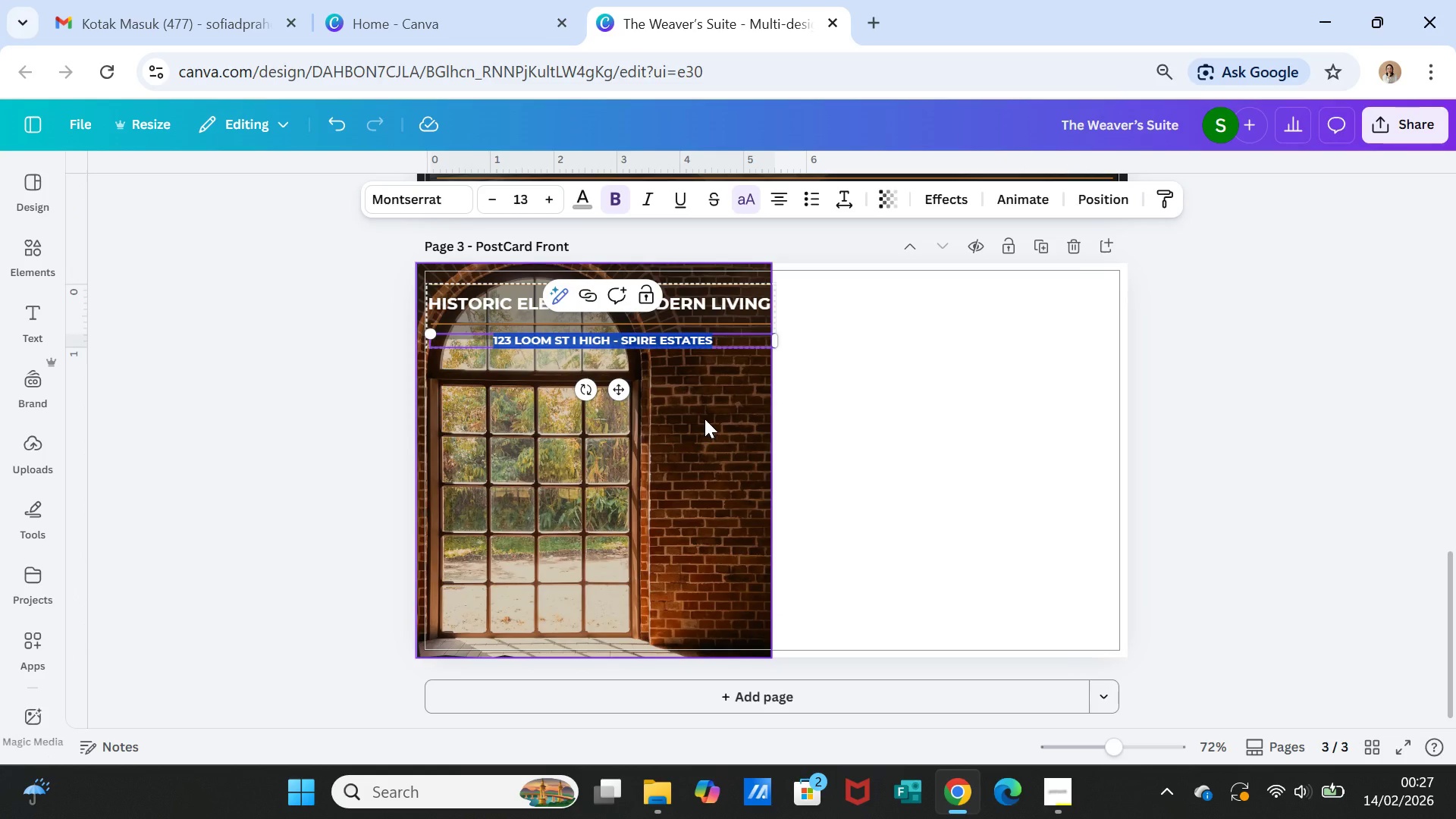 
key(Delete)
 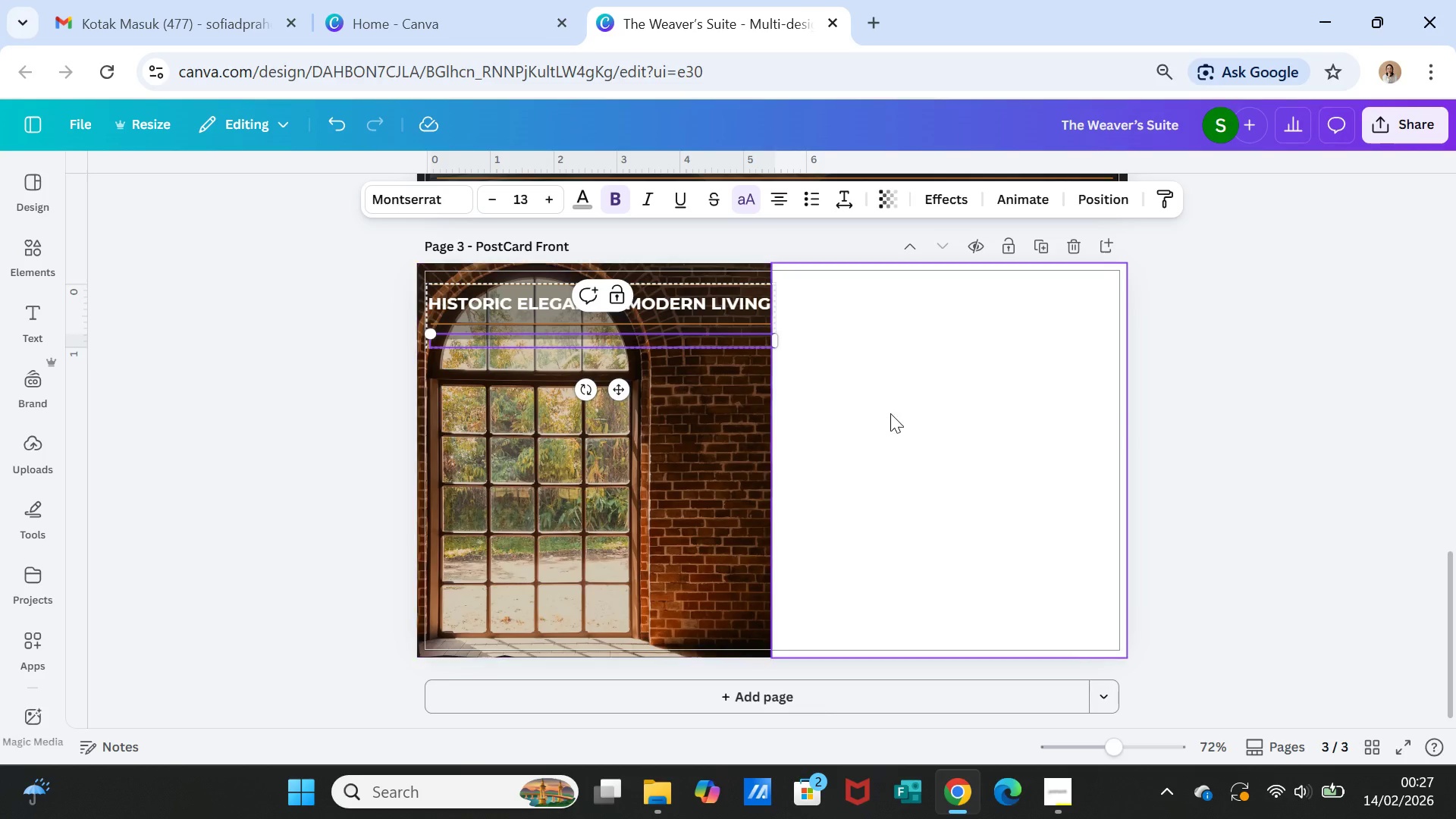 
left_click([890, 413])
 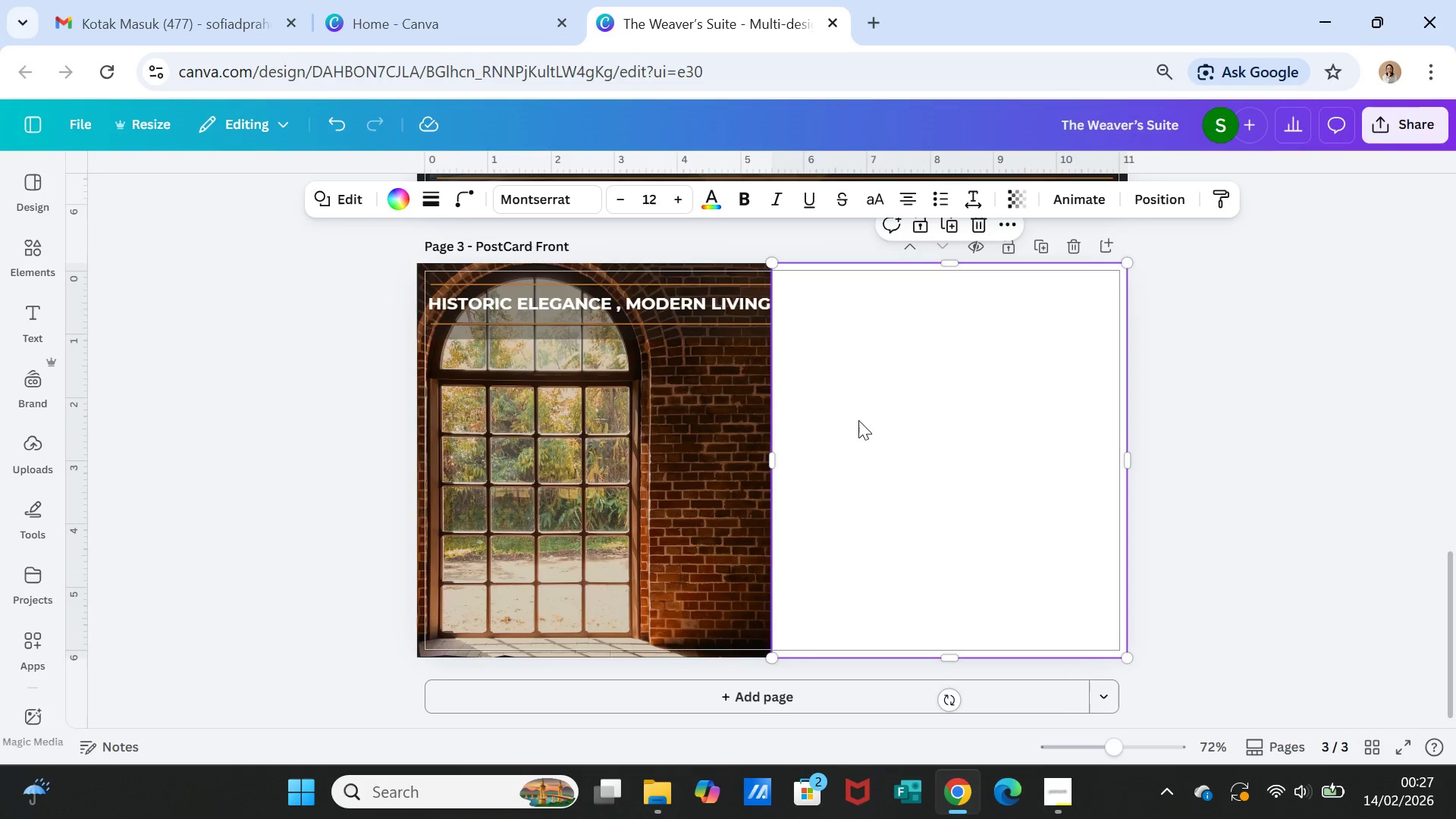 
wait(7.23)
 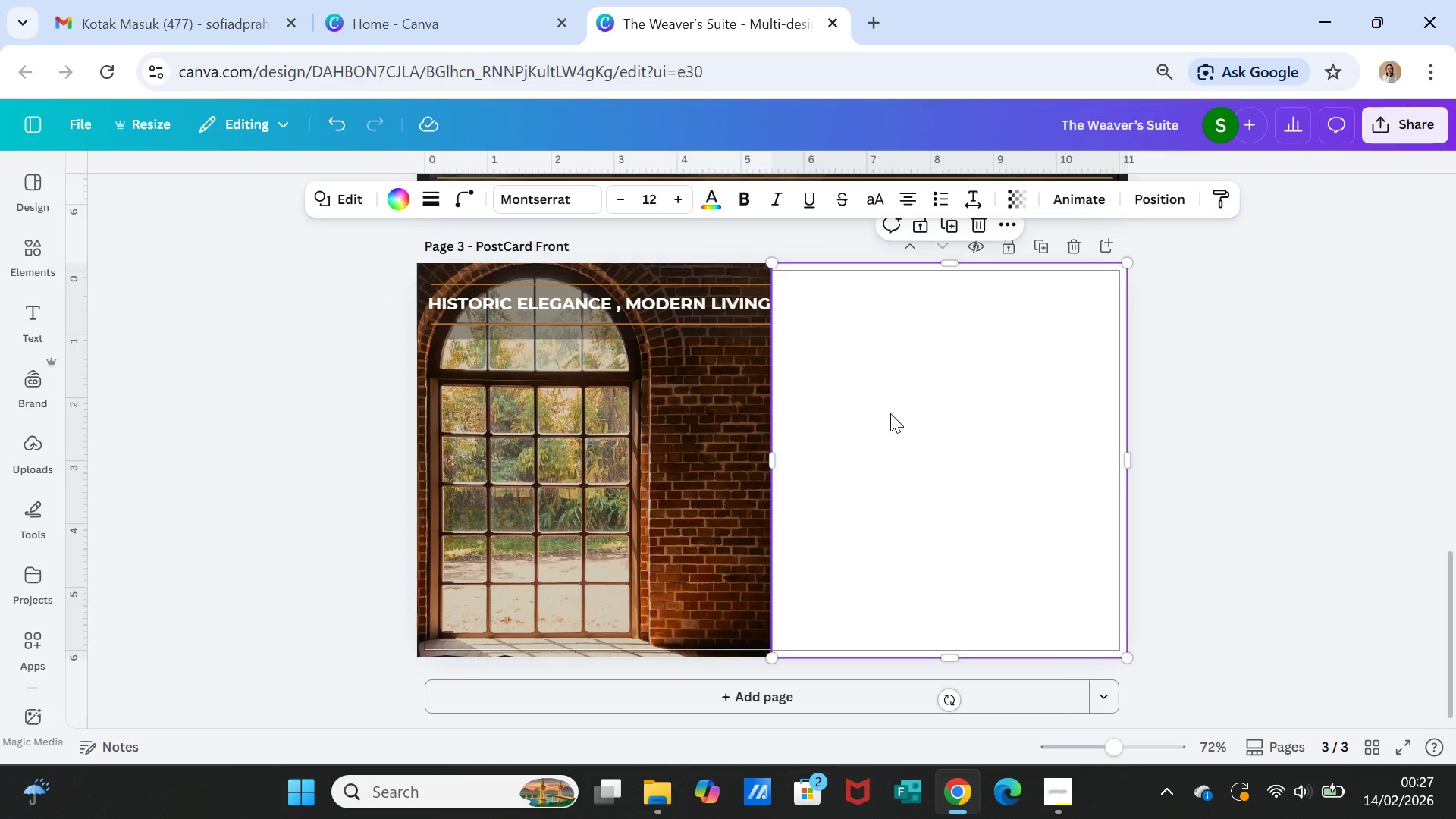 
scroll: coordinate [642, 519], scroll_direction: up, amount: 8.0
 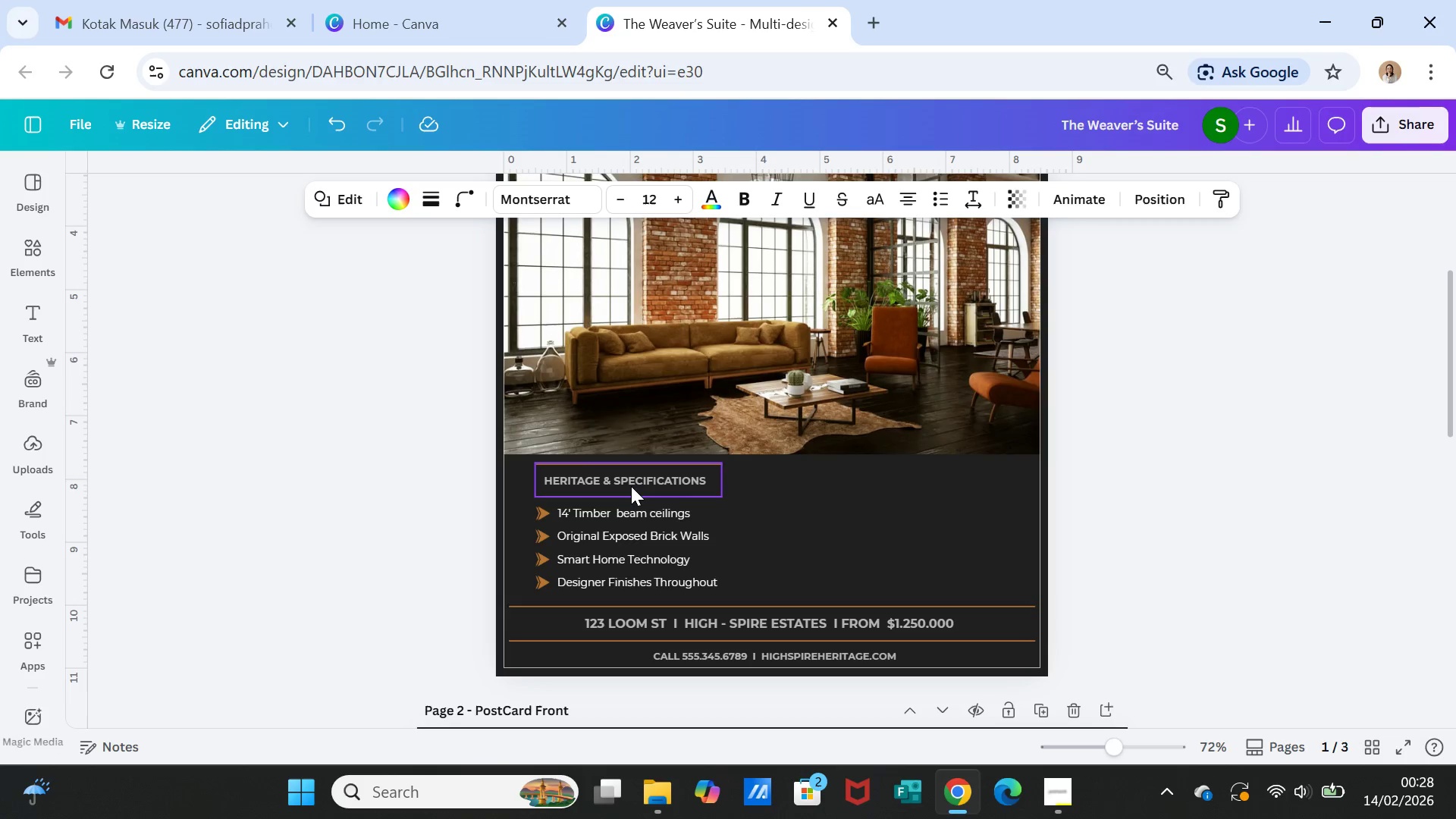 
left_click([631, 486])
 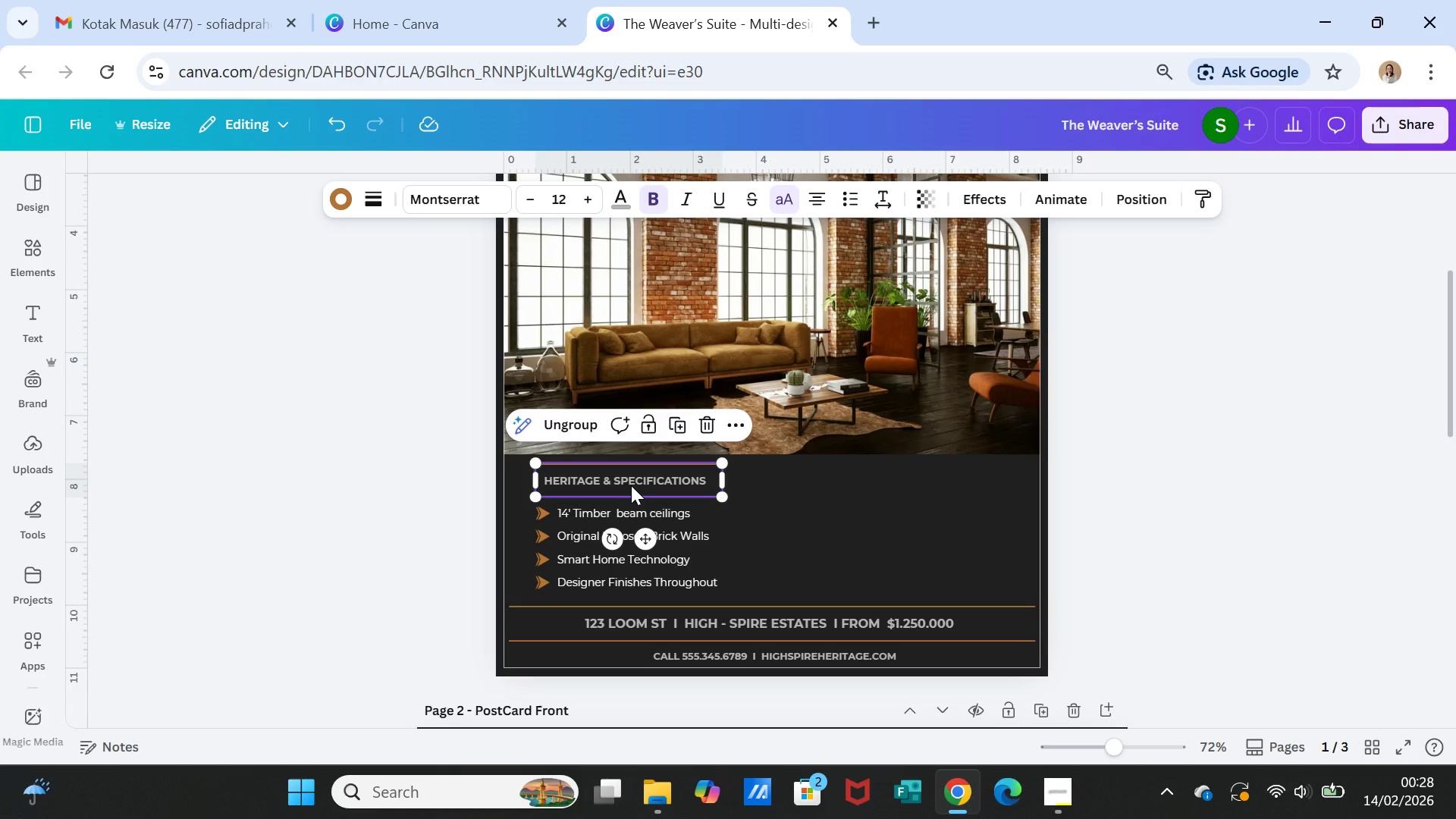 
hold_key(key=ShiftLeft, duration=1.03)
left_click([635, 508])
 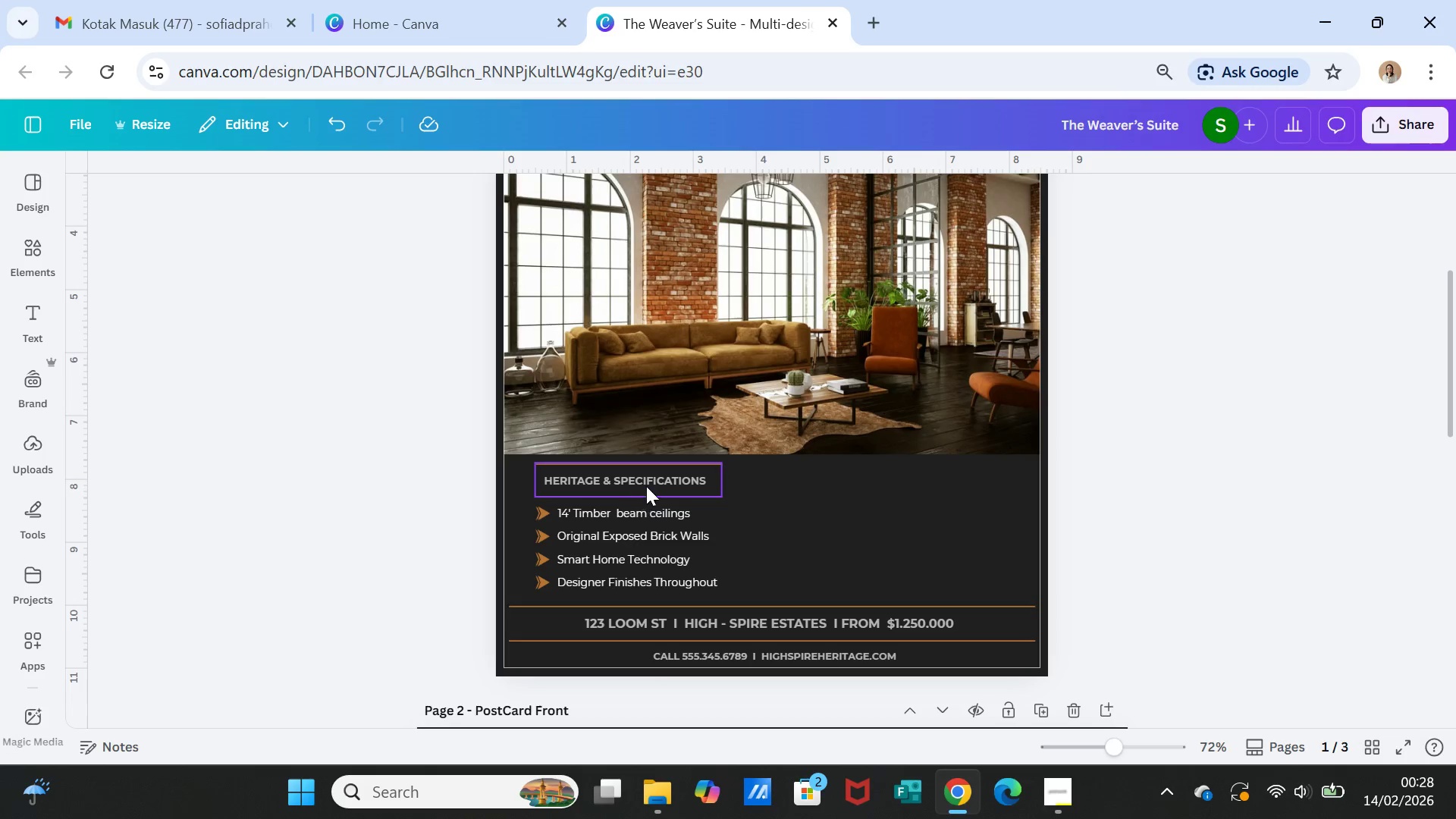 
left_click([647, 482])
 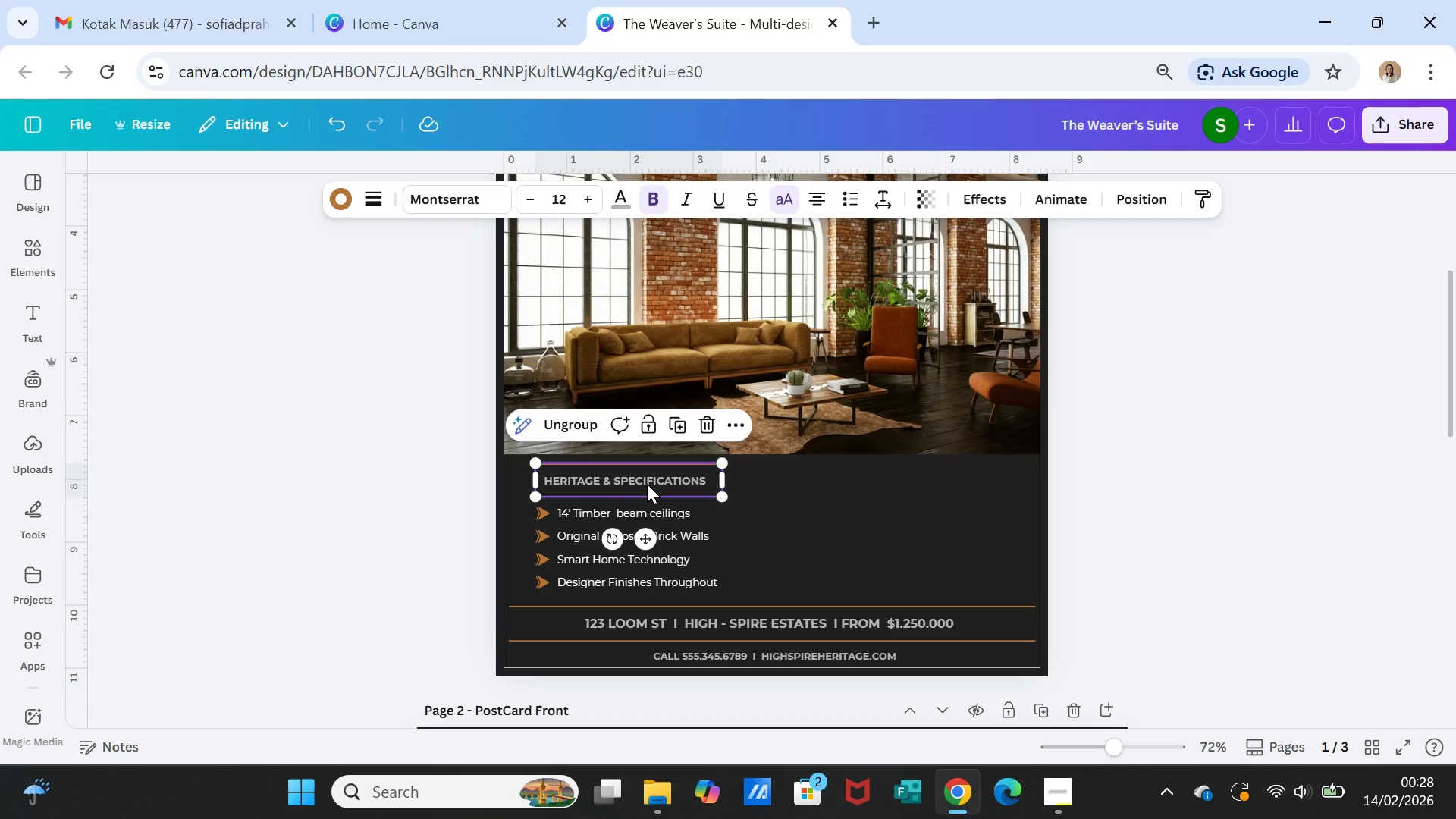 
key(Control+C)
 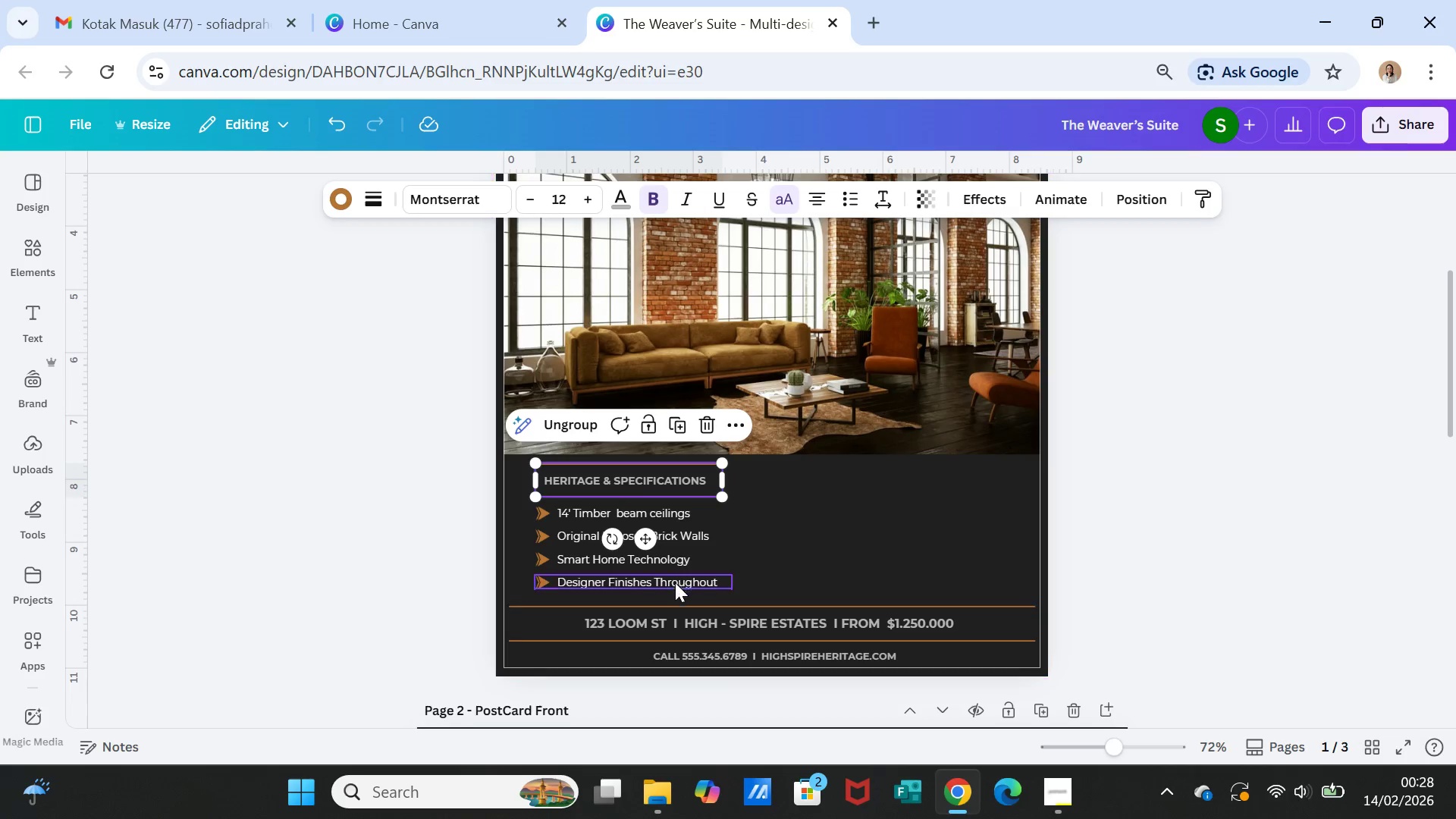 
scroll: coordinate [675, 586], scroll_direction: down, amount: 5.0
 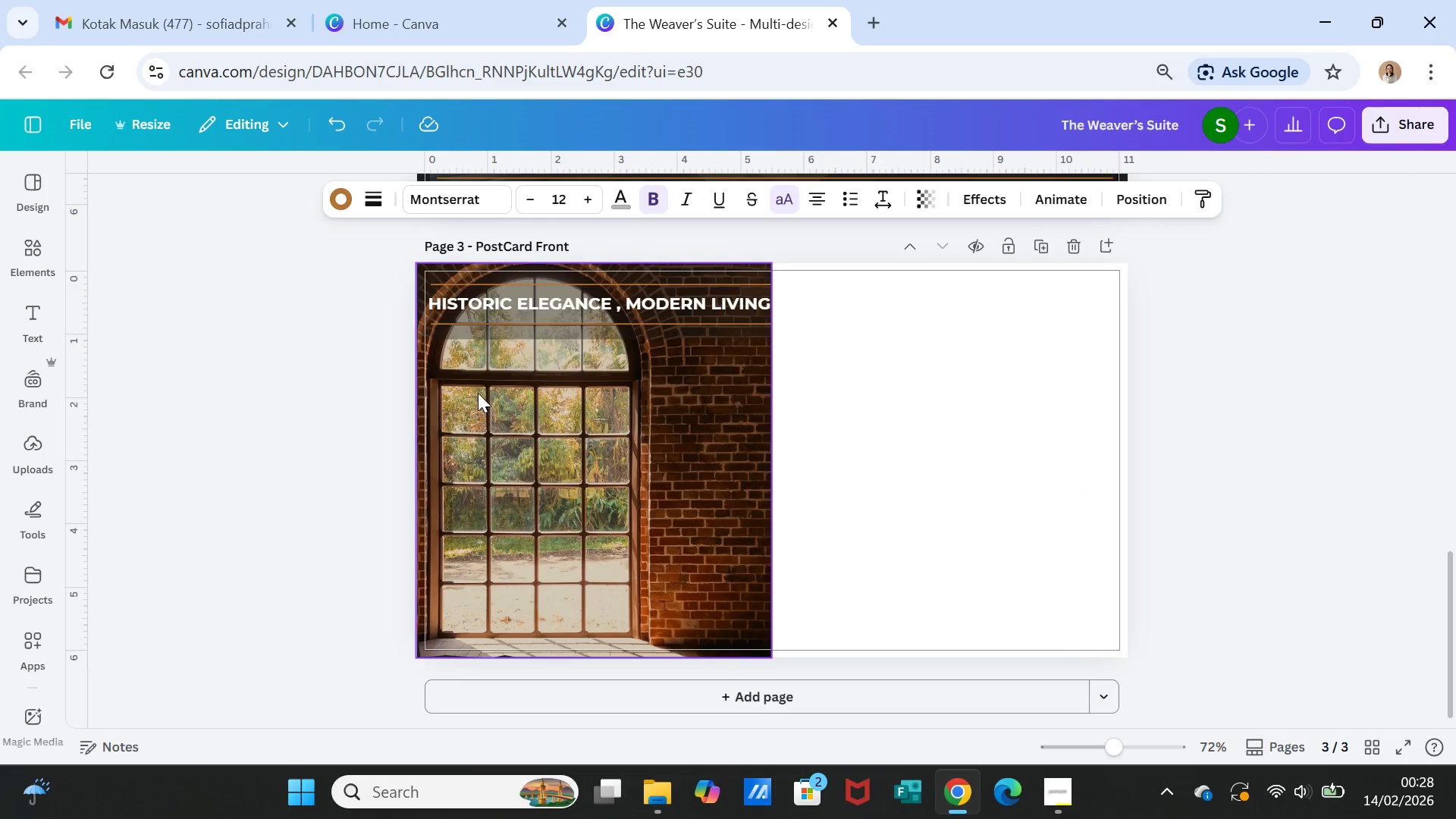 
left_click([469, 370])
 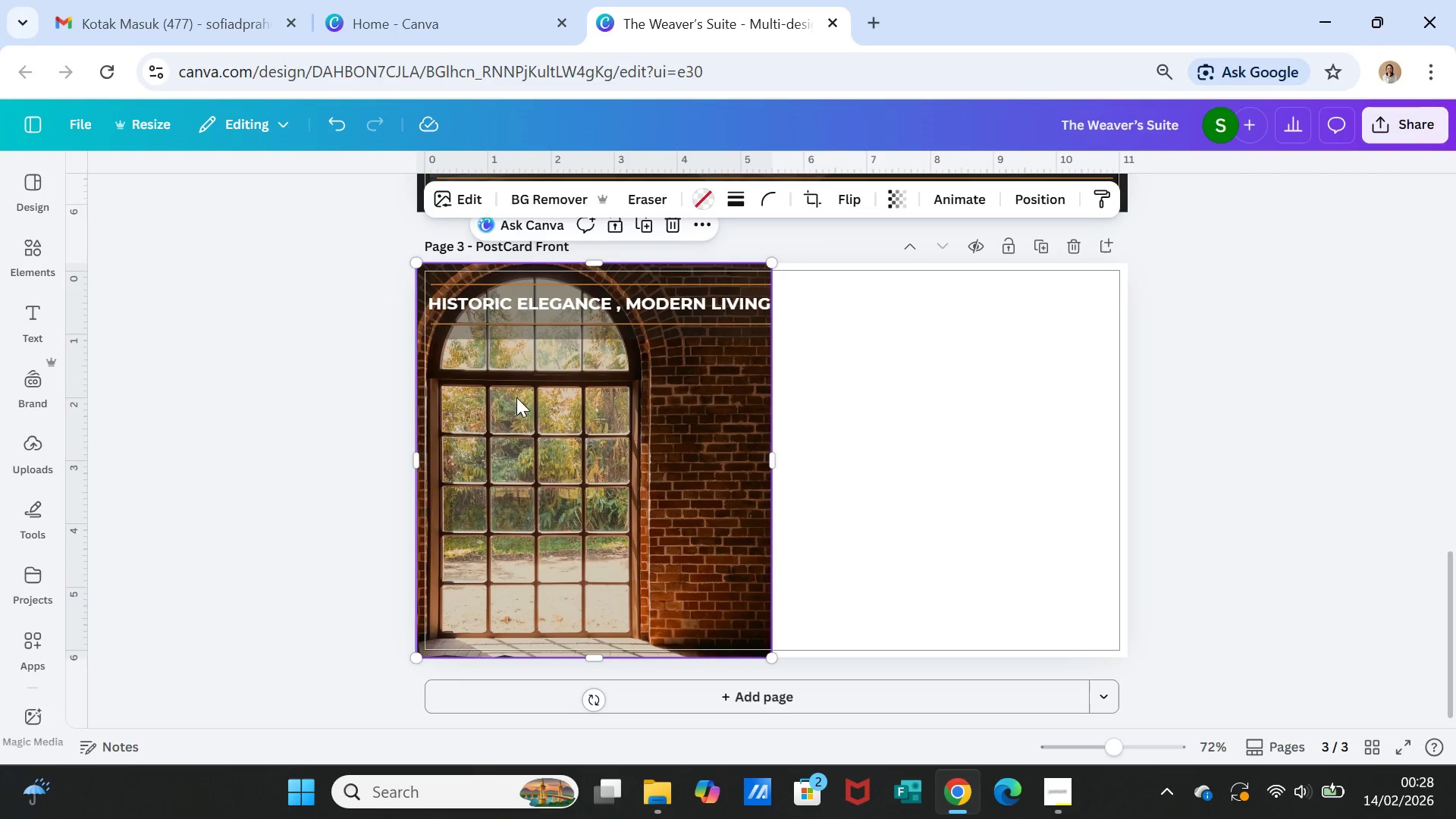 
key(Control+V)
 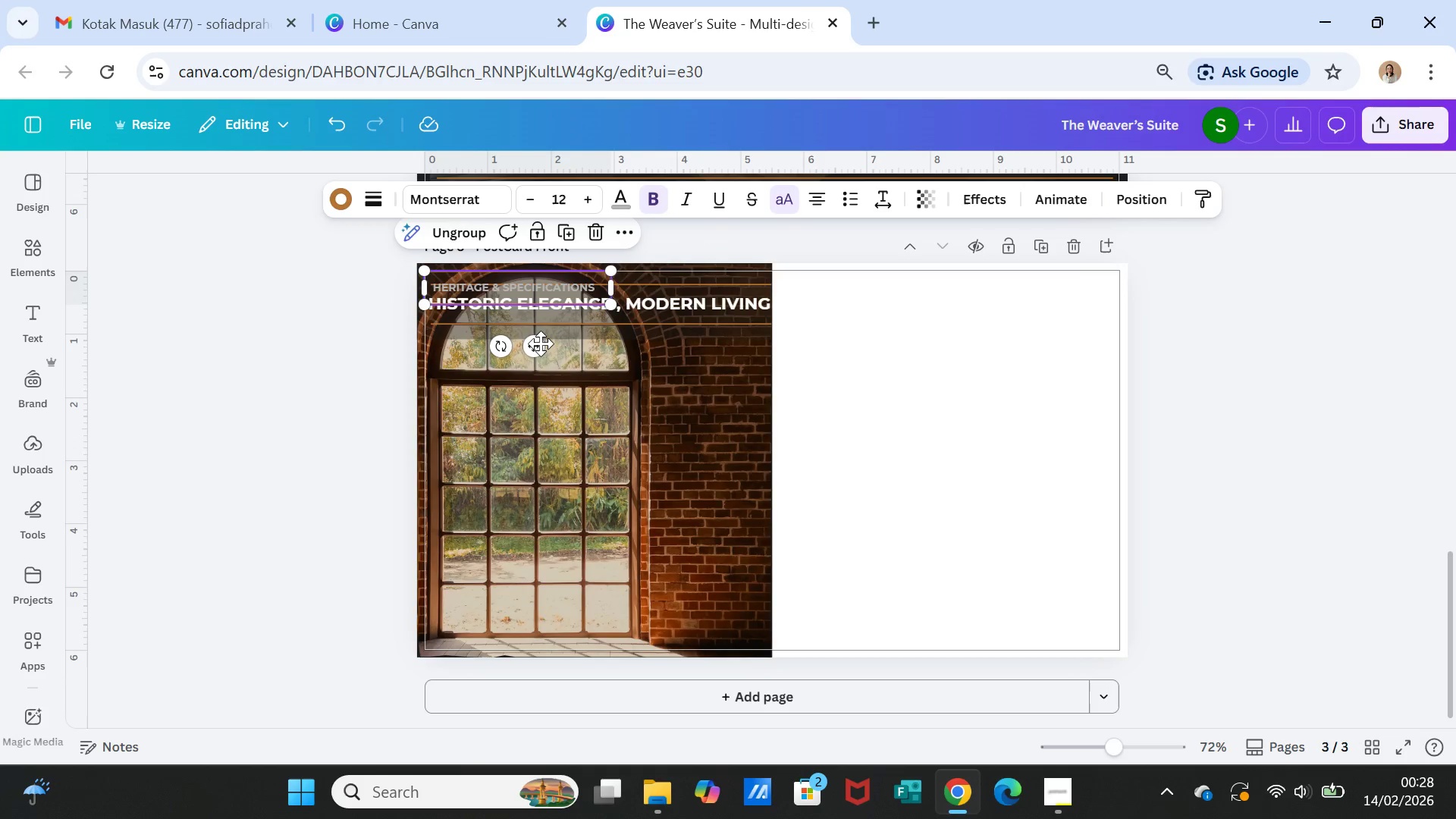 
left_click_drag(start_coordinate=[532, 347], to_coordinate=[542, 420])
 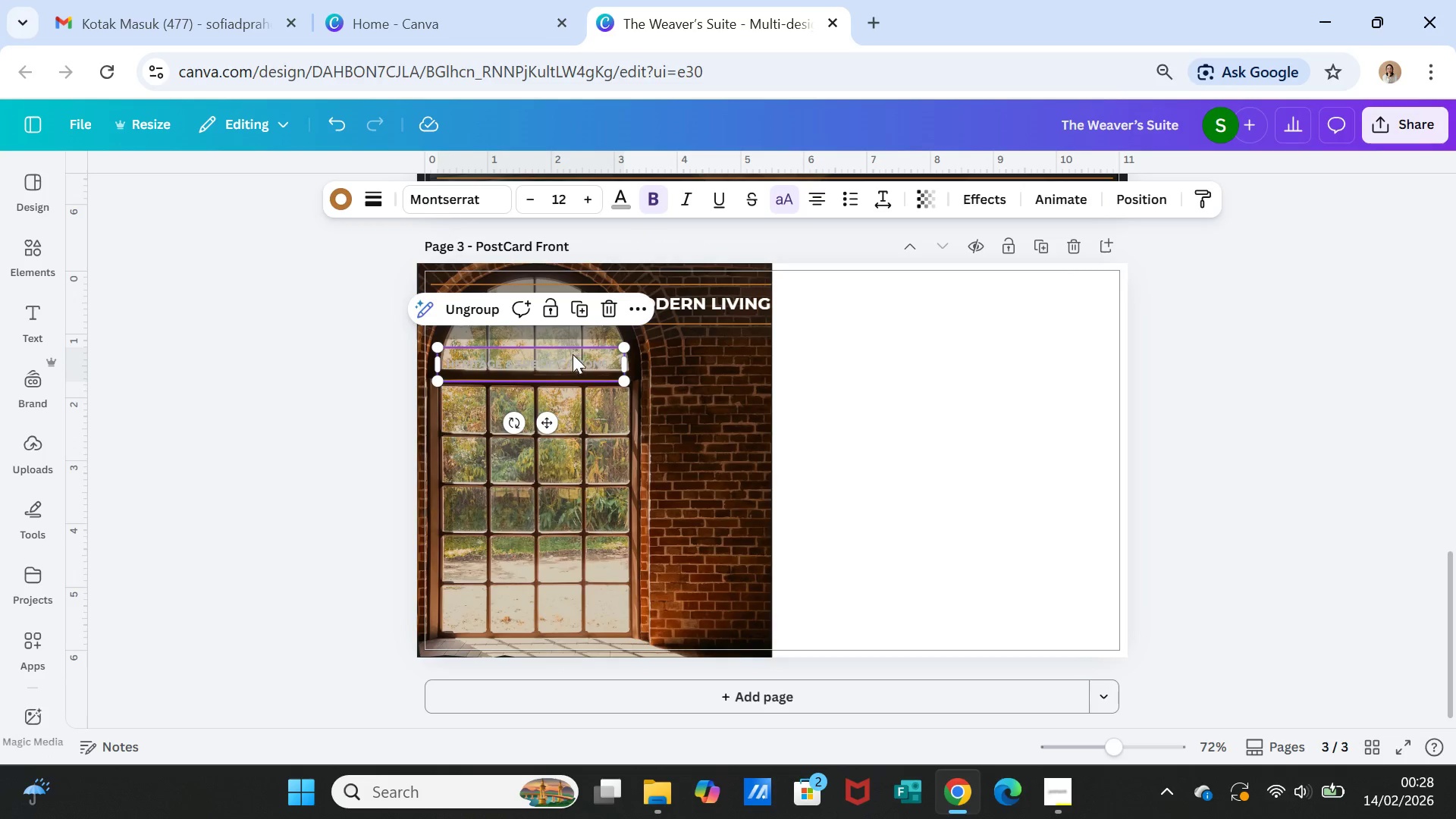 
double_click([573, 355])
 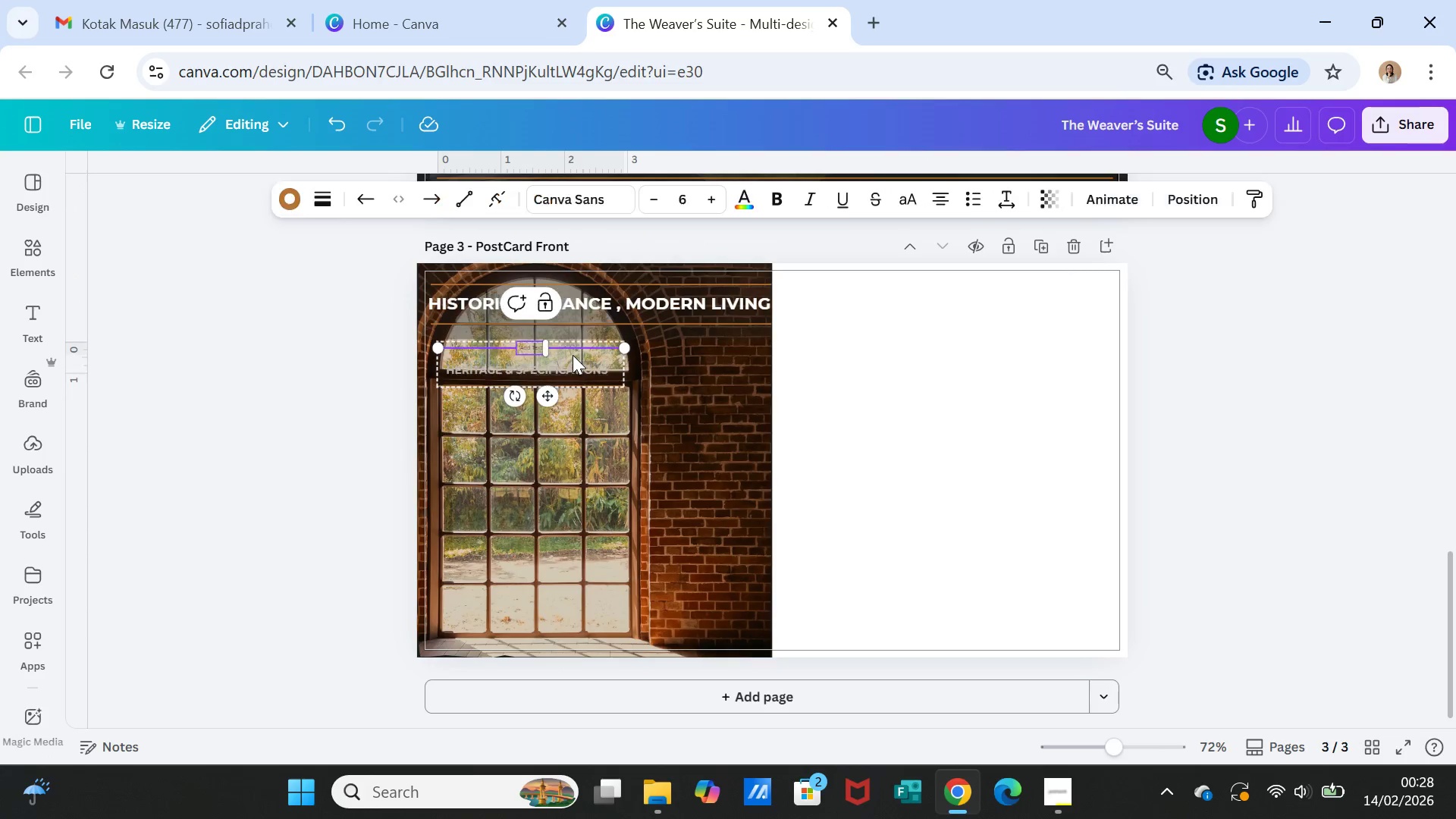 
triple_click([573, 355])
 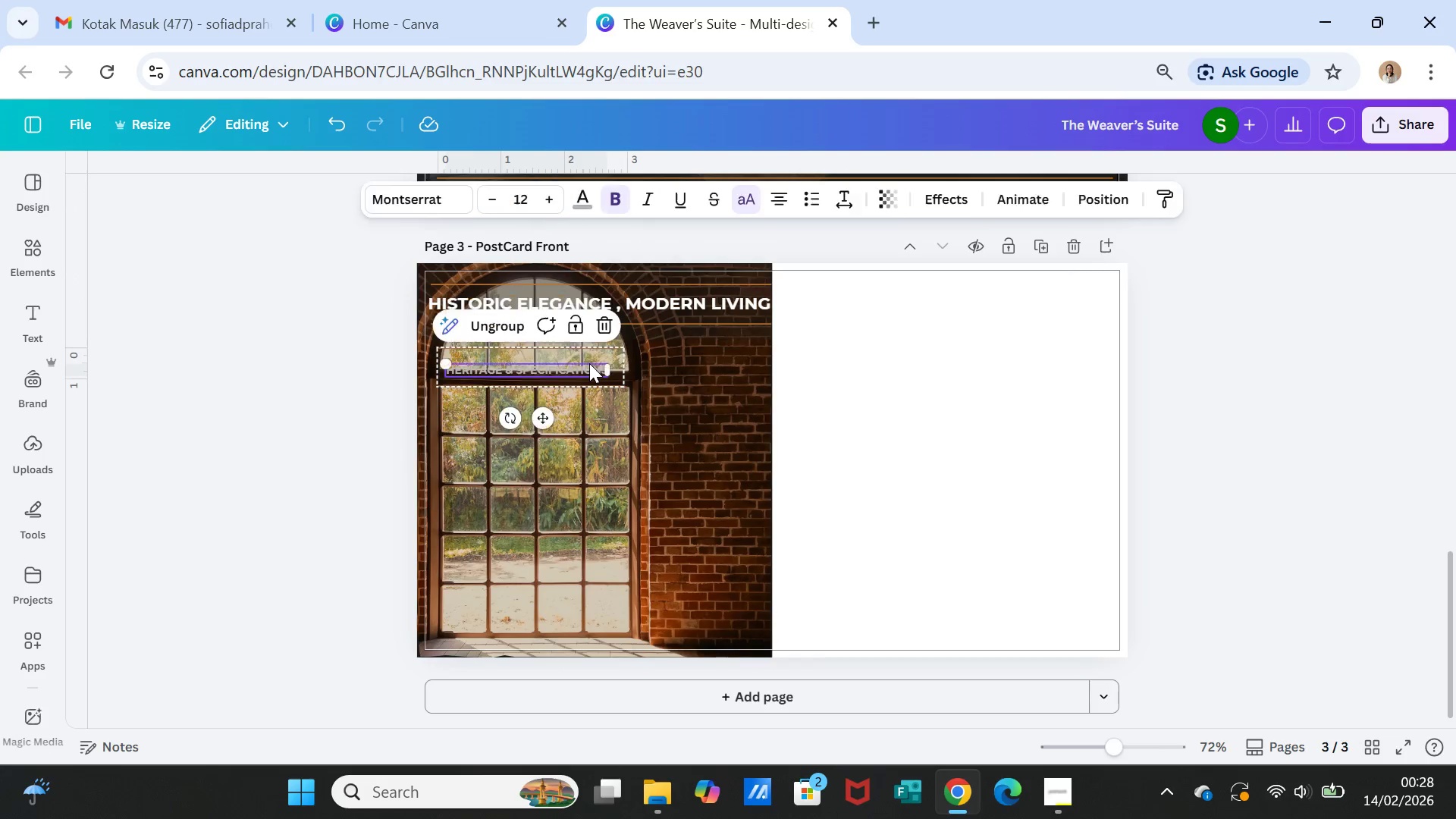 
double_click([589, 363])
 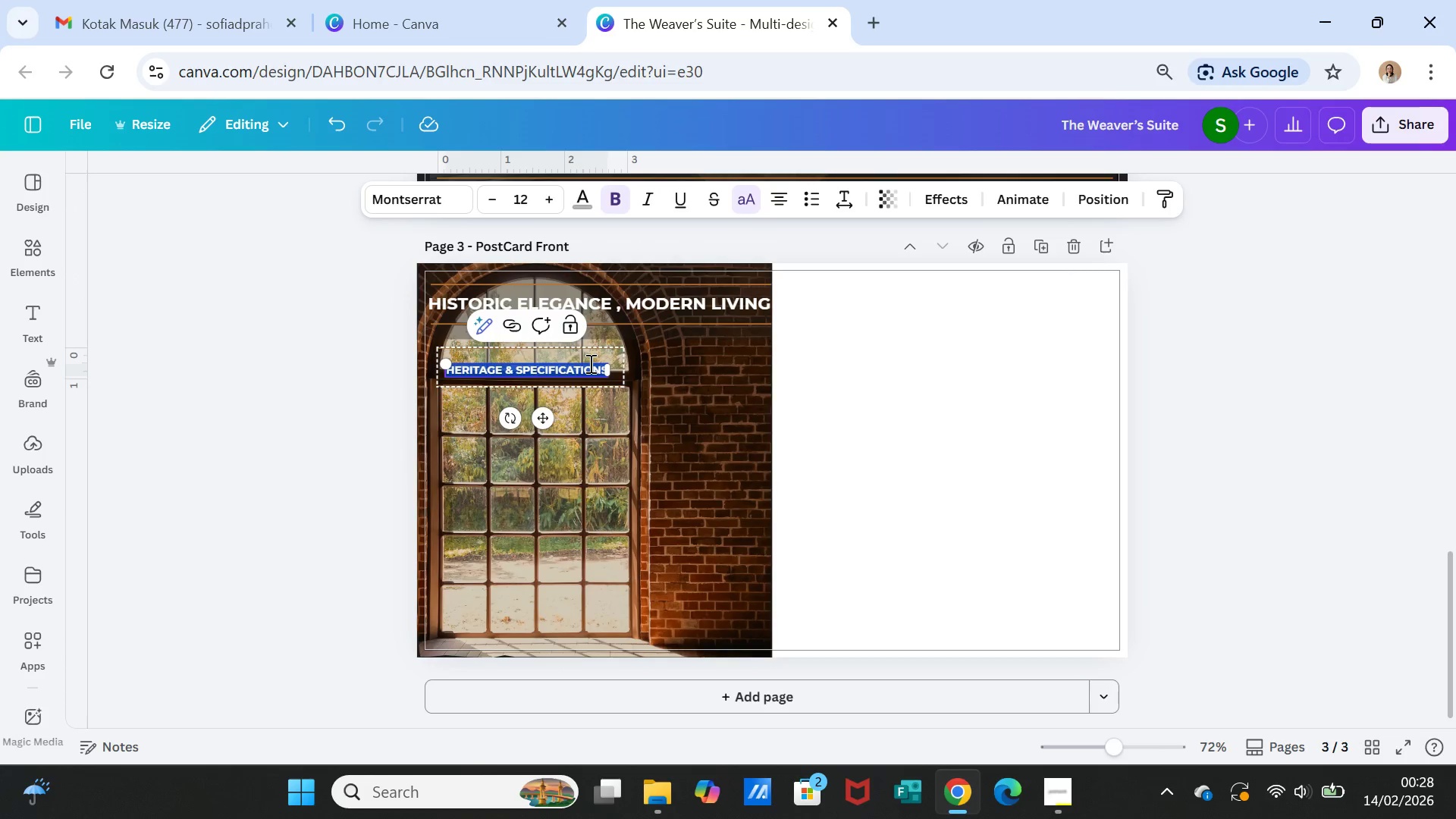 
triple_click([589, 363])
 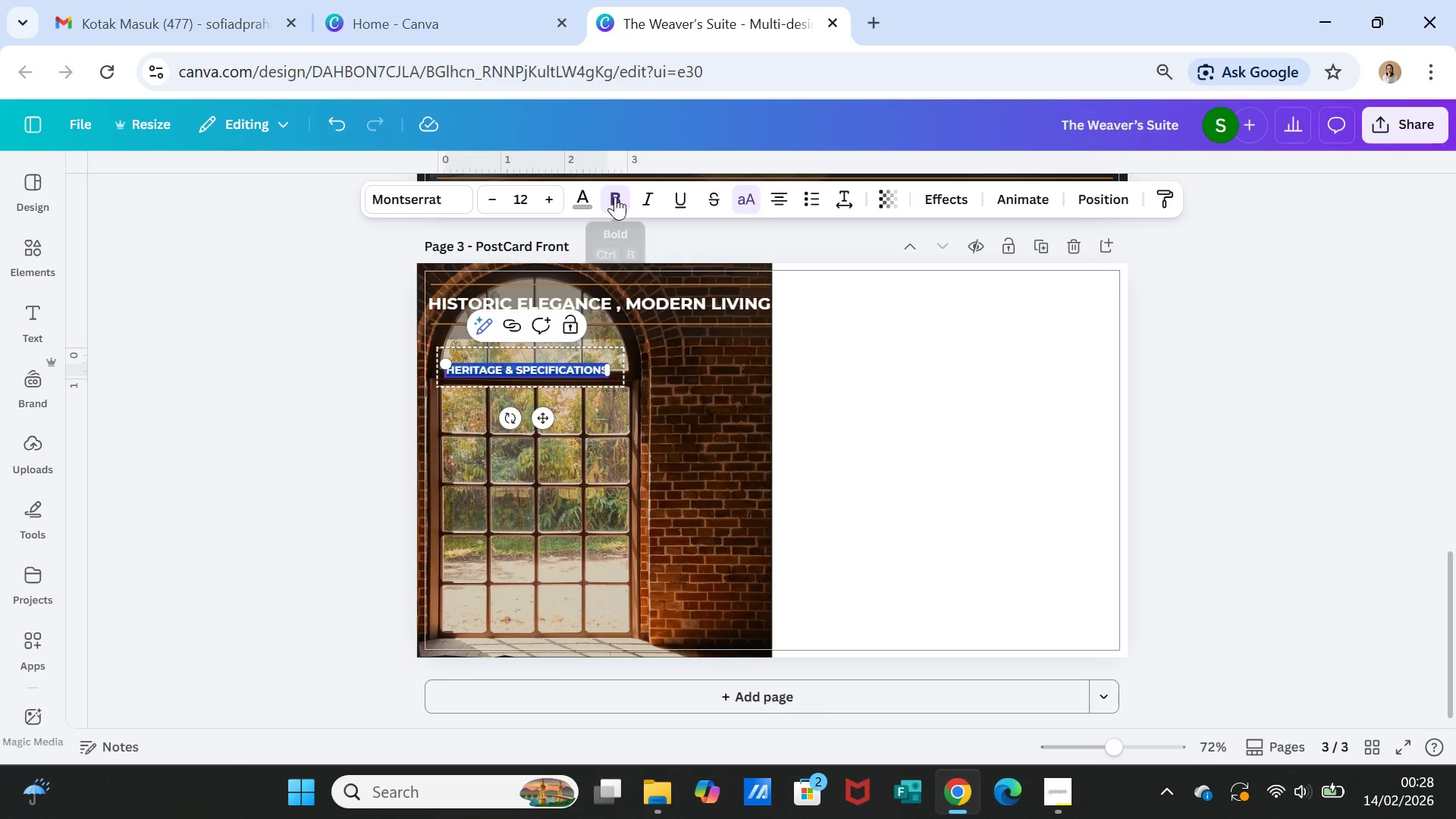 
left_click([587, 194])
 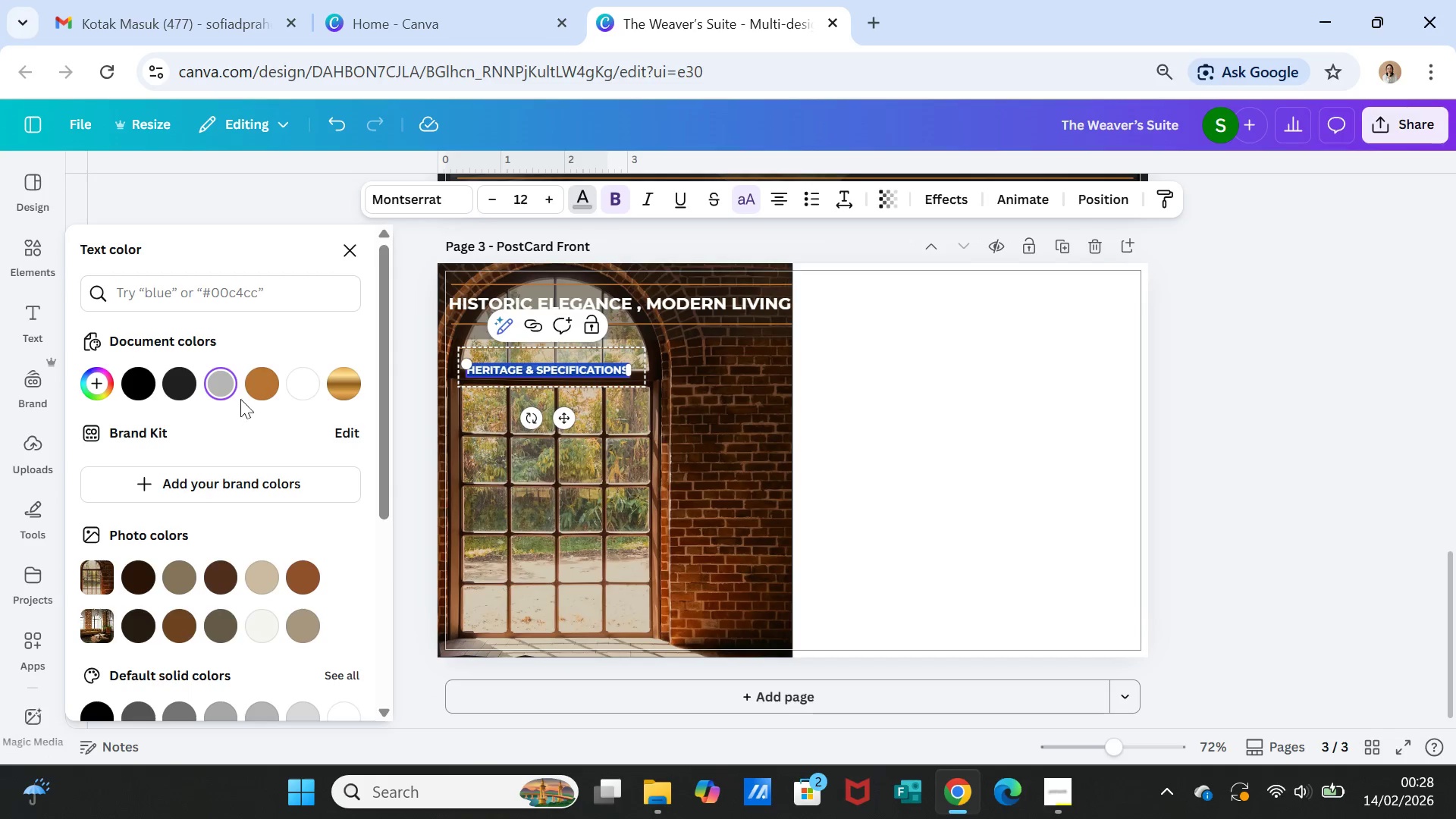 
left_click([261, 385])
 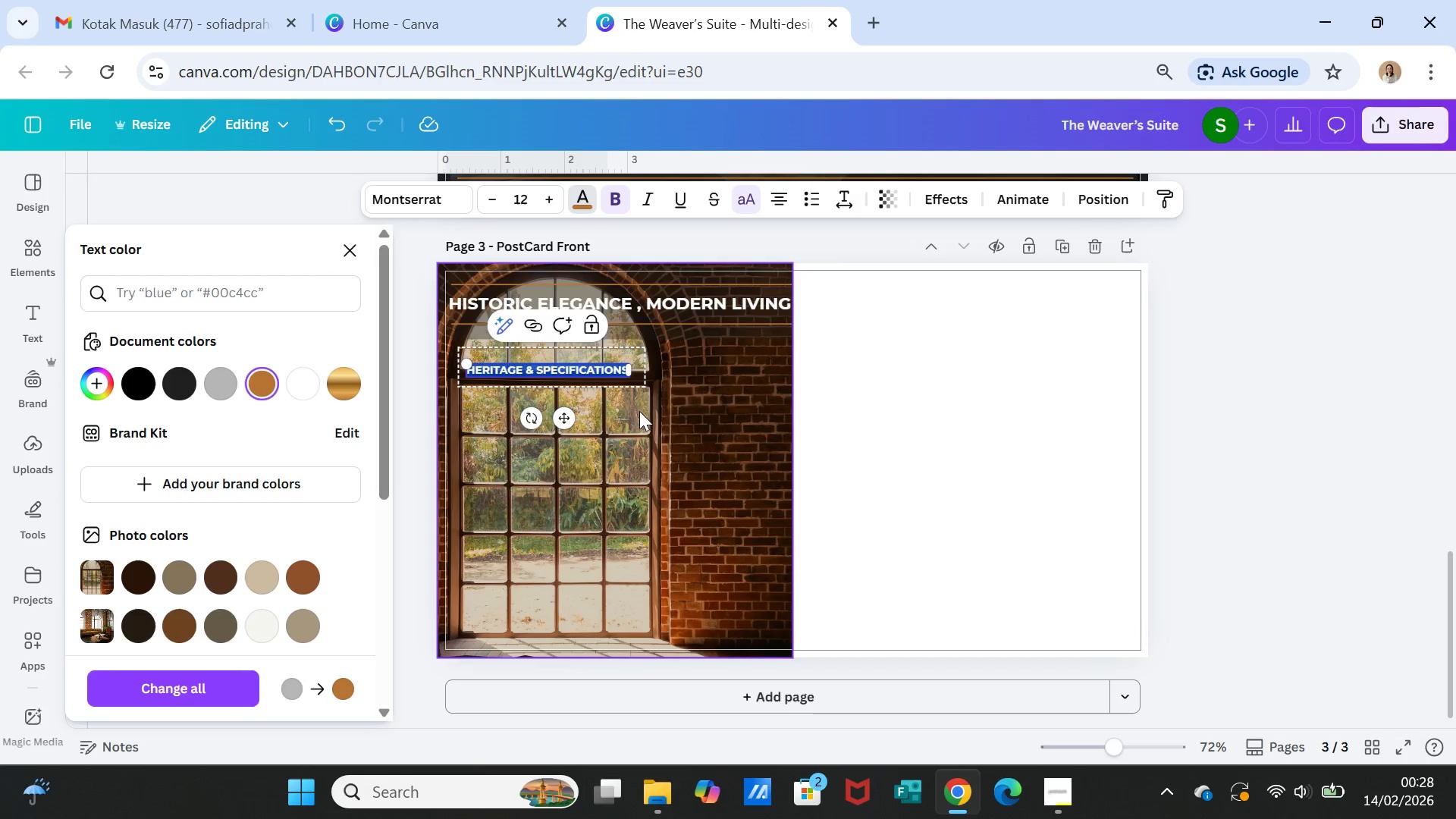 
left_click([658, 450])
 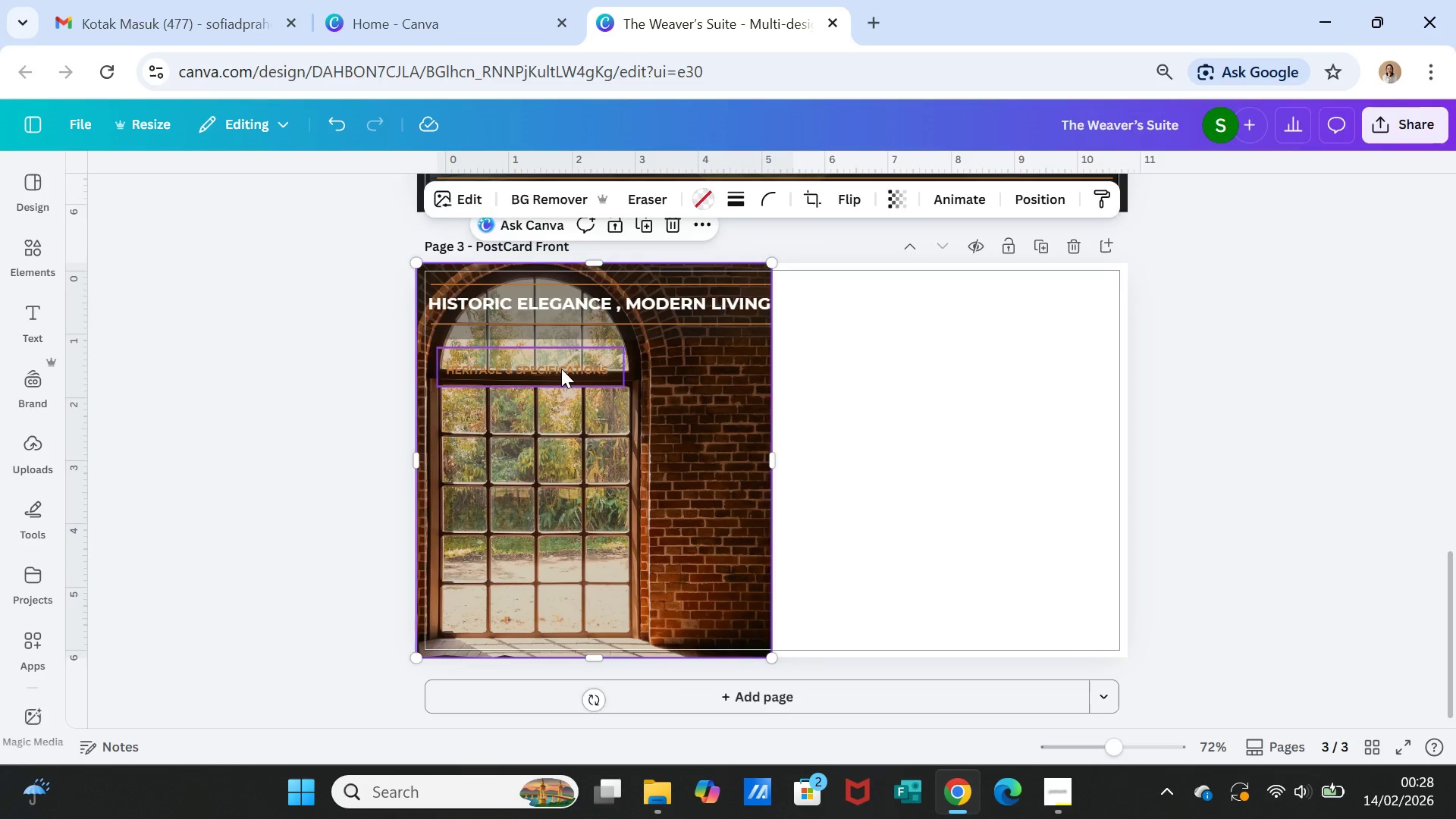 
double_click([561, 369])
 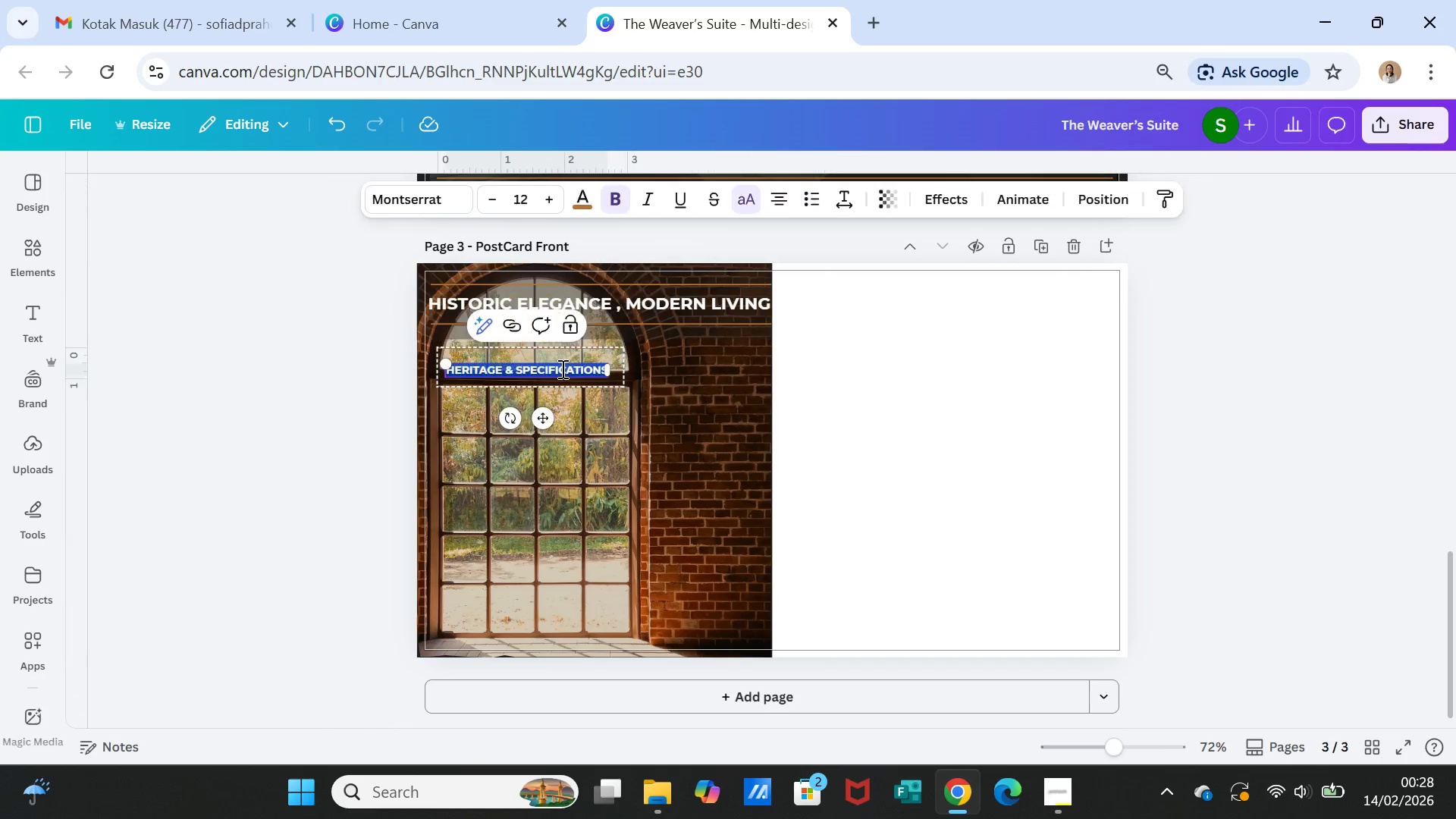 
triple_click([561, 369])
 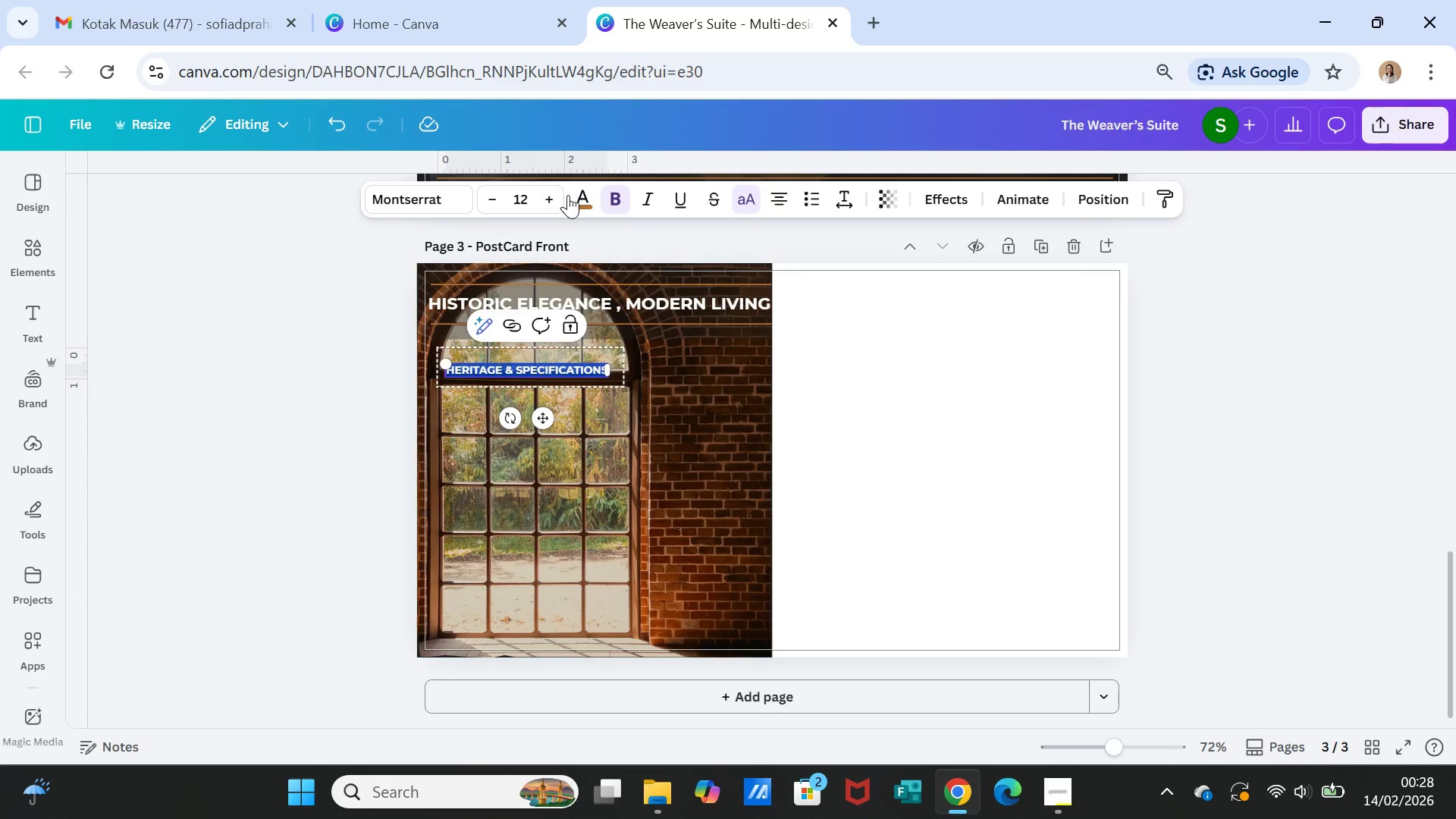 
left_click([585, 197])
 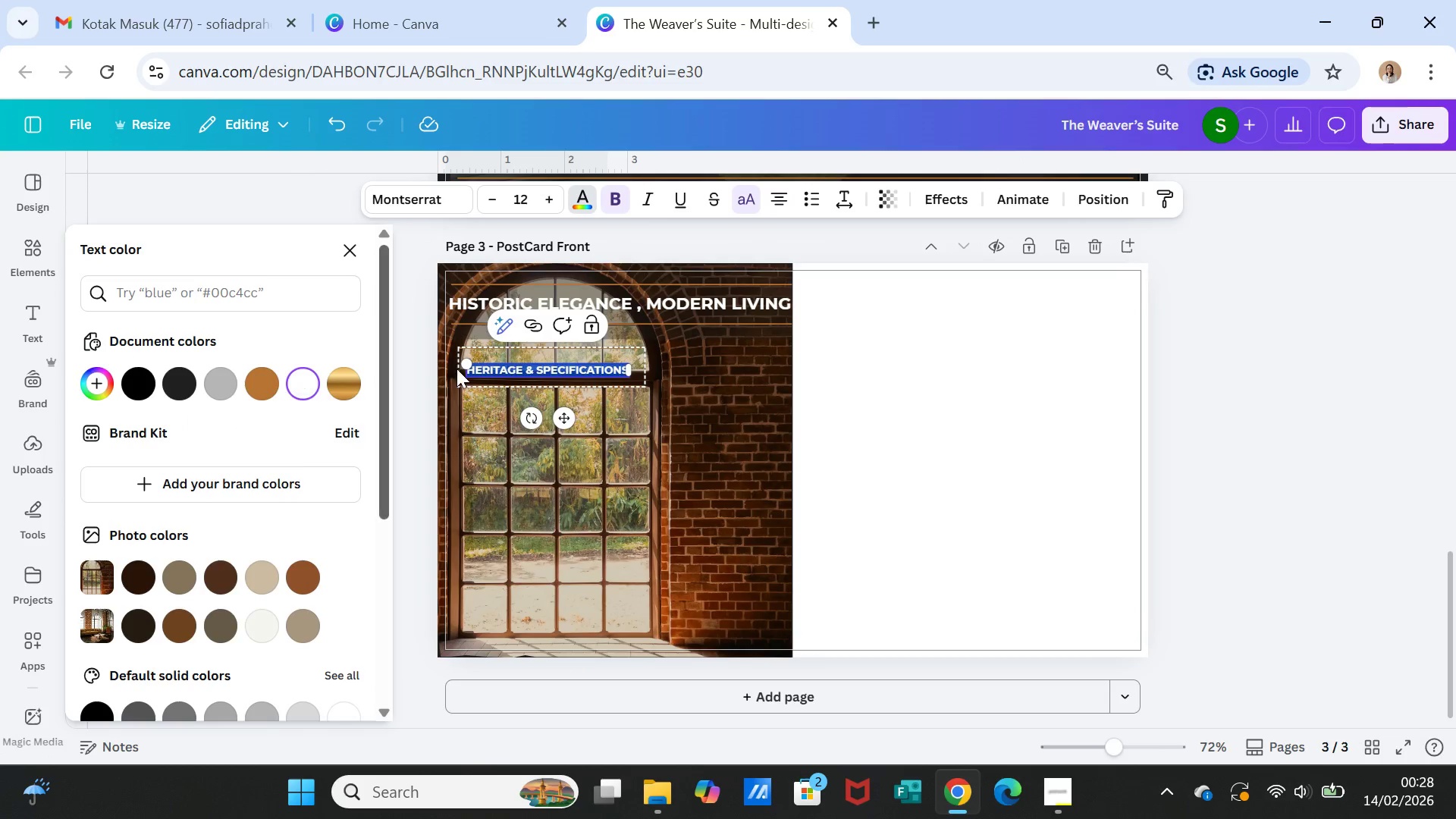 
left_click([748, 393])
 